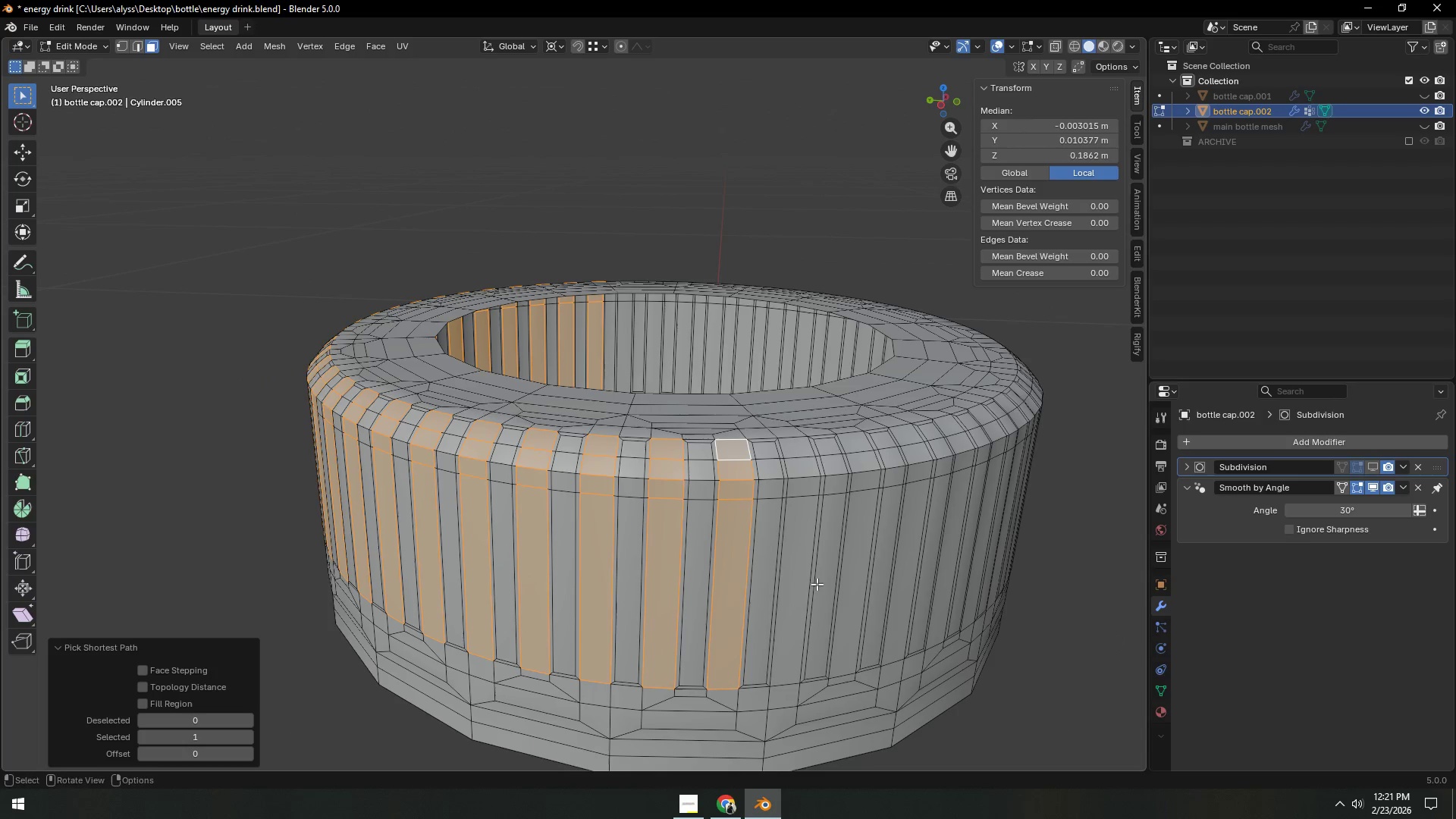 
hold_key(key=ControlLeft, duration=0.55)
left_click([791, 452])
 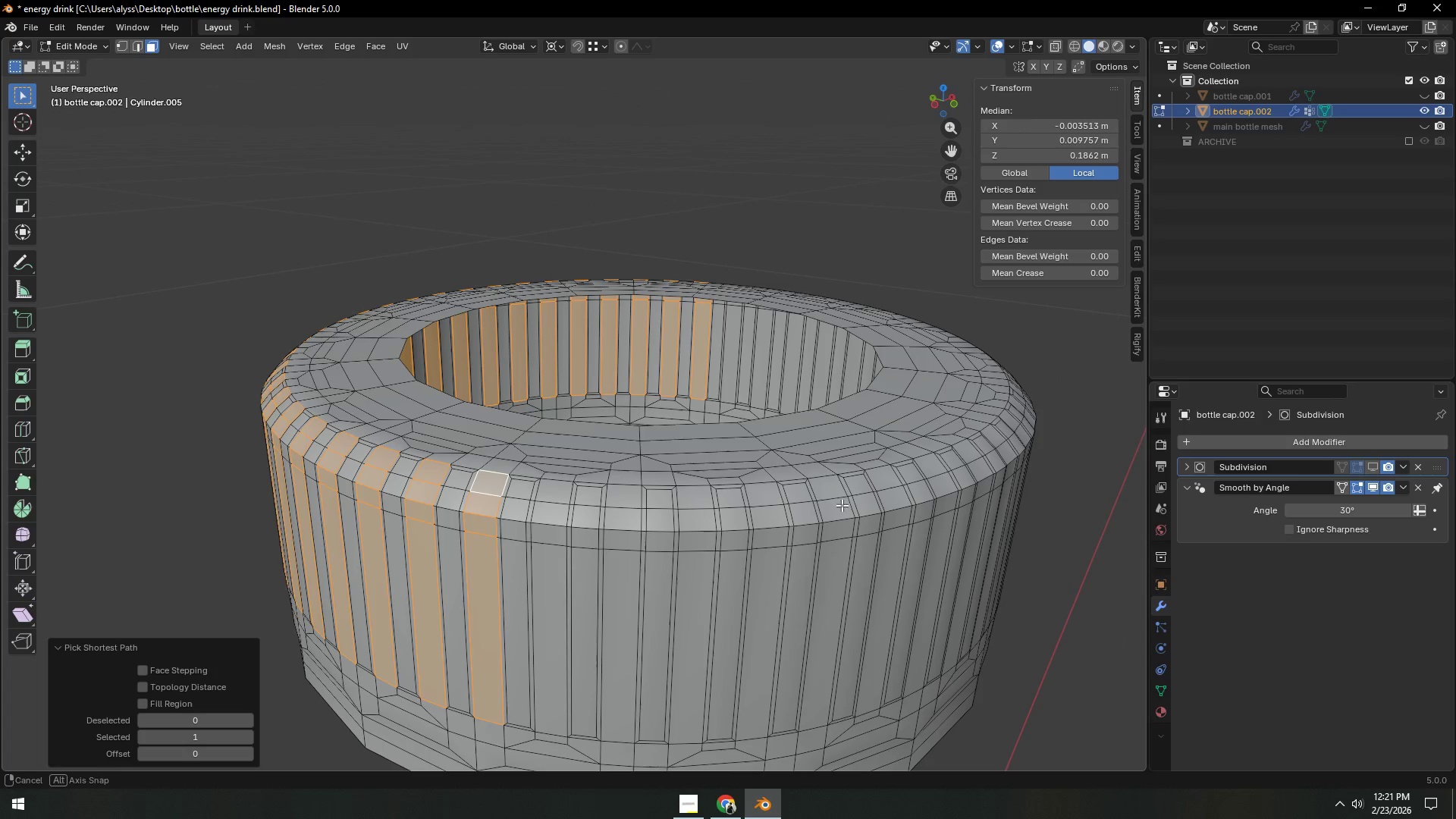 
hold_key(key=ShiftLeft, duration=0.56)
 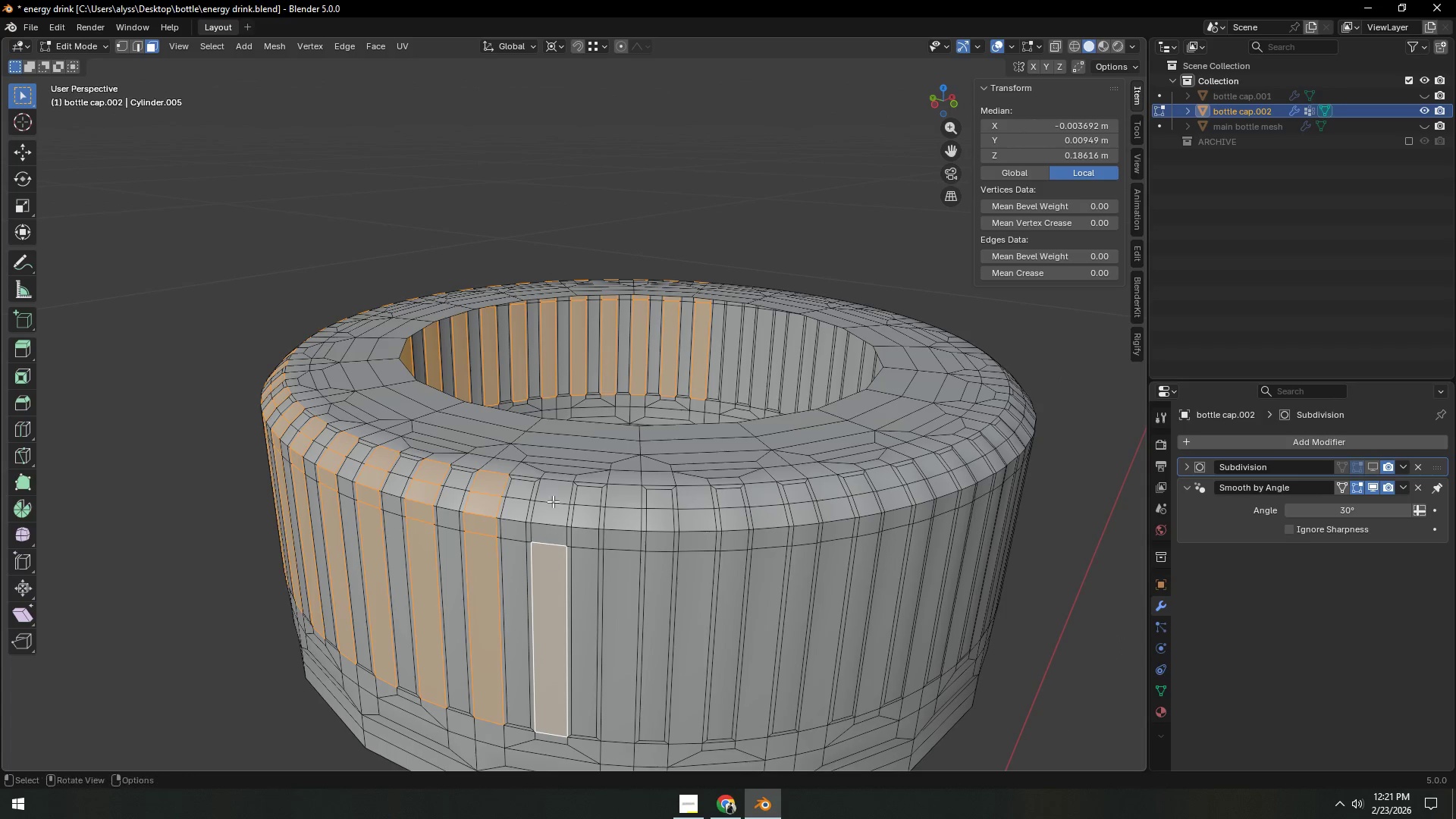 
hold_key(key=ControlLeft, duration=0.55)
left_click([554, 496])
 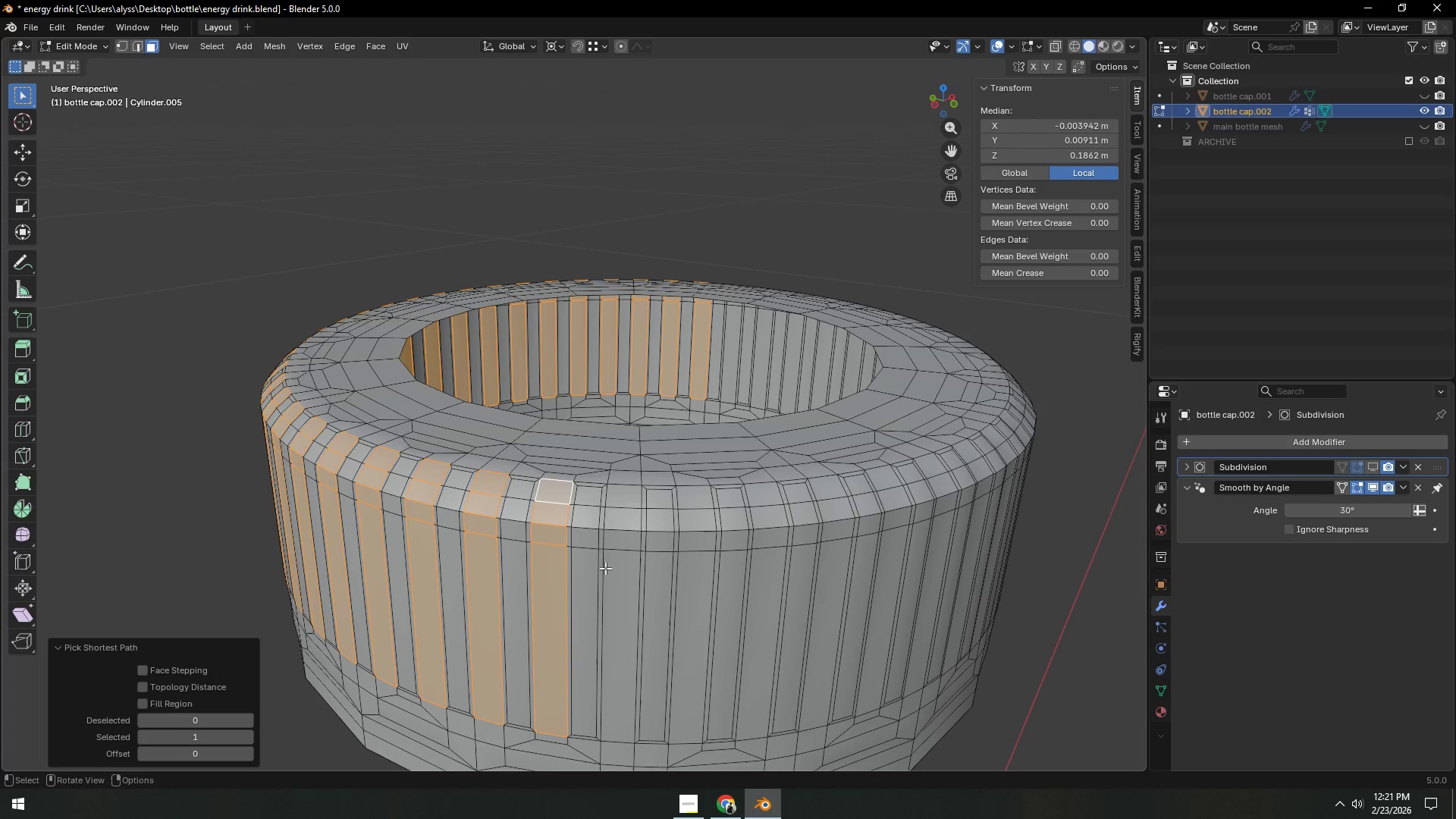 
hold_key(key=ShiftLeft, duration=0.45)
left_click([623, 582])
 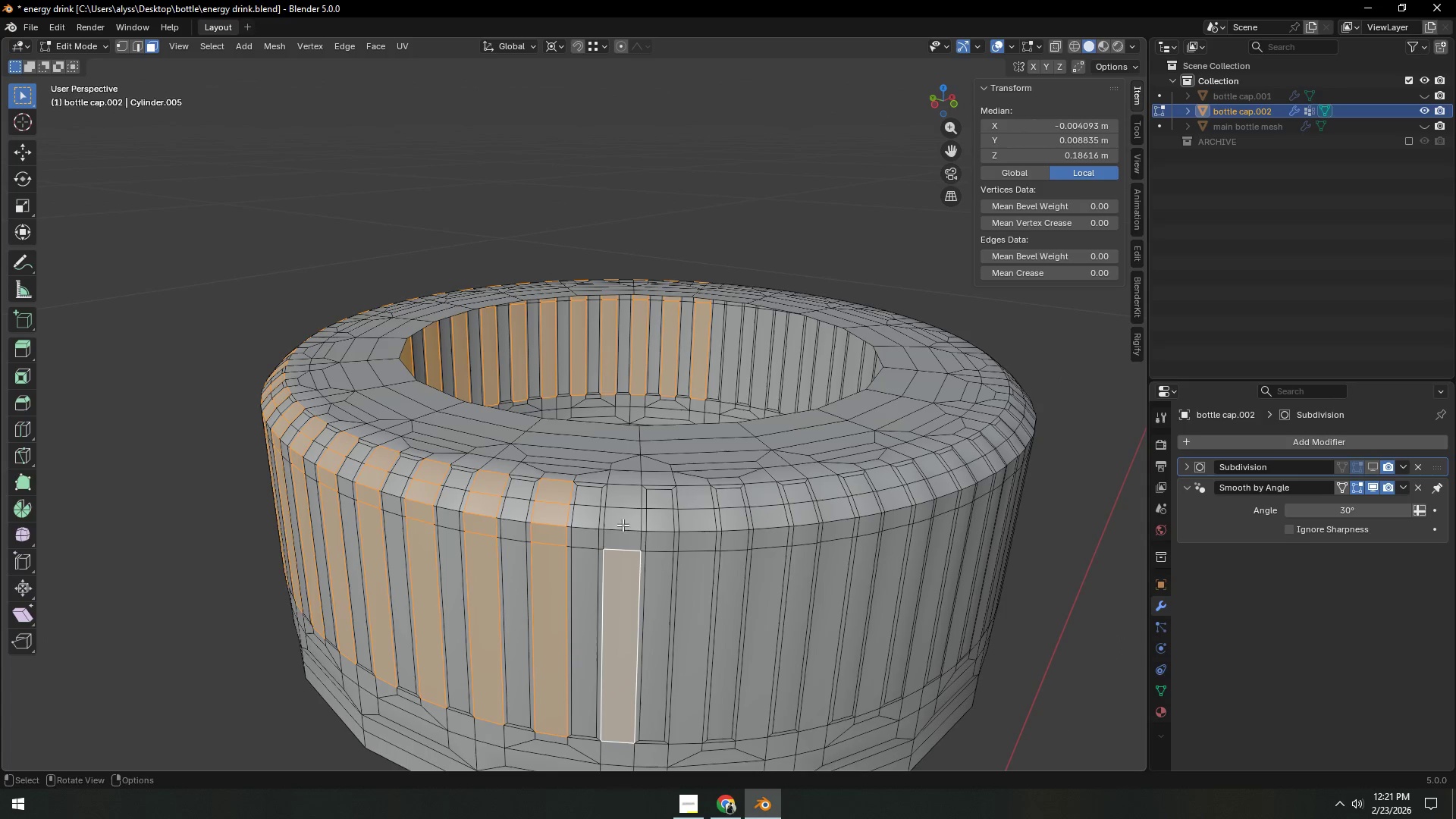 
hold_key(key=ControlLeft, duration=0.39)
left_click([623, 497])
 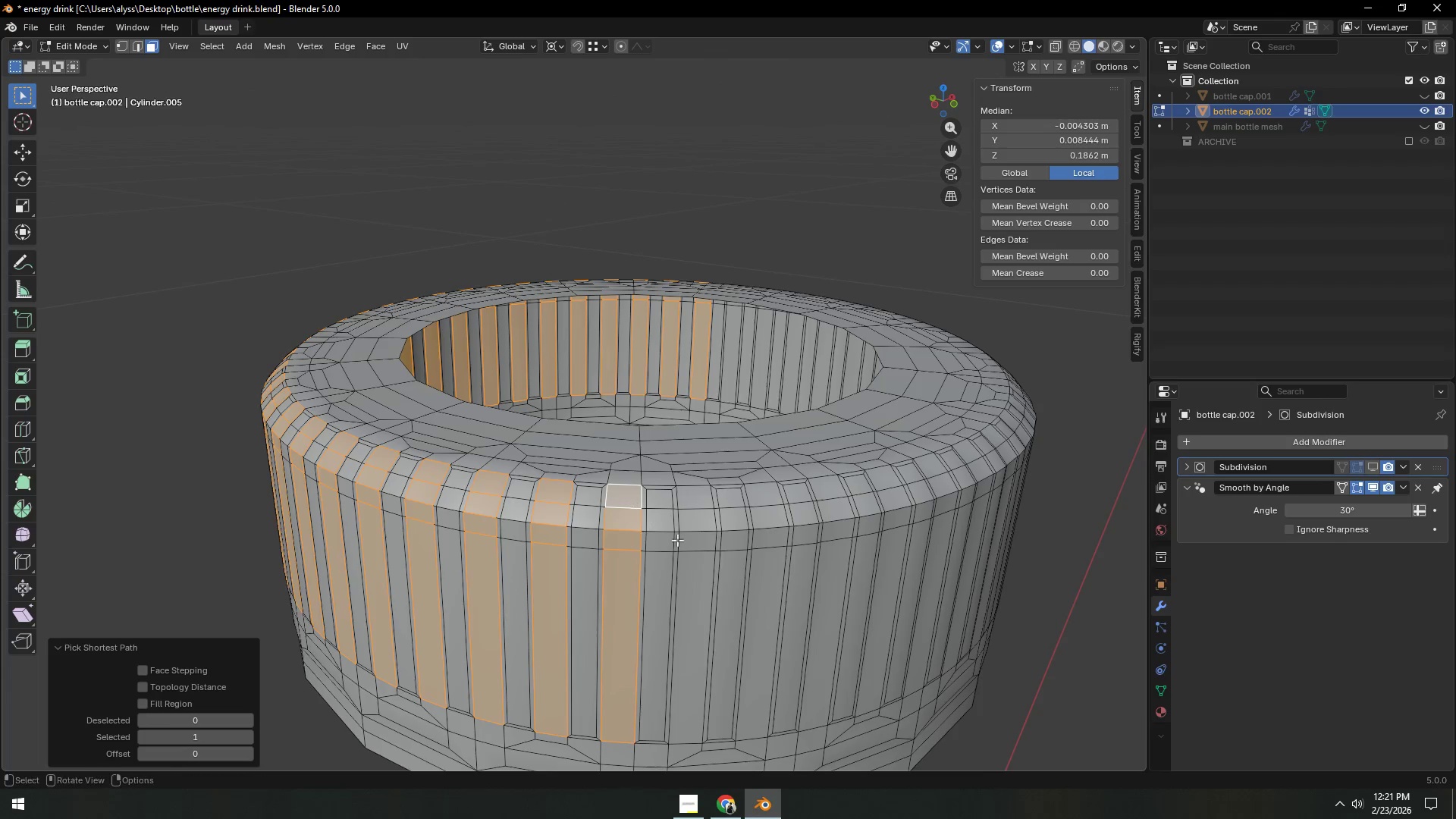 
hold_key(key=ShiftLeft, duration=0.39)
double_click([705, 580])
 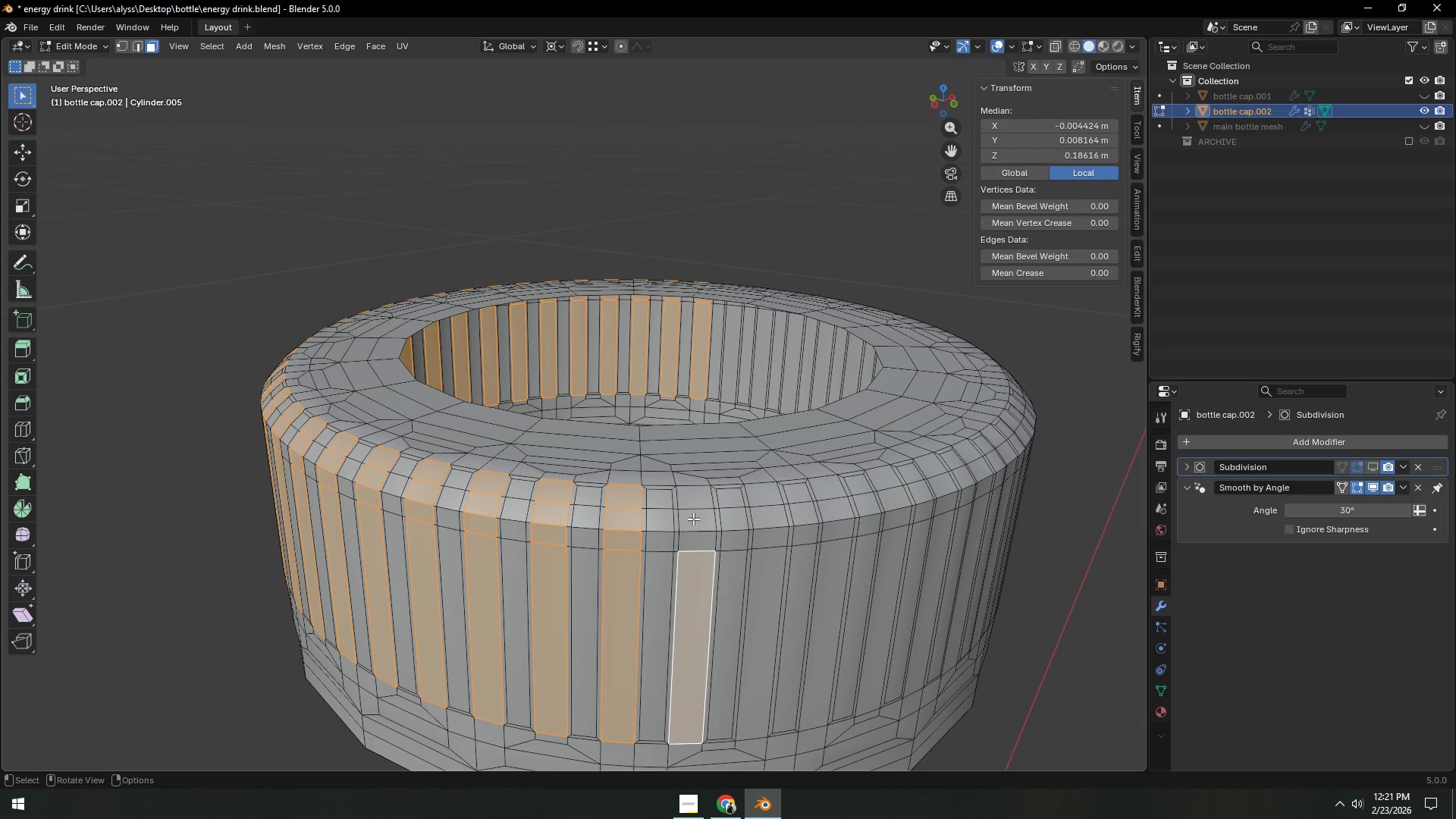 
hold_key(key=ControlLeft, duration=0.41)
left_click([692, 502])
 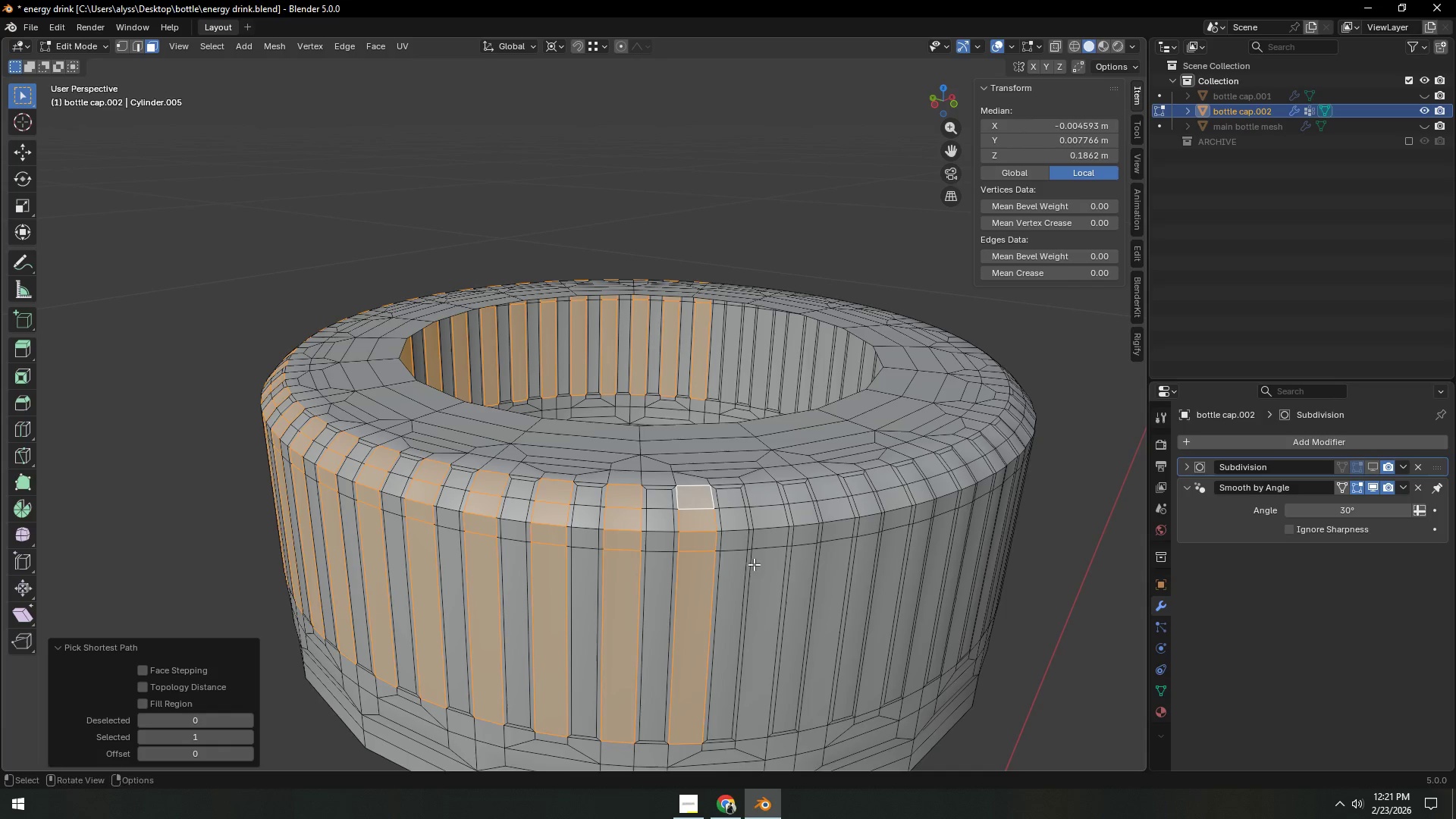 
hold_key(key=ShiftLeft, duration=0.58)
left_click([766, 581])
 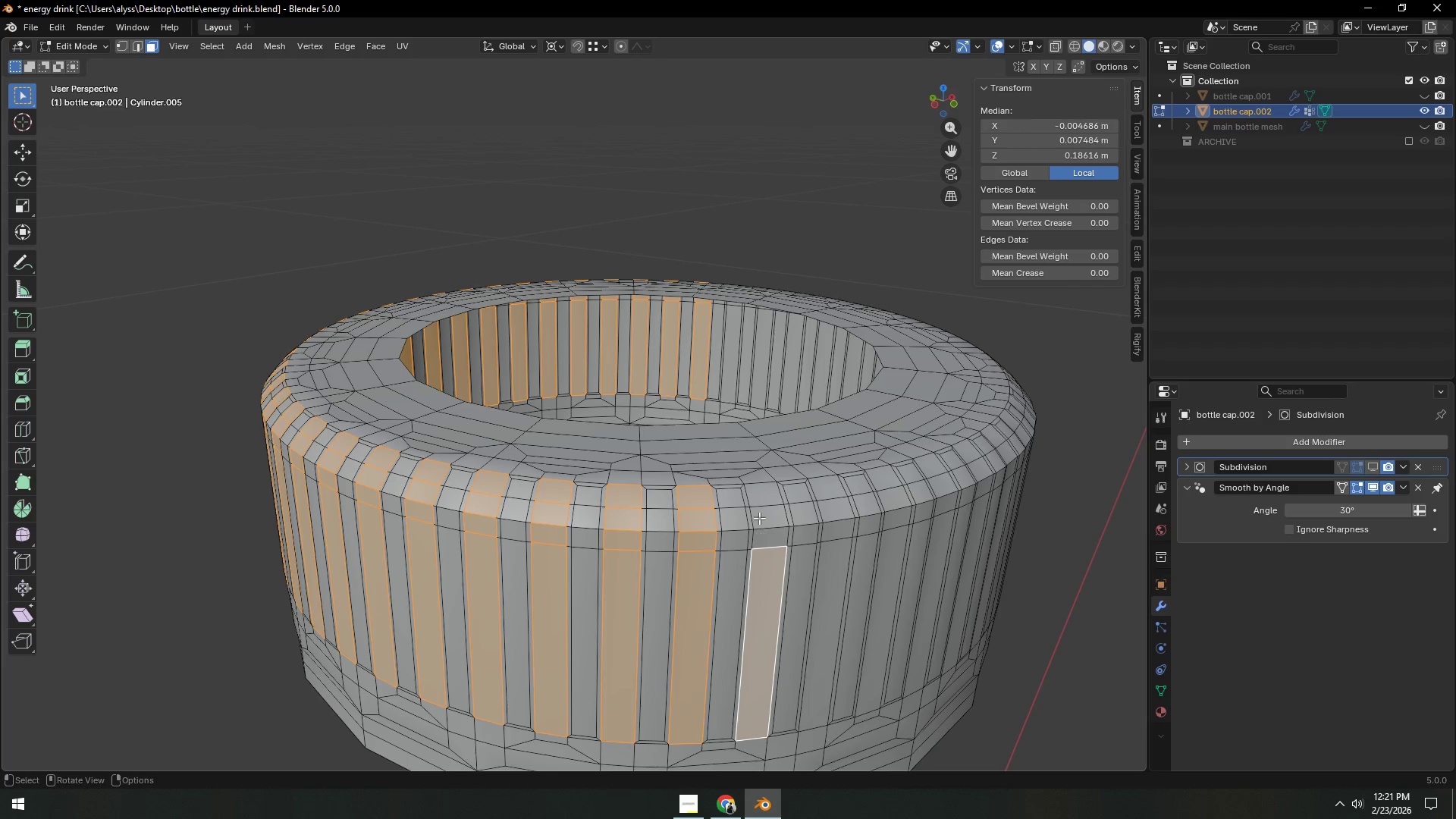 
hold_key(key=ControlLeft, duration=0.75)
left_click([762, 500])
 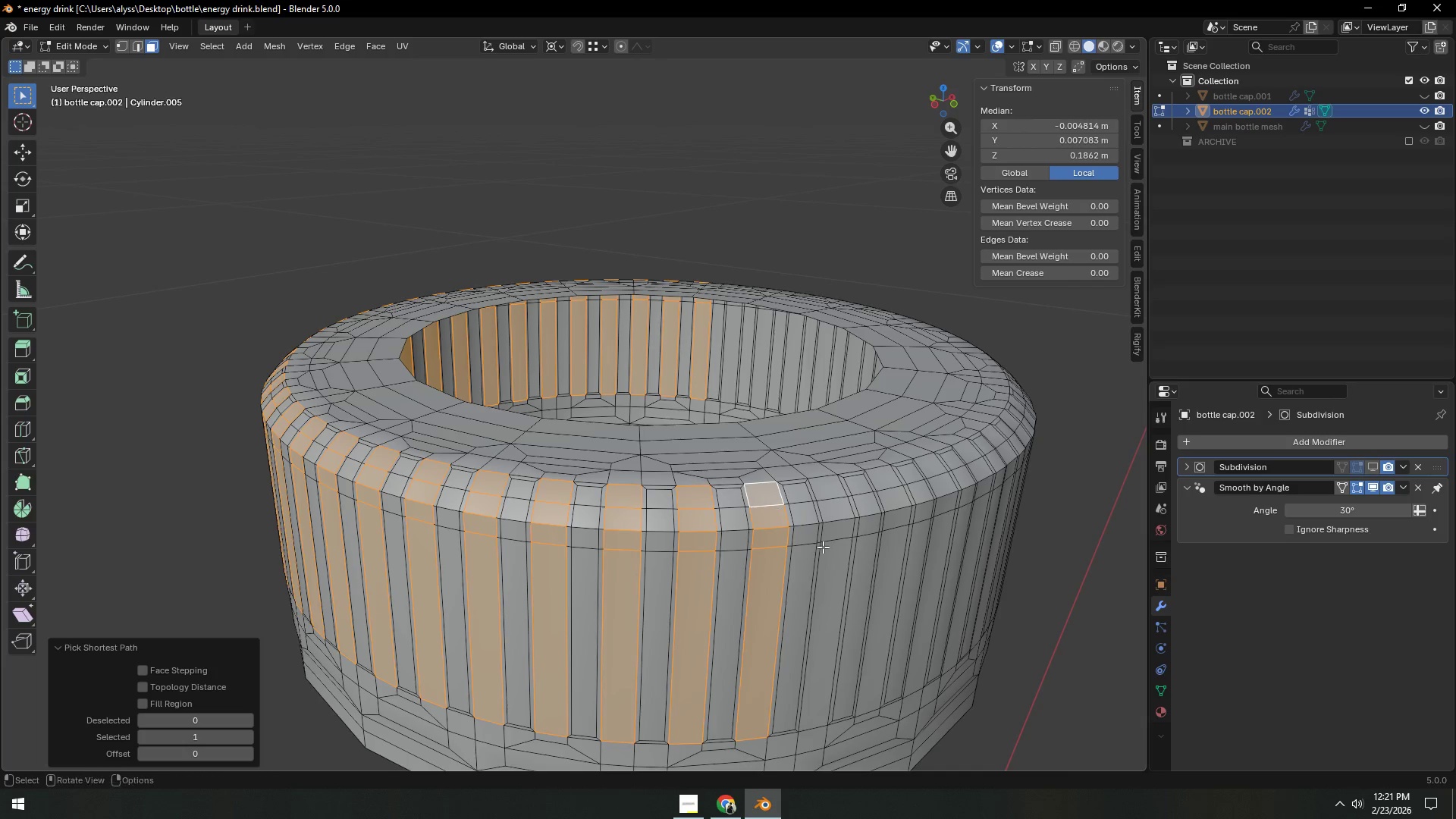 
hold_key(key=ShiftLeft, duration=0.33)
left_click([830, 583])
 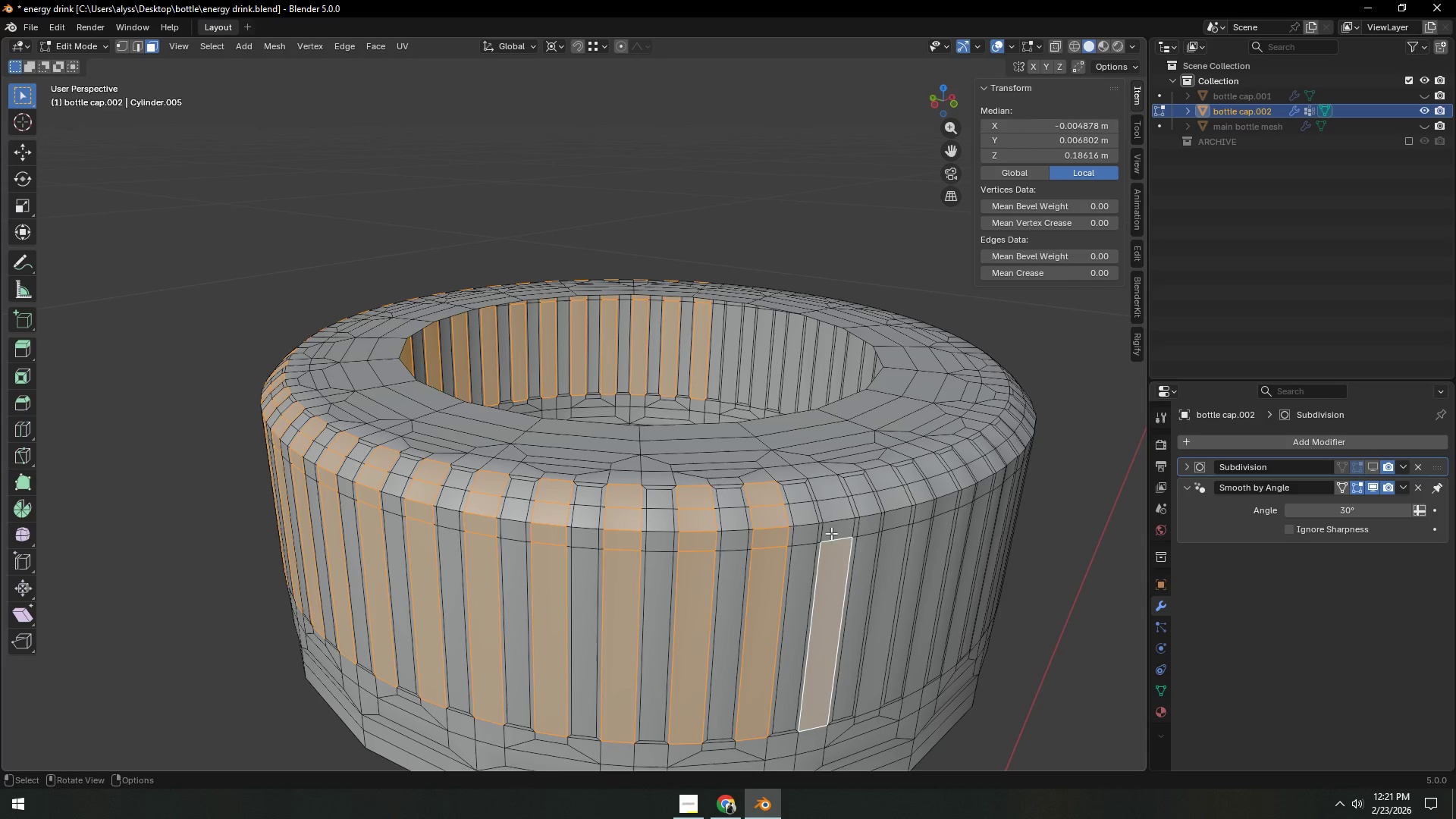 
hold_key(key=ControlLeft, duration=0.55)
left_click([826, 492])
 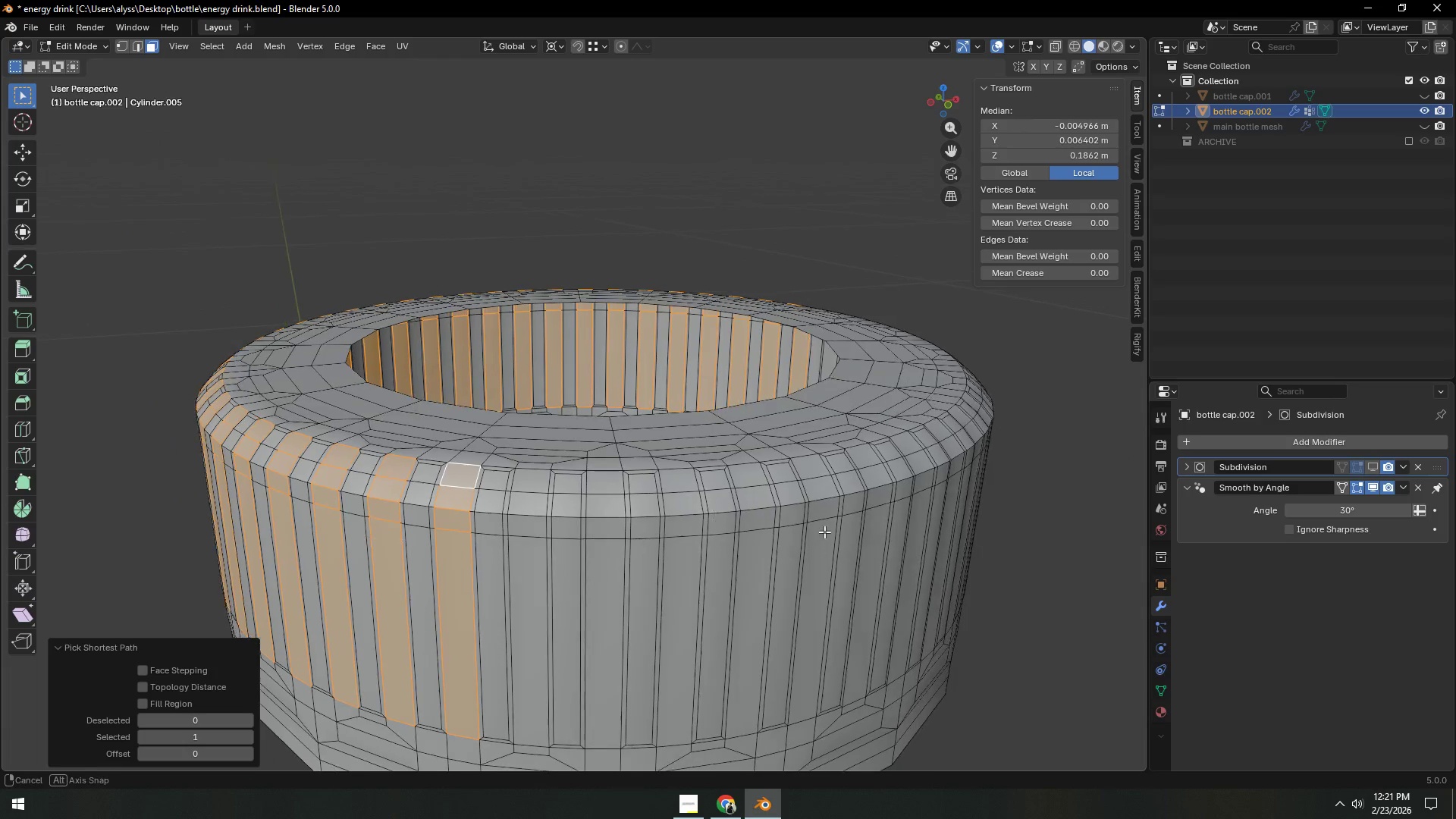 
hold_key(key=ShiftLeft, duration=0.47)
left_click([525, 610])
 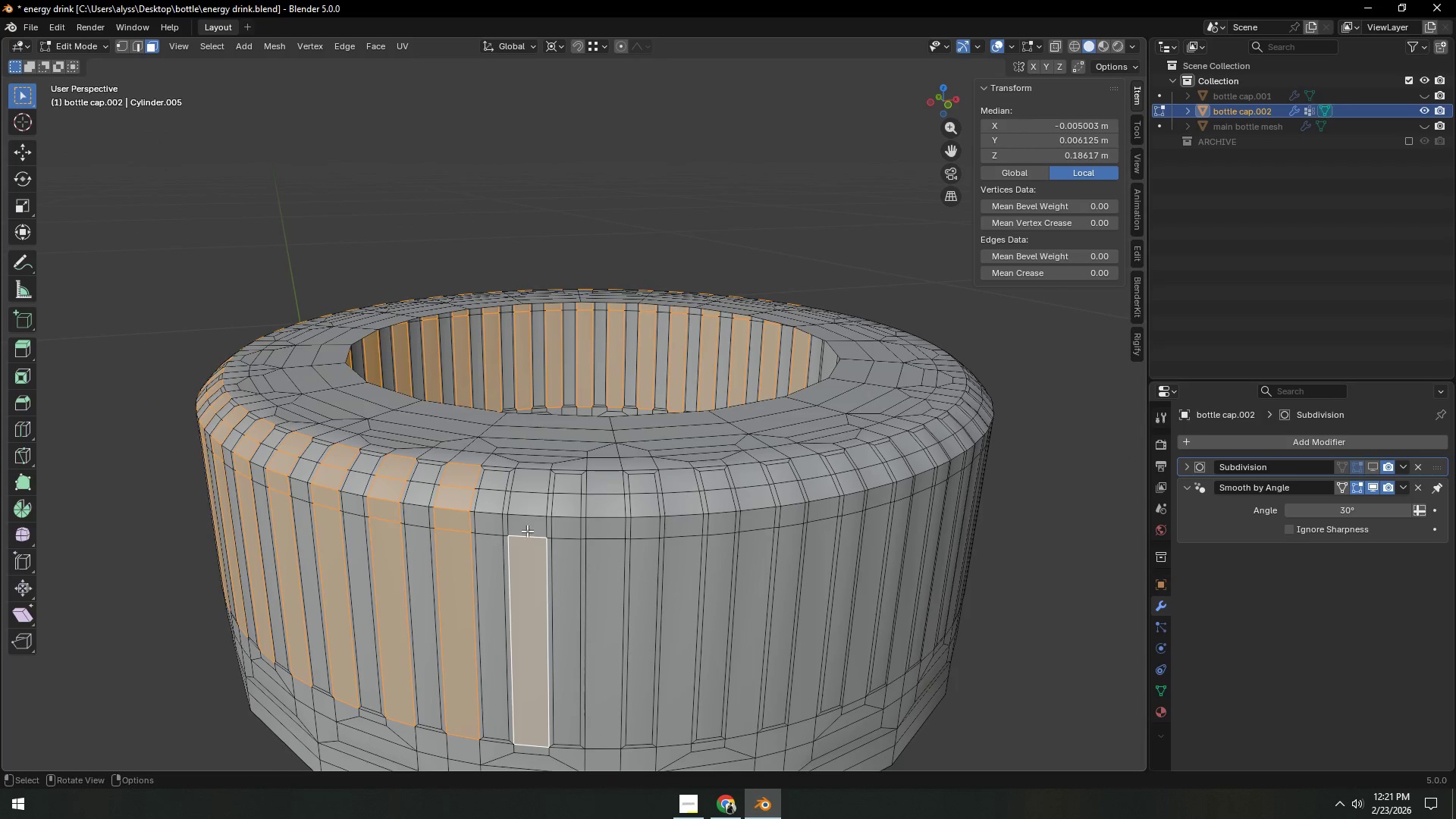 
hold_key(key=ControlLeft, duration=0.48)
left_click([531, 488])
 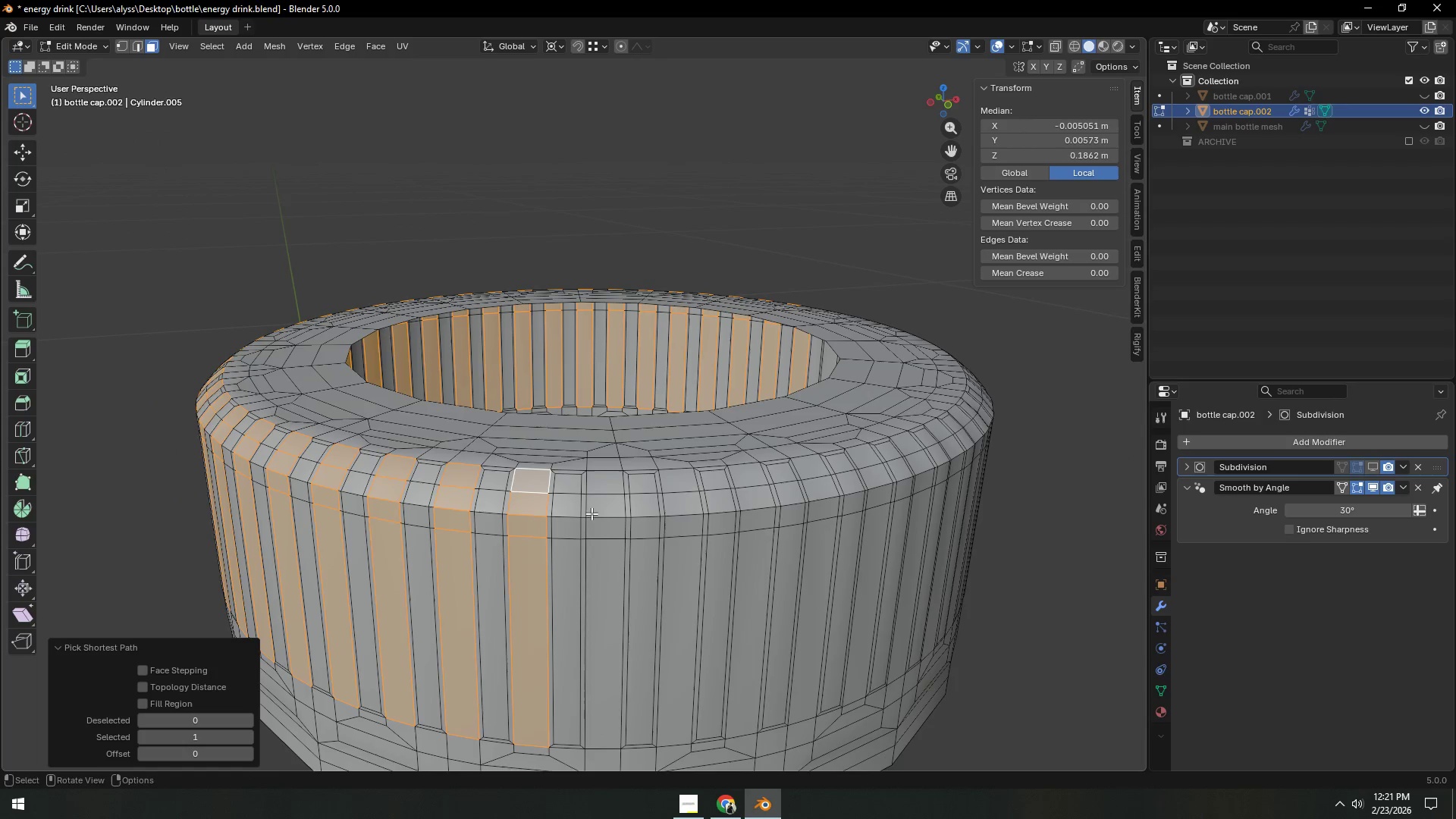 
key(Shift+ShiftLeft)
 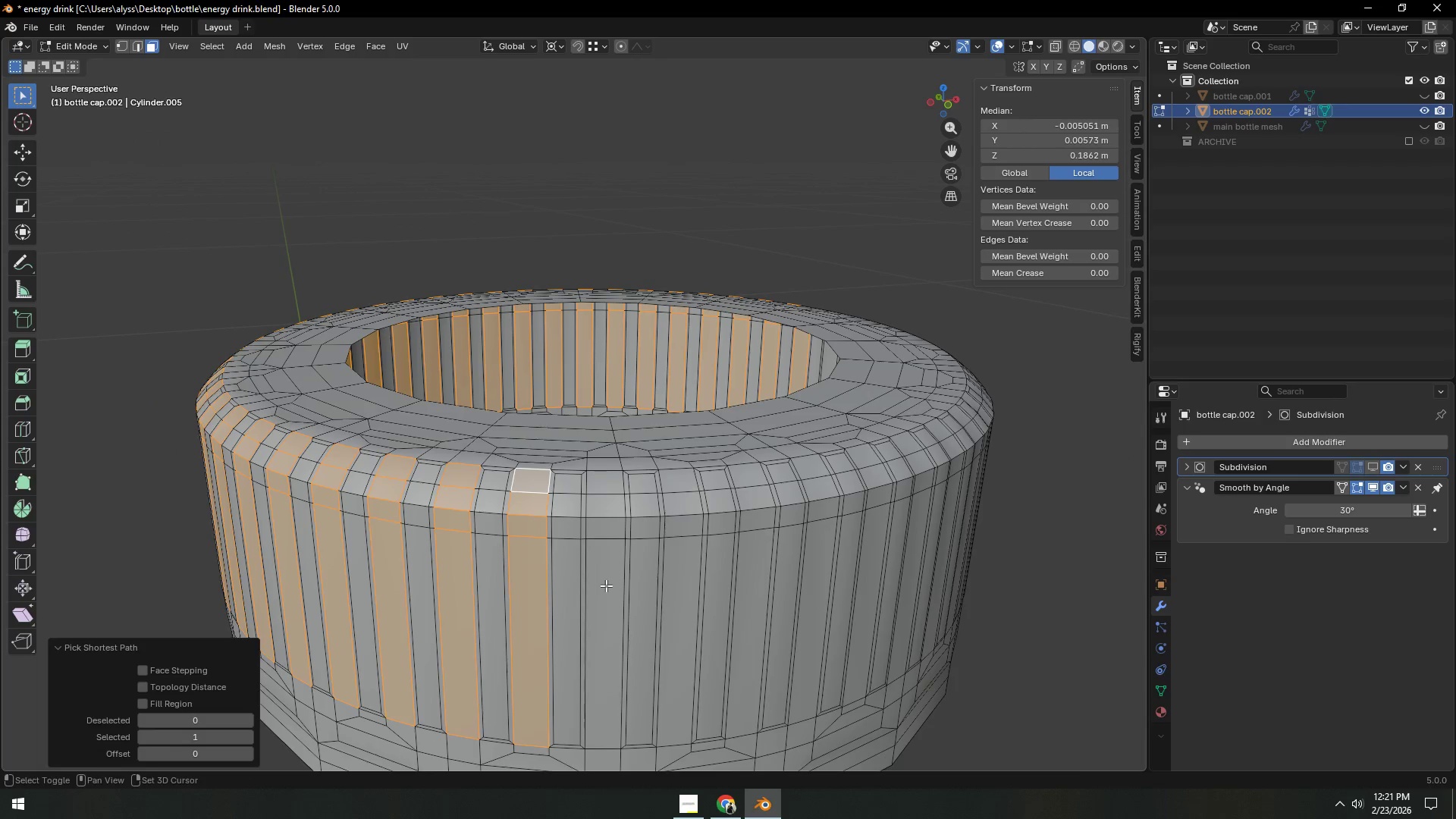 
left_click([606, 585])
 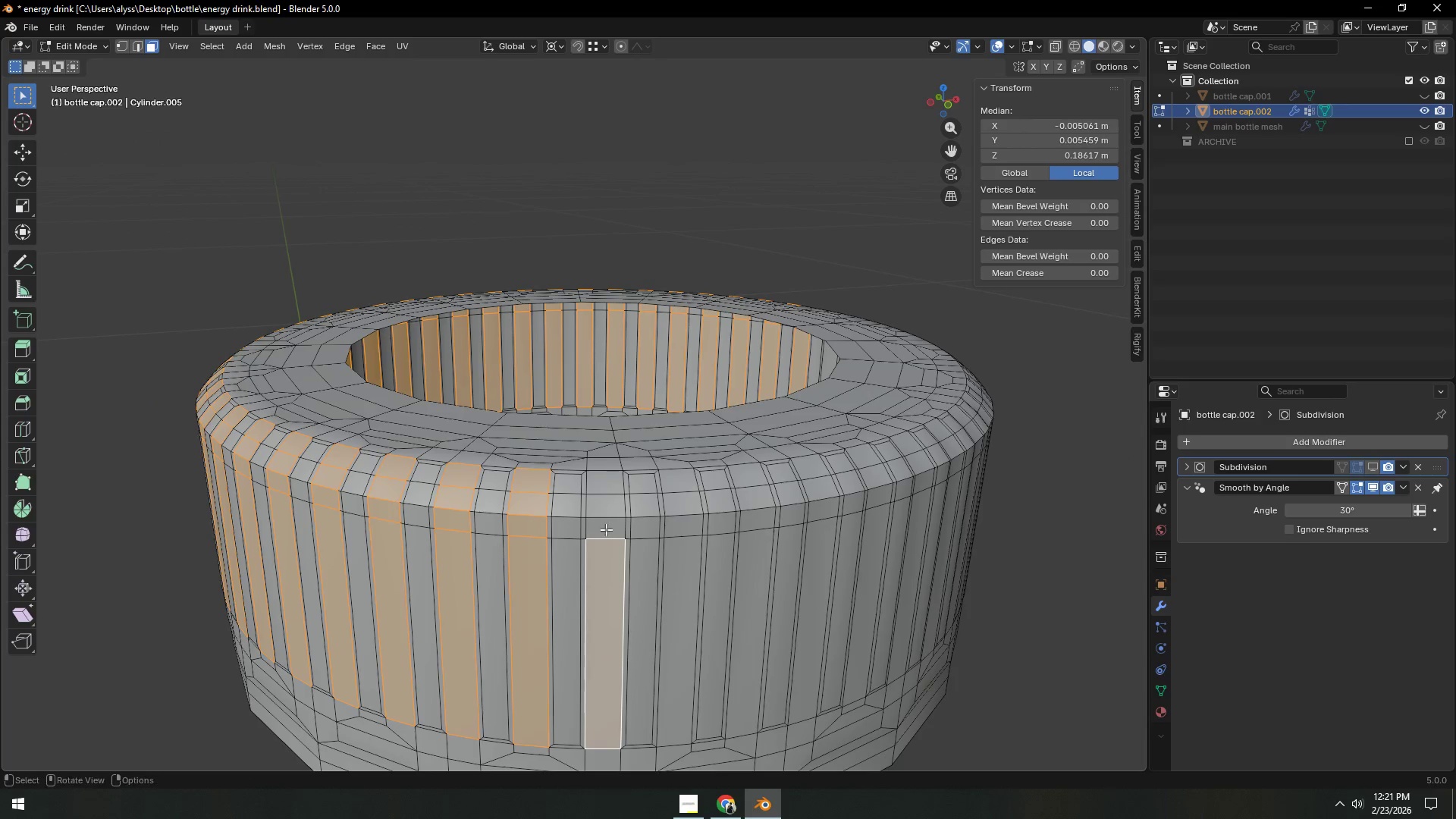 
hold_key(key=ControlLeft, duration=0.45)
left_click([607, 486])
 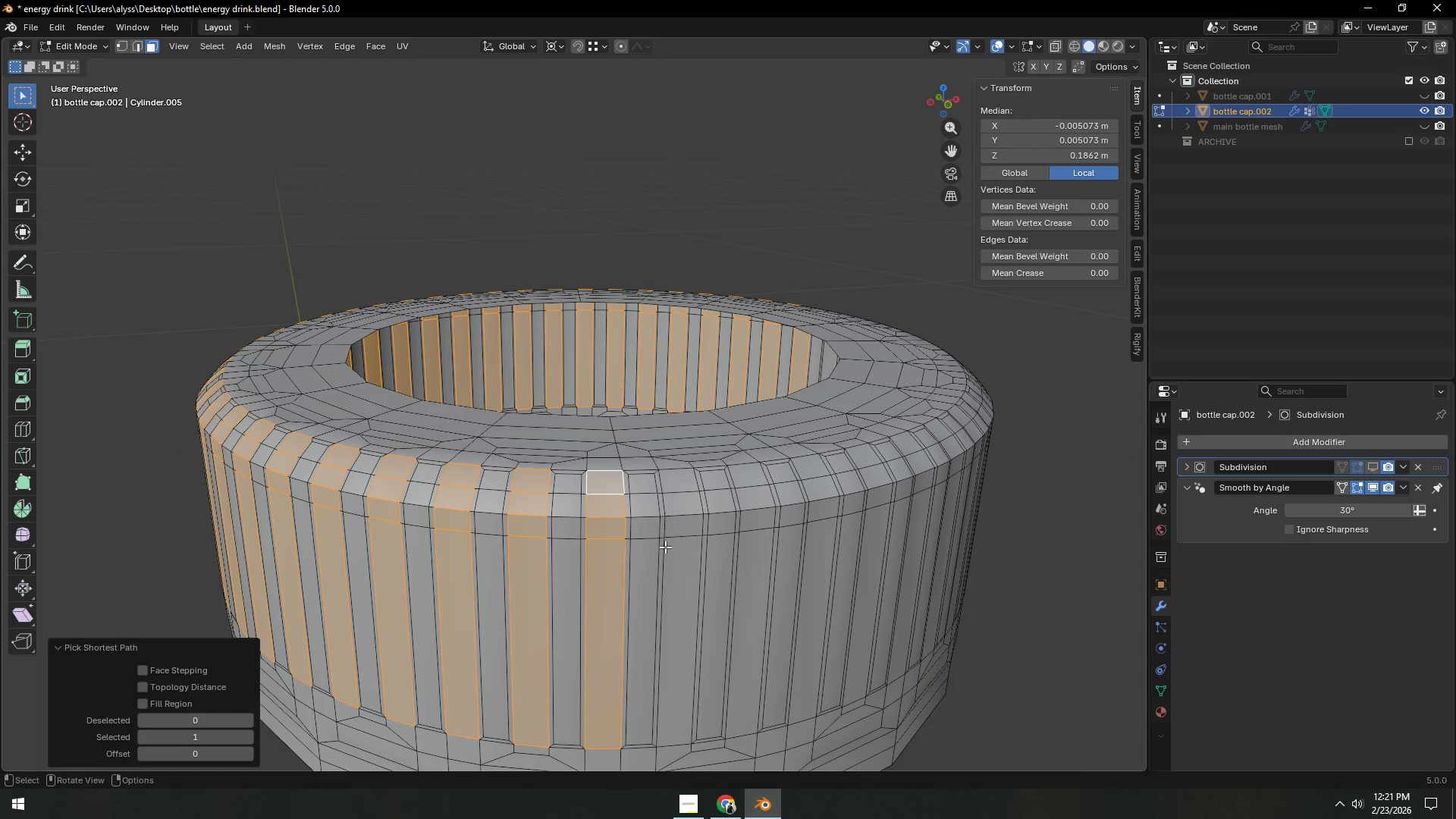 
hold_key(key=ShiftLeft, duration=0.31)
double_click([679, 570])
 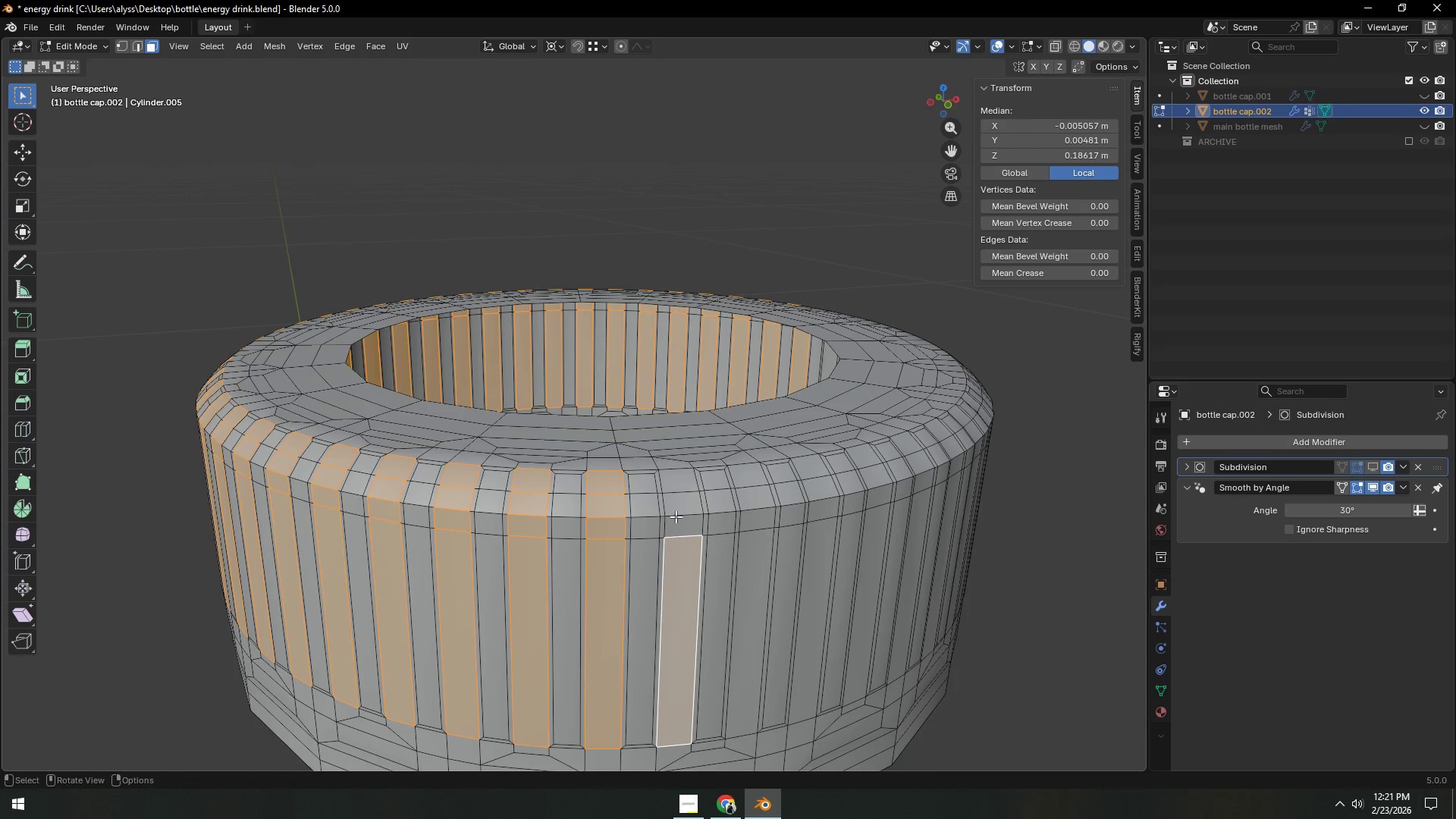 
hold_key(key=ControlLeft, duration=0.38)
triple_click([676, 481])
 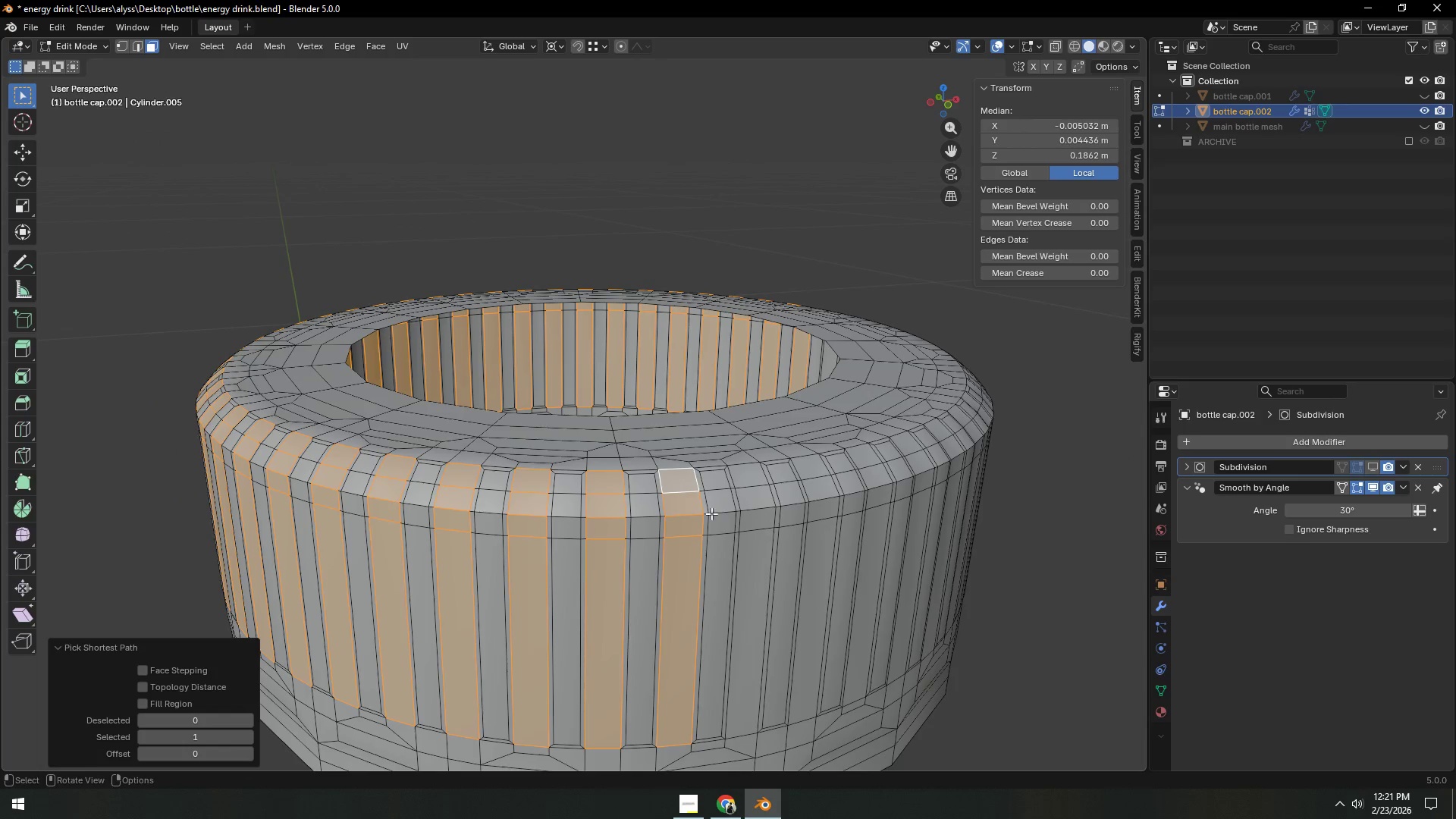 
hold_key(key=ShiftLeft, duration=0.48)
left_click([753, 585])
 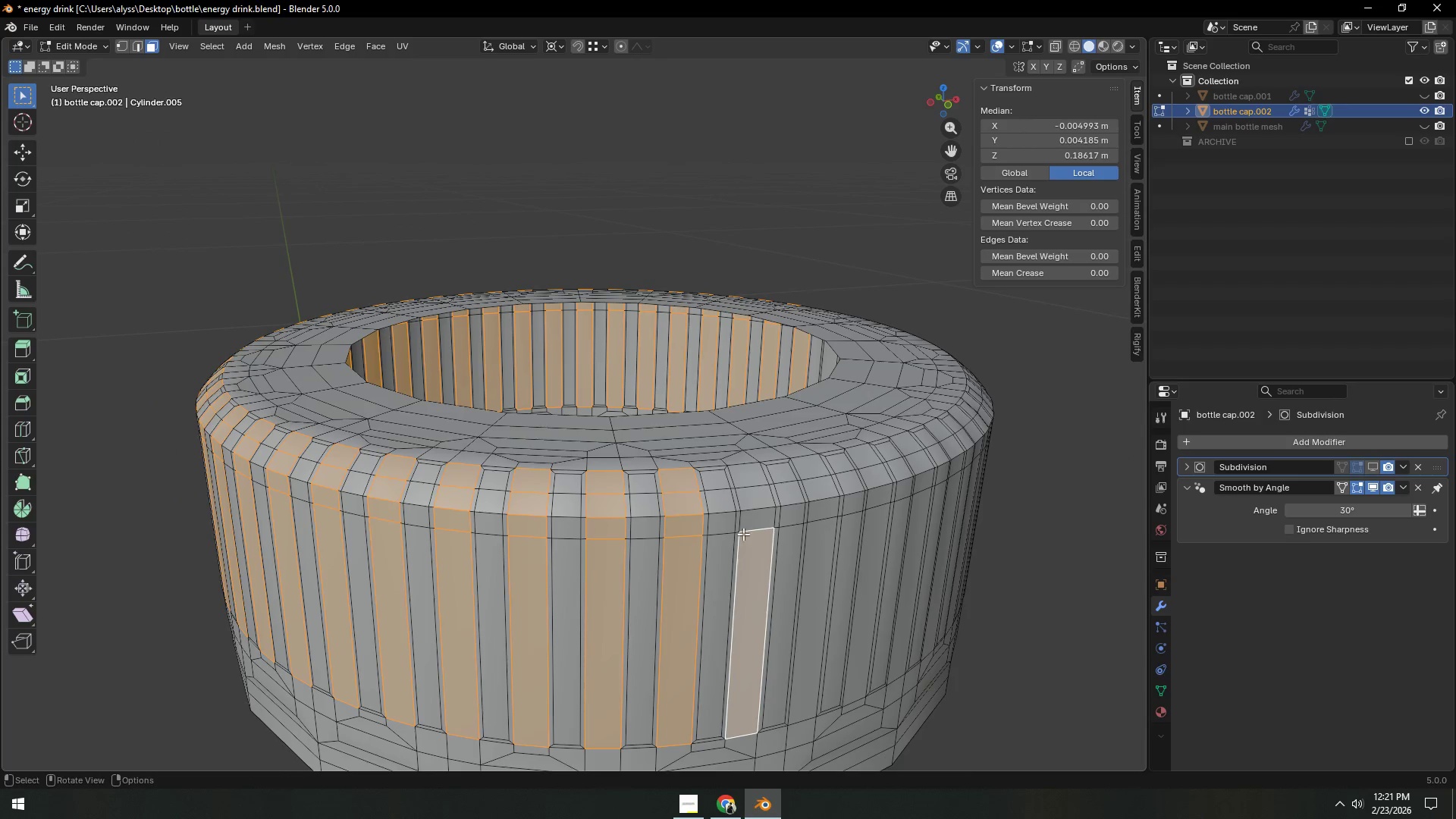 
hold_key(key=ControlLeft, duration=0.42)
 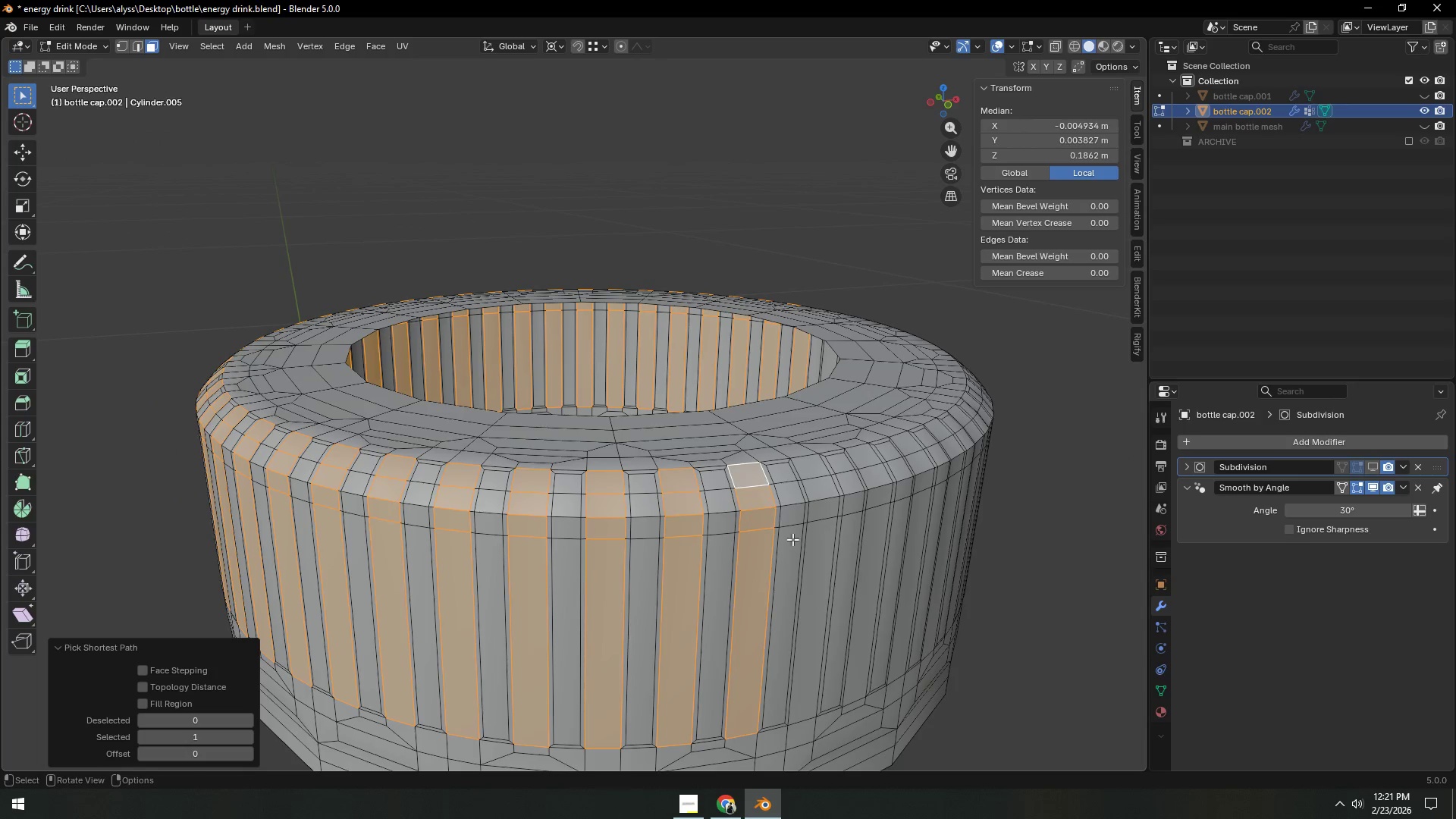 
hold_key(key=ShiftLeft, duration=0.7)
left_click([811, 567])
 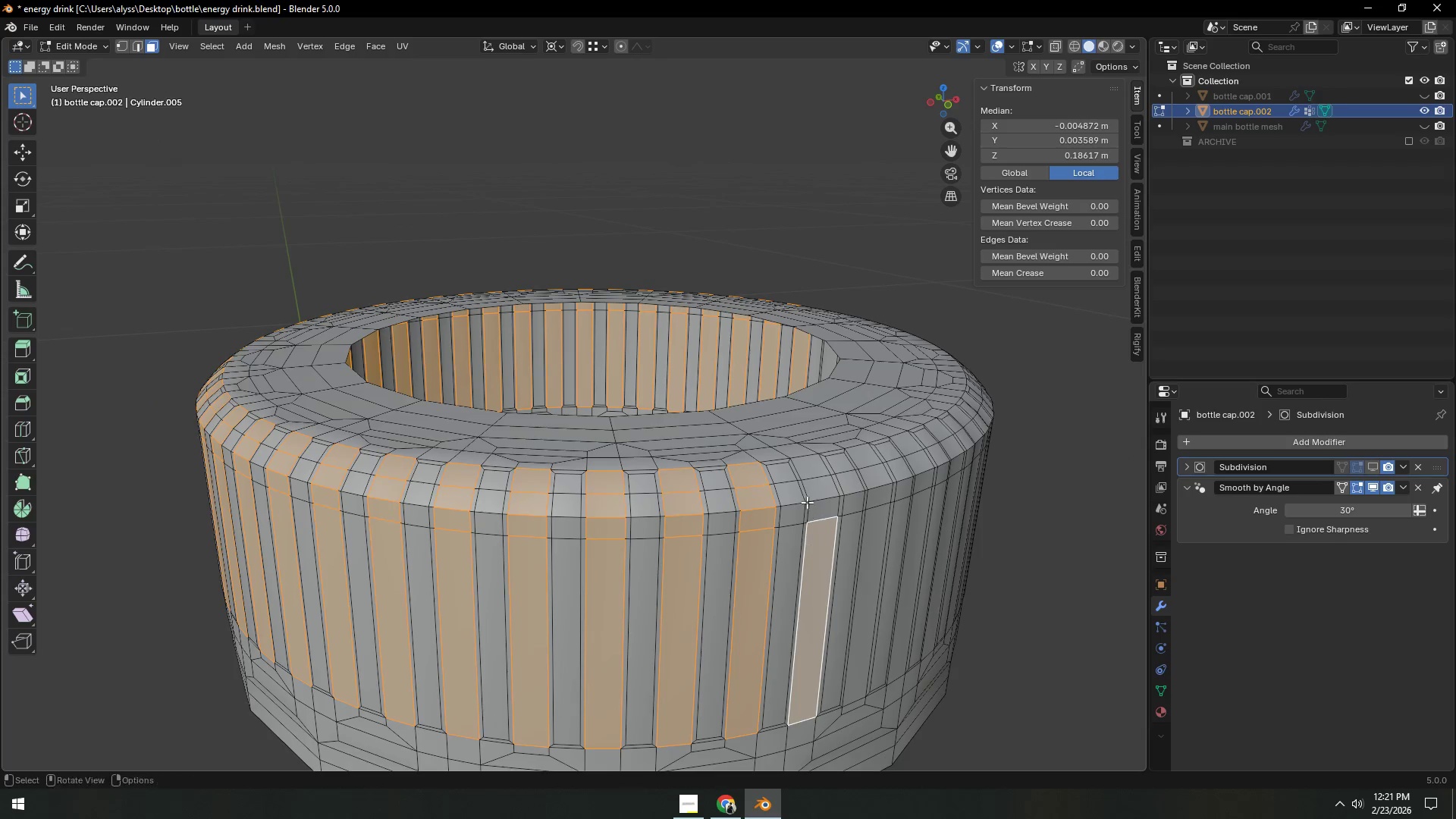 
hold_key(key=ControlLeft, duration=0.56)
left_click([807, 472])
 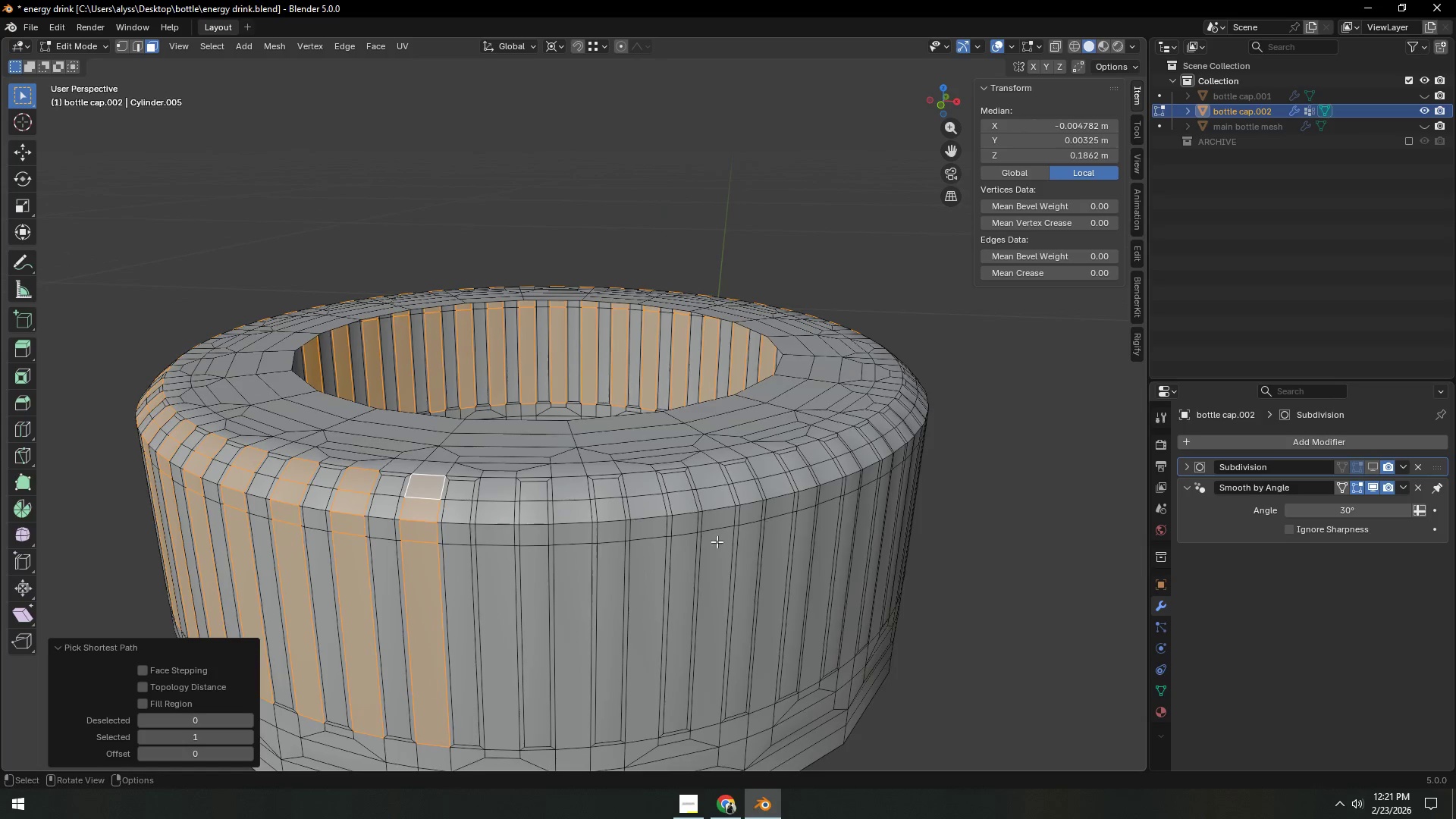 
hold_key(key=ShiftLeft, duration=0.88)
left_click([502, 597])
 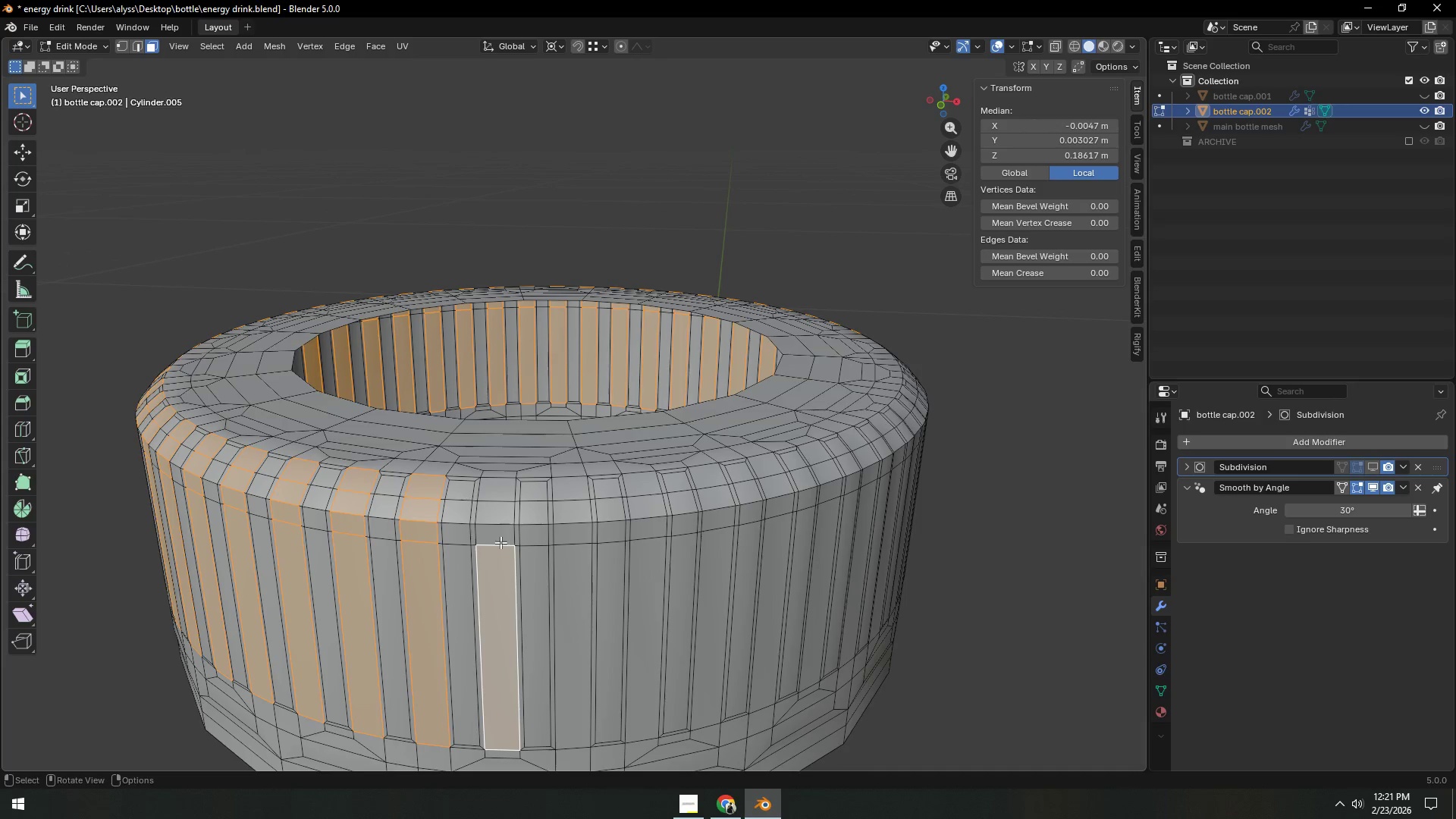 
hold_key(key=ControlLeft, duration=0.52)
left_click([500, 497])
 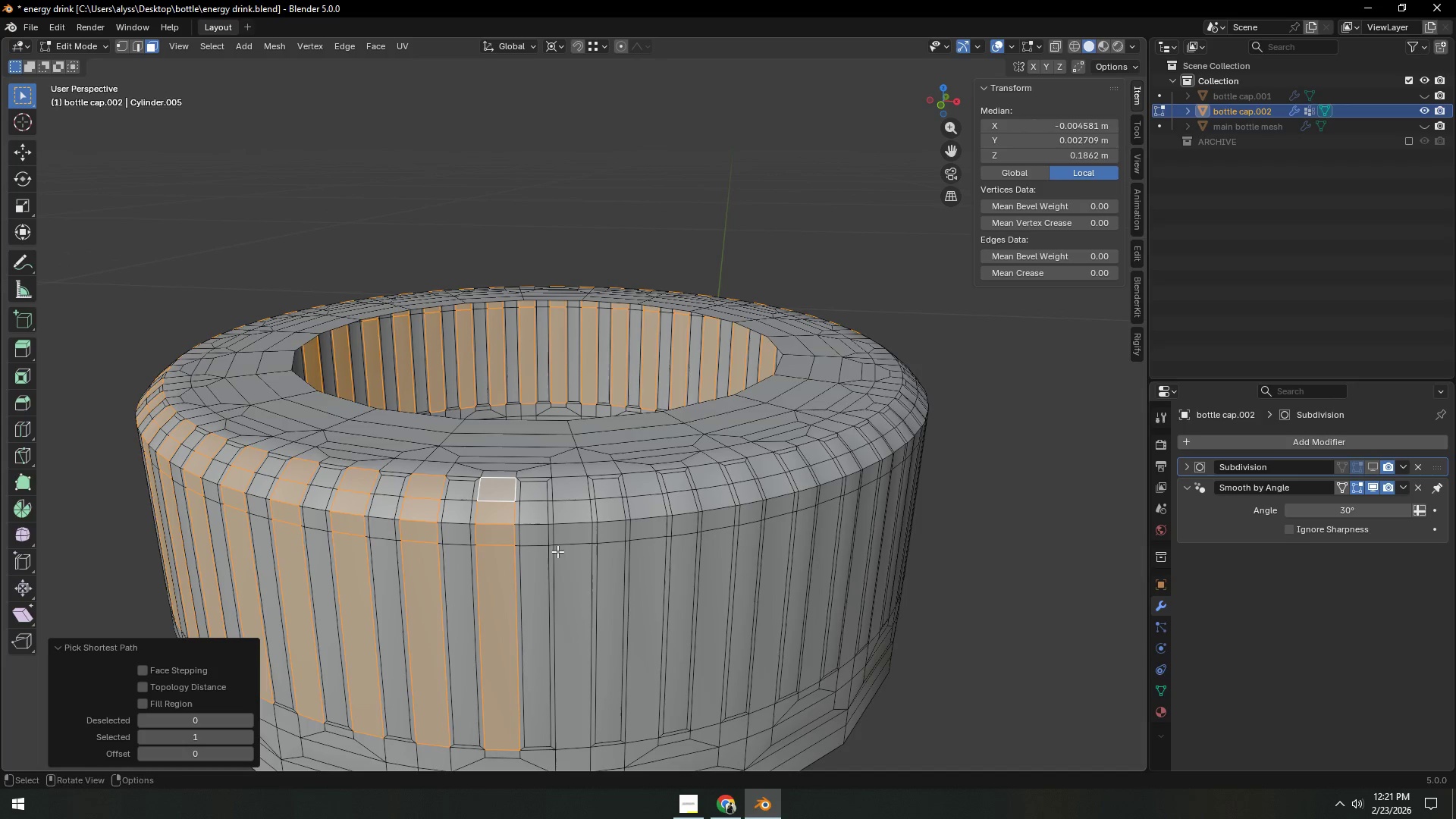 
hold_key(key=ShiftLeft, duration=0.42)
left_click([567, 576])
 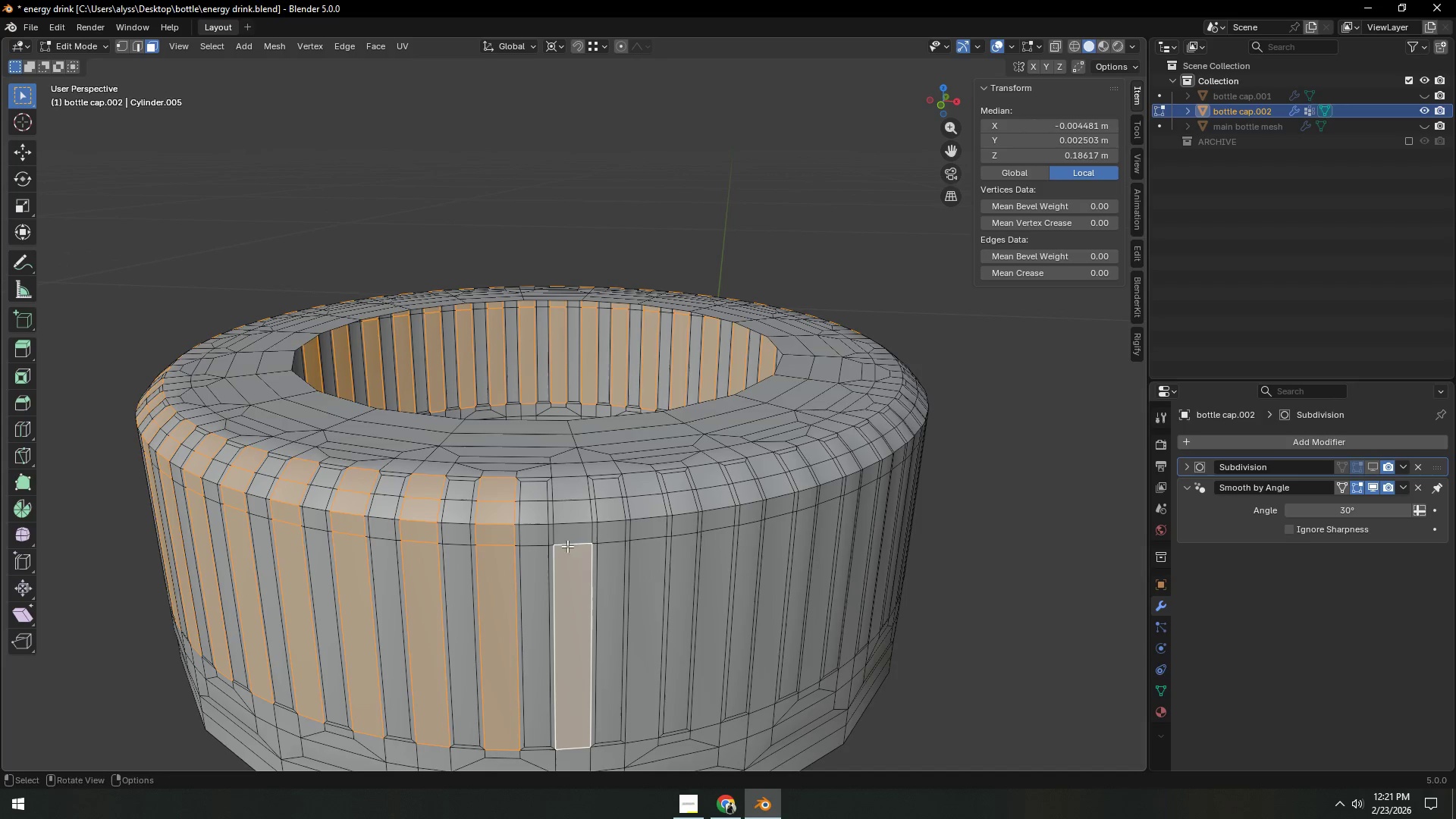 
hold_key(key=ControlLeft, duration=0.52)
left_click([567, 489])
 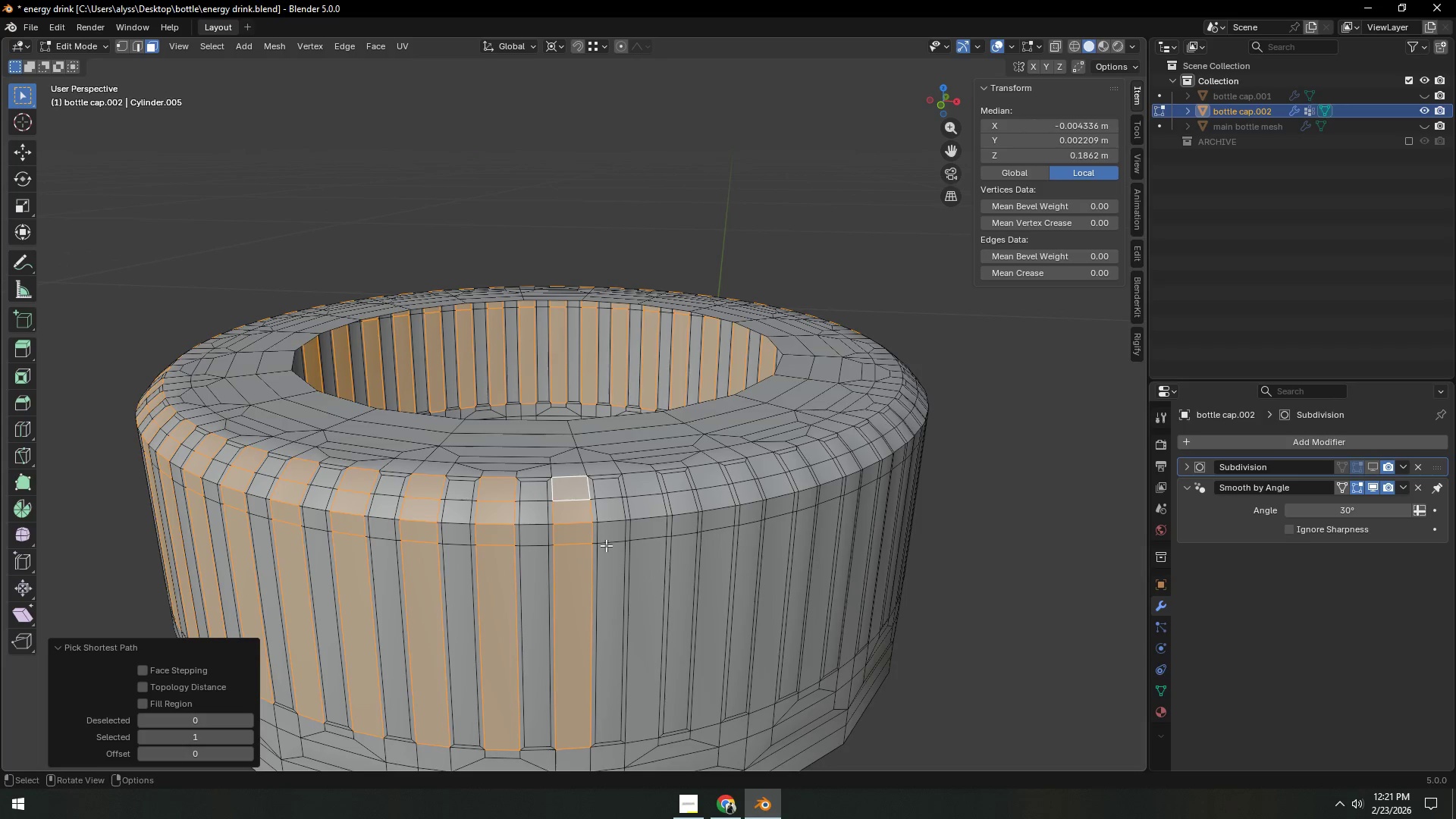 
hold_key(key=ShiftLeft, duration=0.41)
left_click([614, 582])
 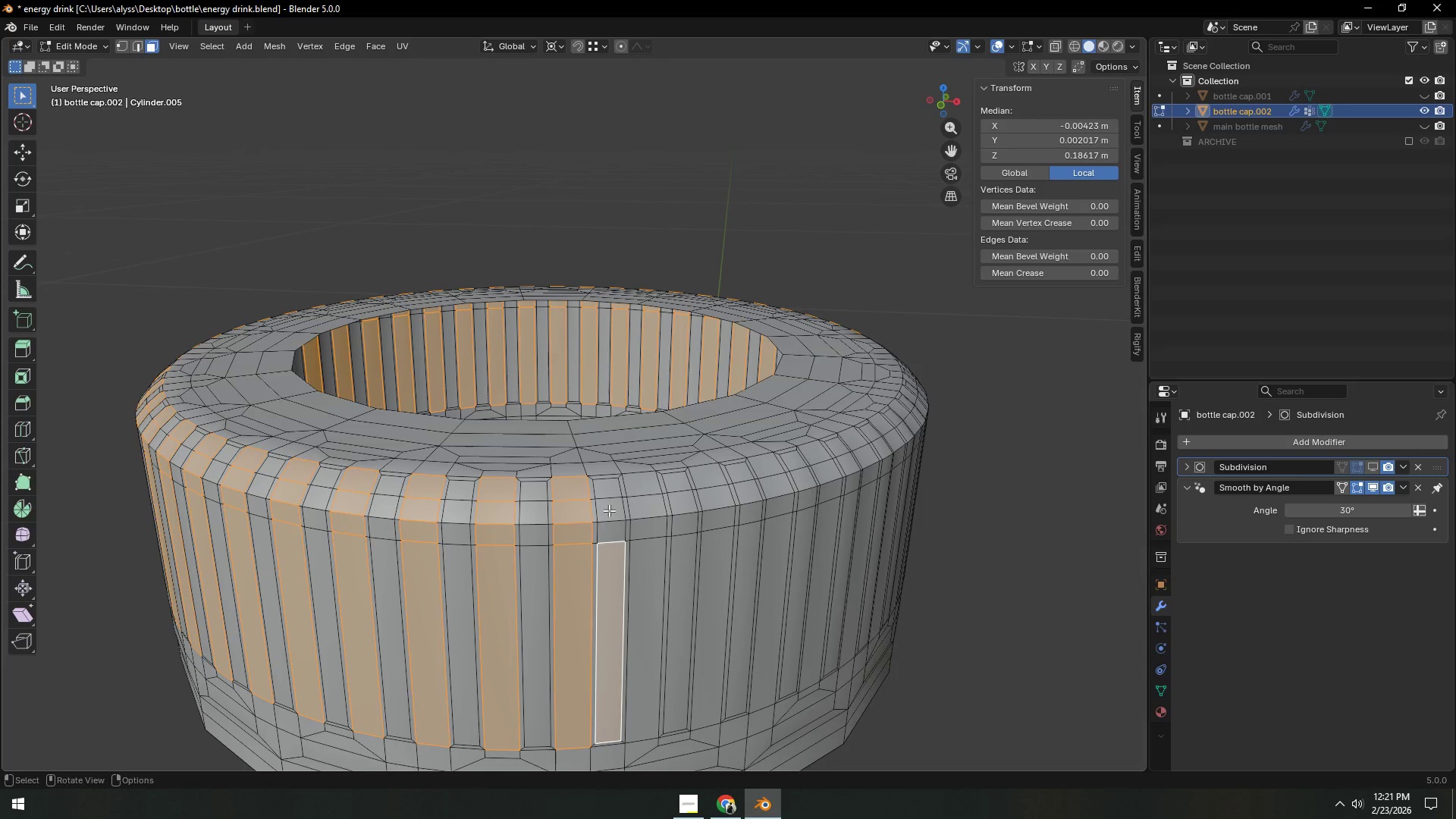 
hold_key(key=ControlLeft, duration=0.42)
left_click([607, 493])
 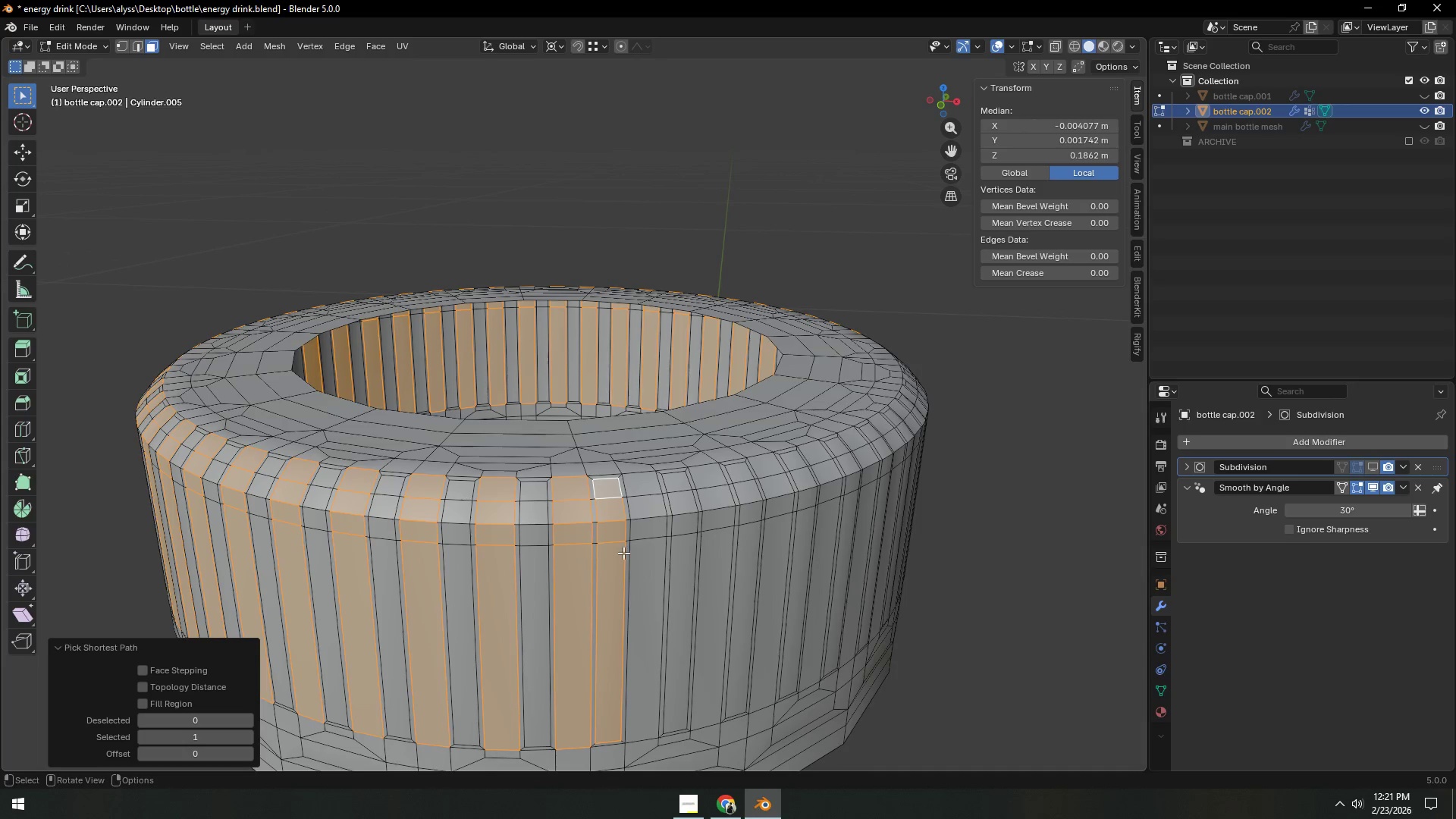 
key(Control+Z)
 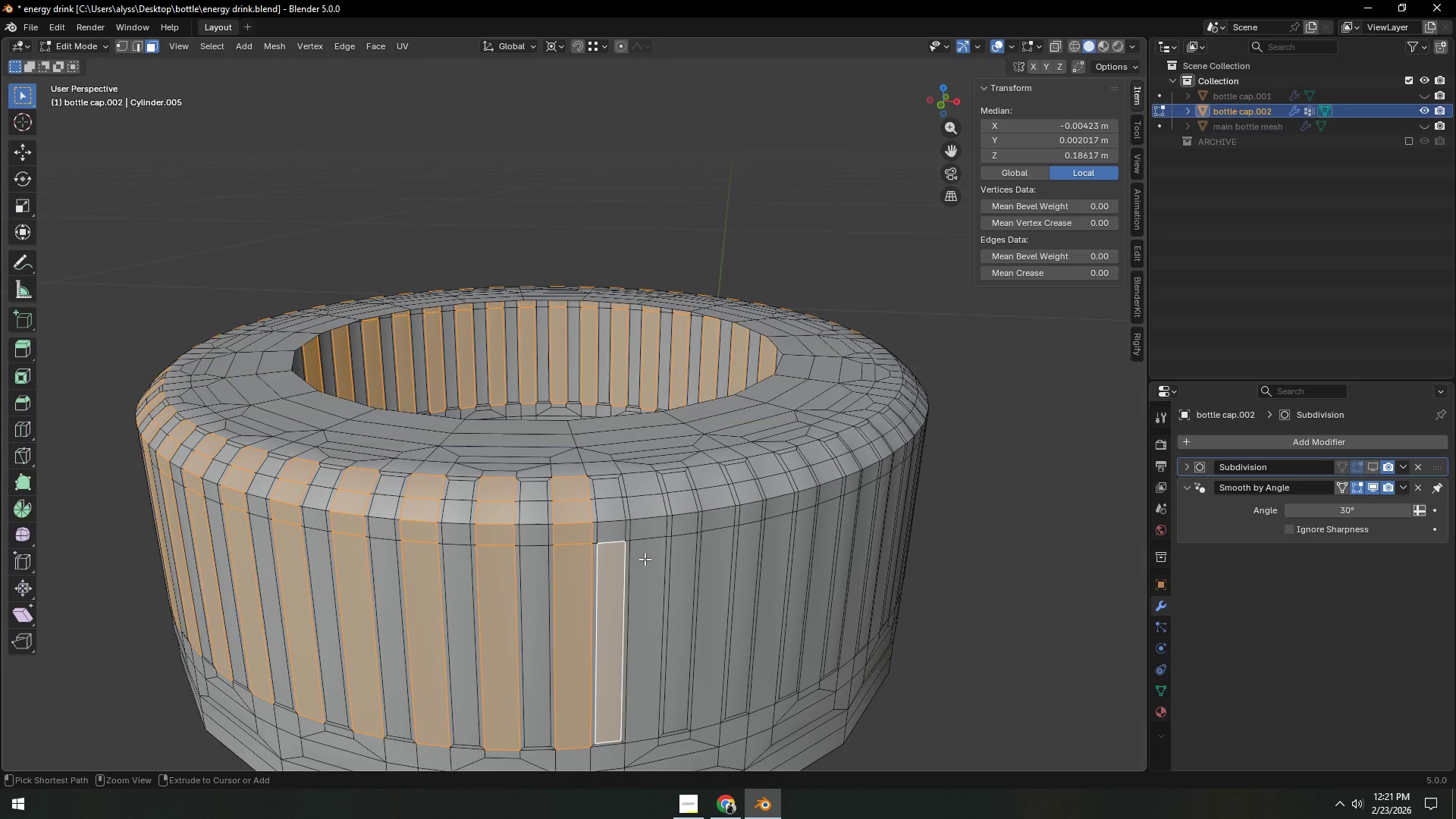 
key(Control+Z)
 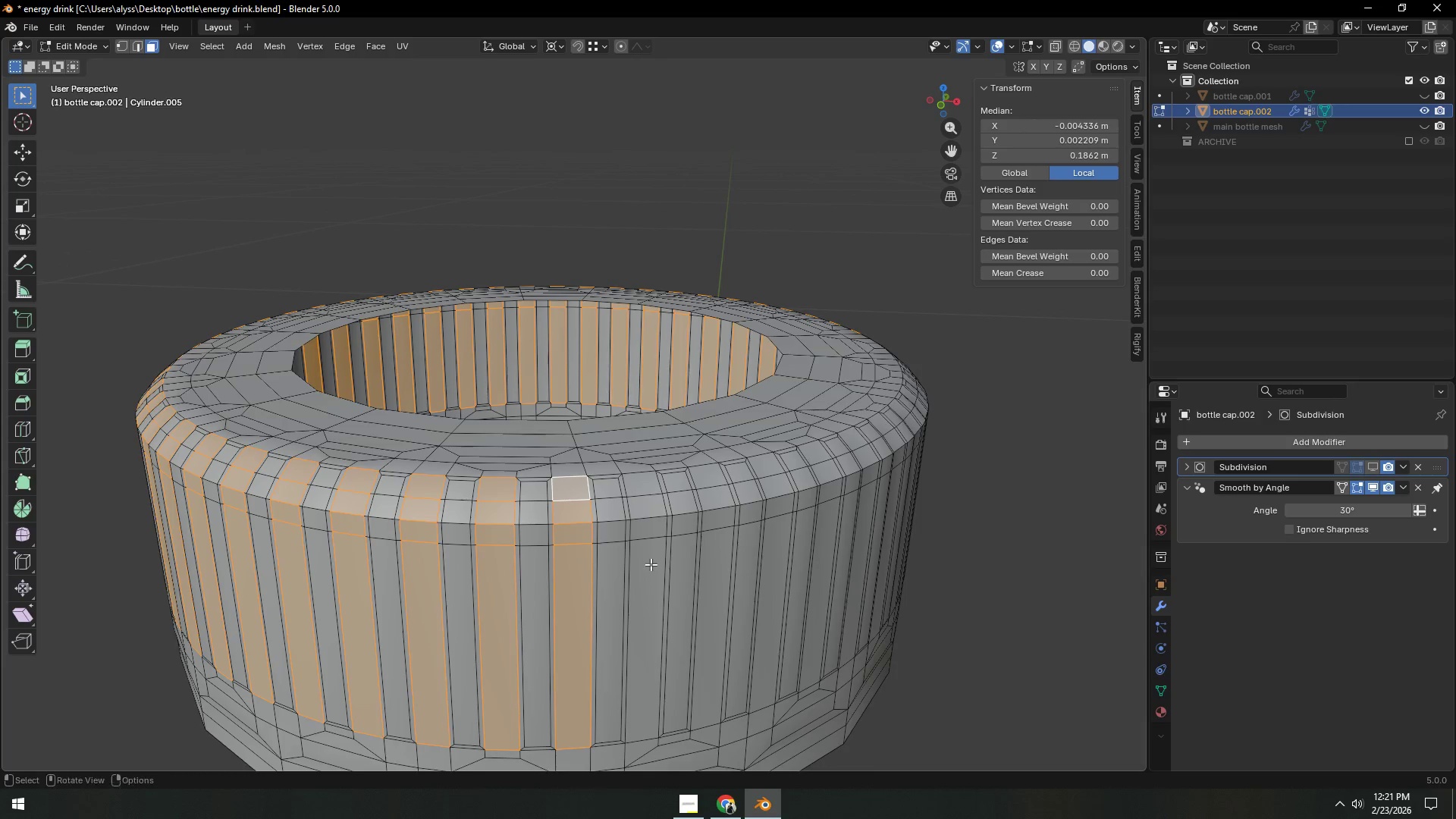 
hold_key(key=ShiftLeft, duration=0.41)
left_click([651, 566])
 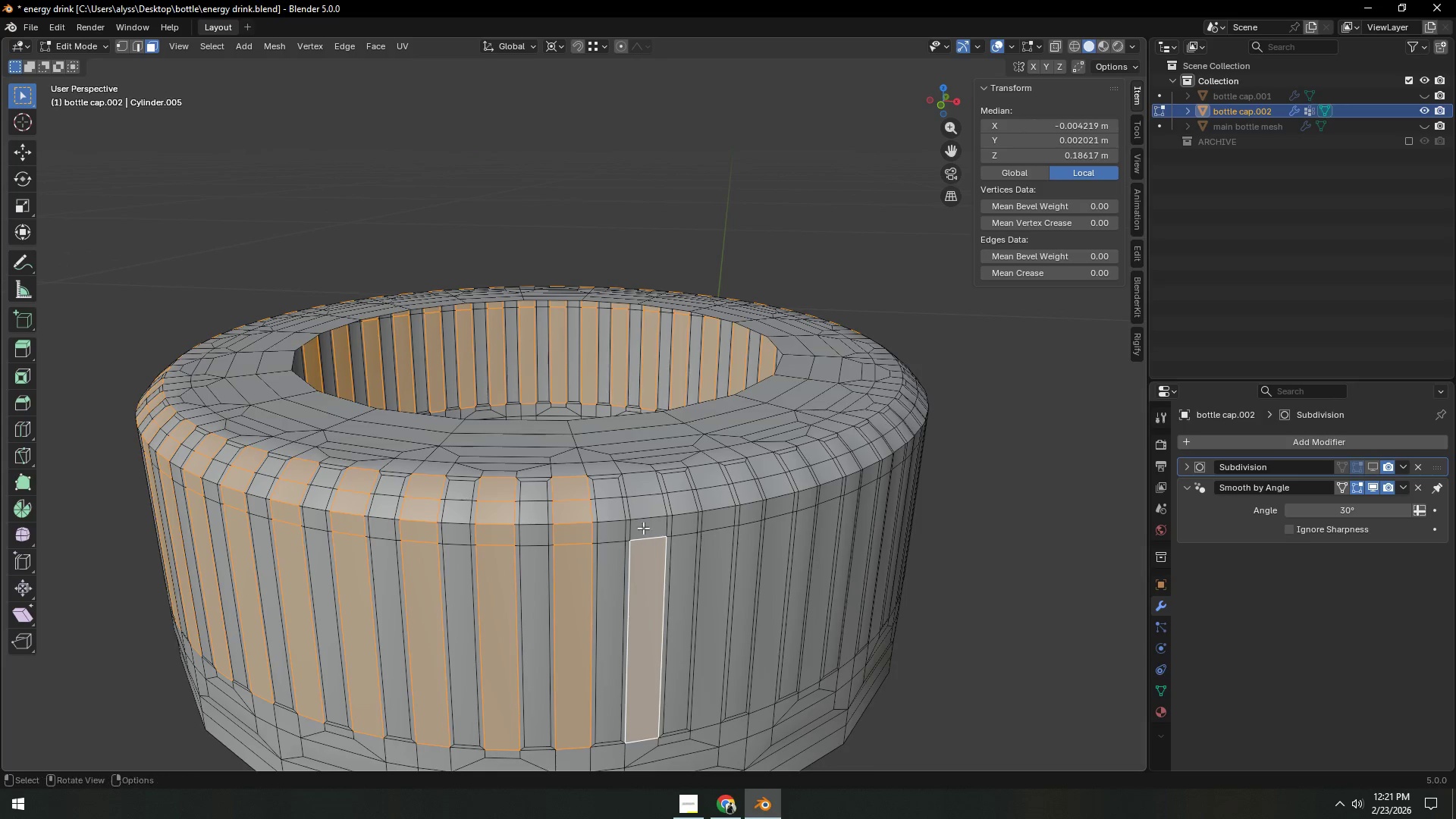 
hold_key(key=ControlLeft, duration=0.44)
left_click([639, 487])
 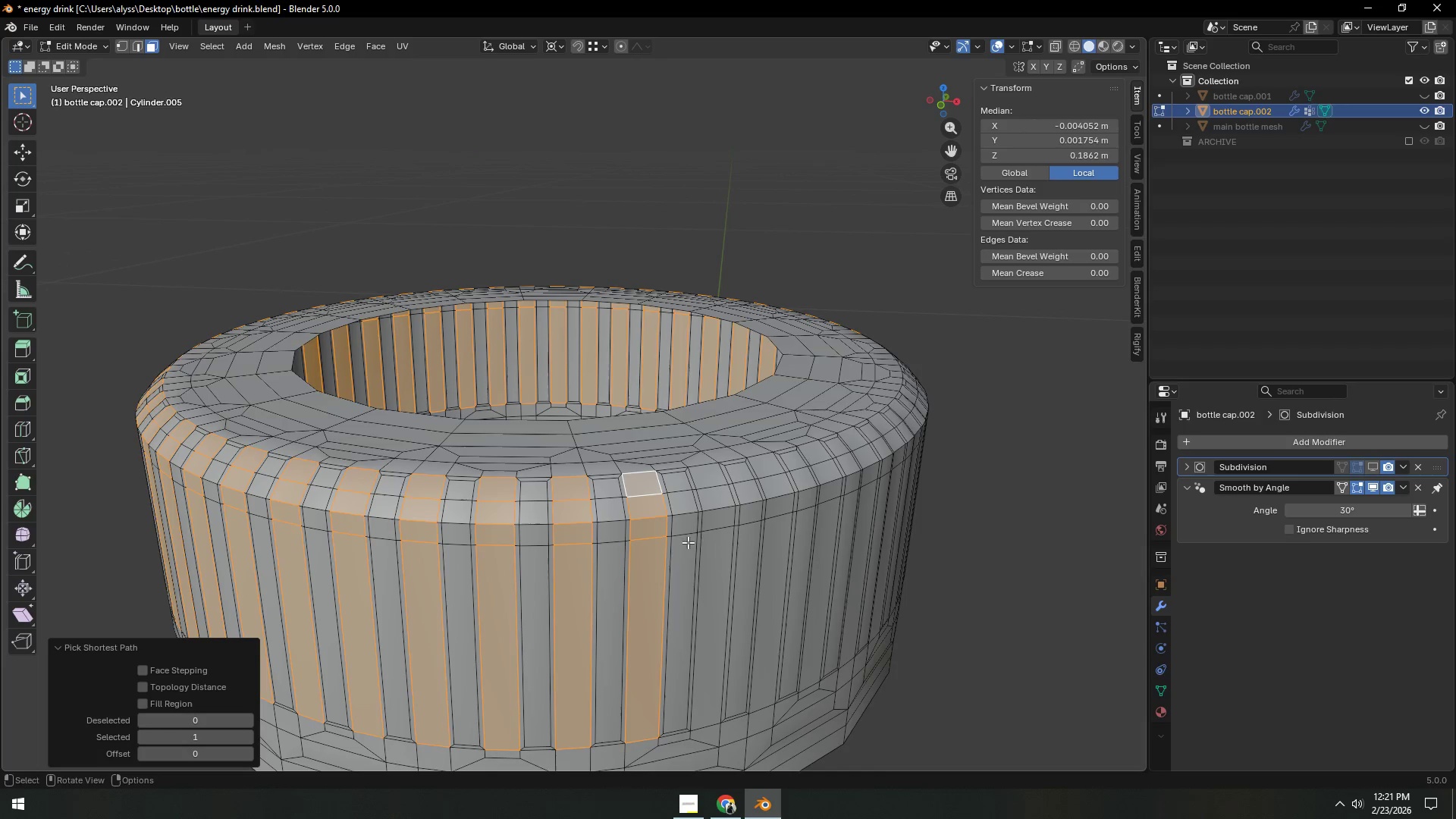 
hold_key(key=ShiftLeft, duration=0.34)
left_click([714, 566])
 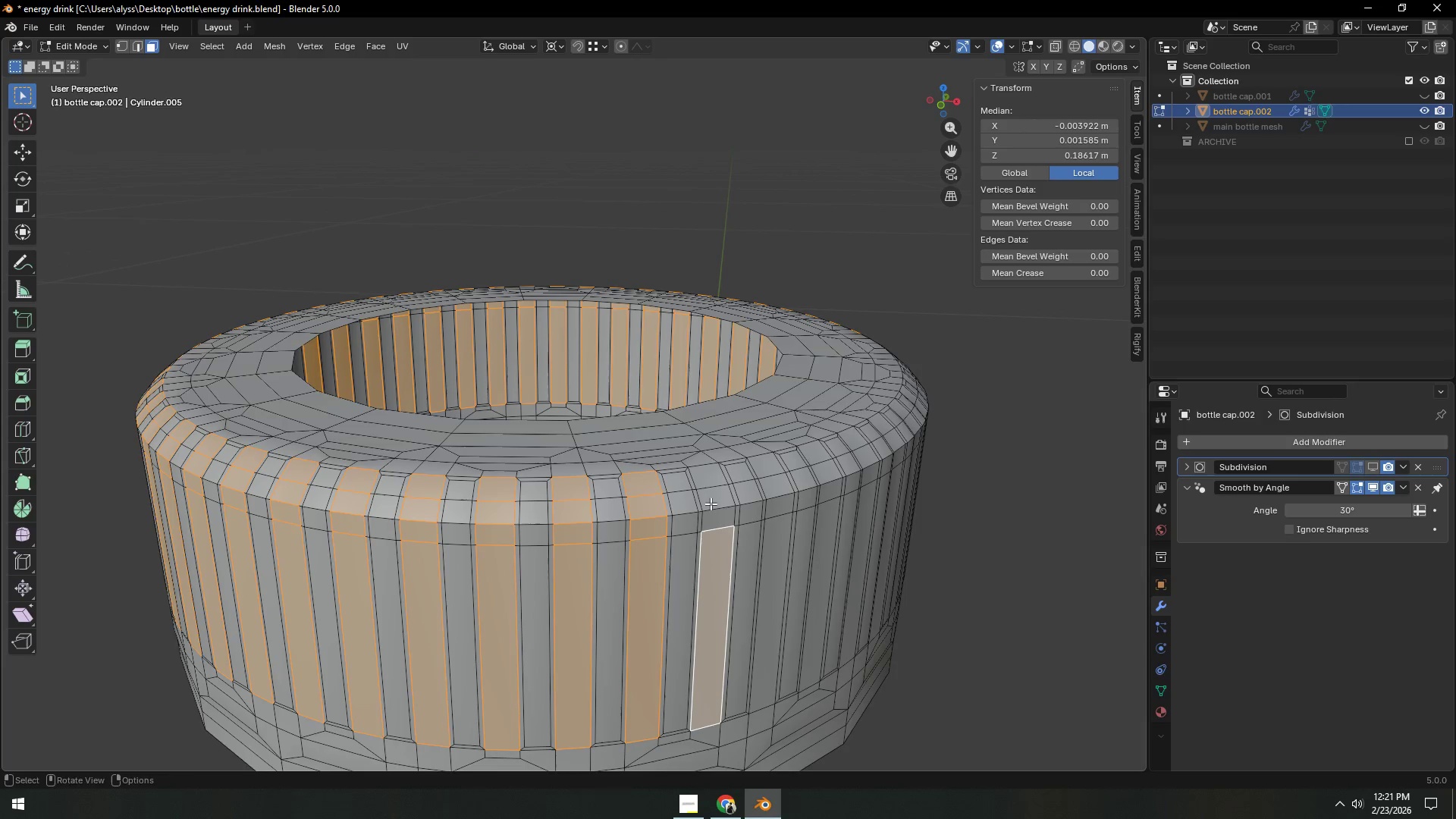 
hold_key(key=ControlLeft, duration=0.36)
left_click([707, 479])
 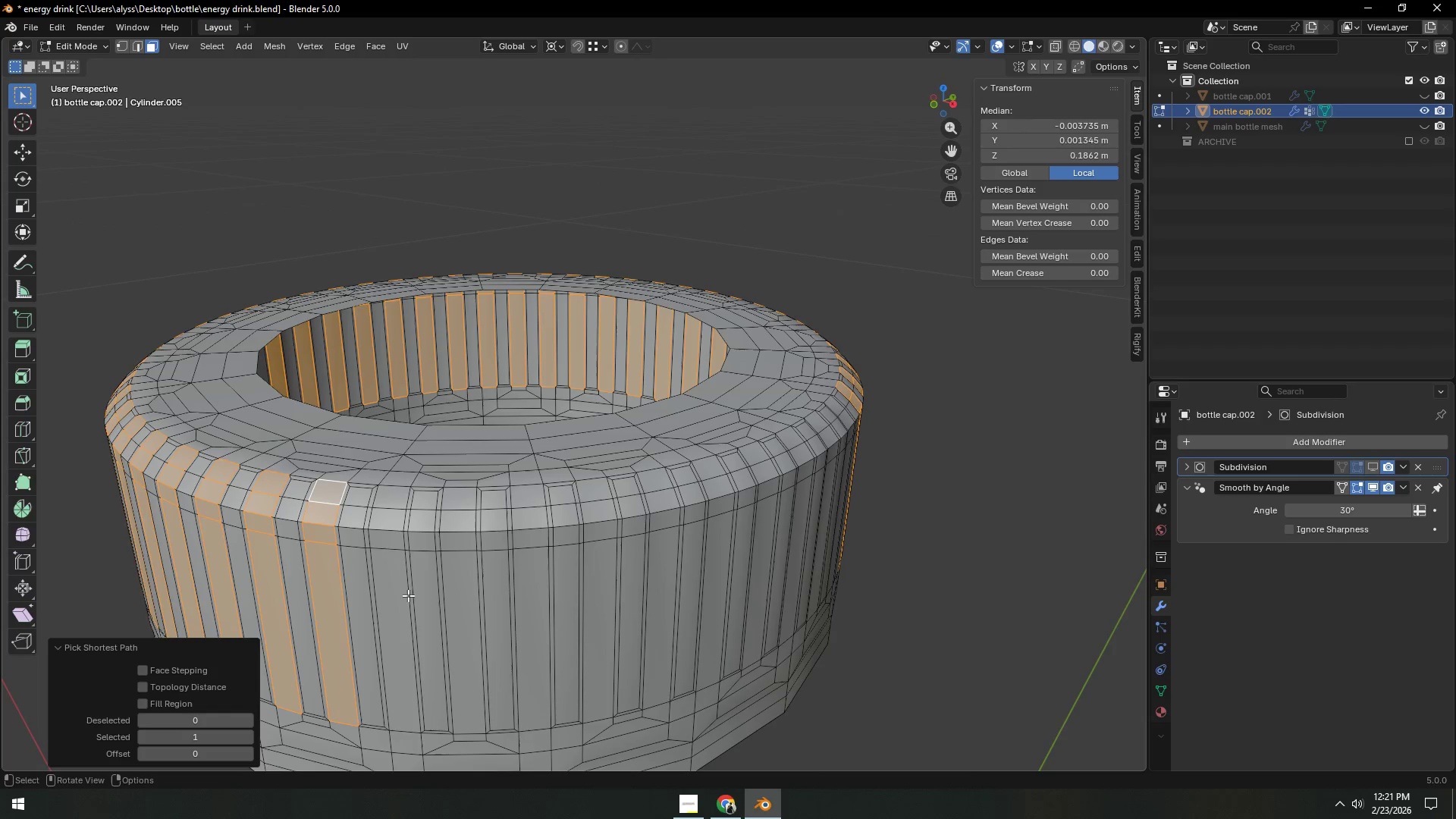 
key(Shift+ShiftLeft)
 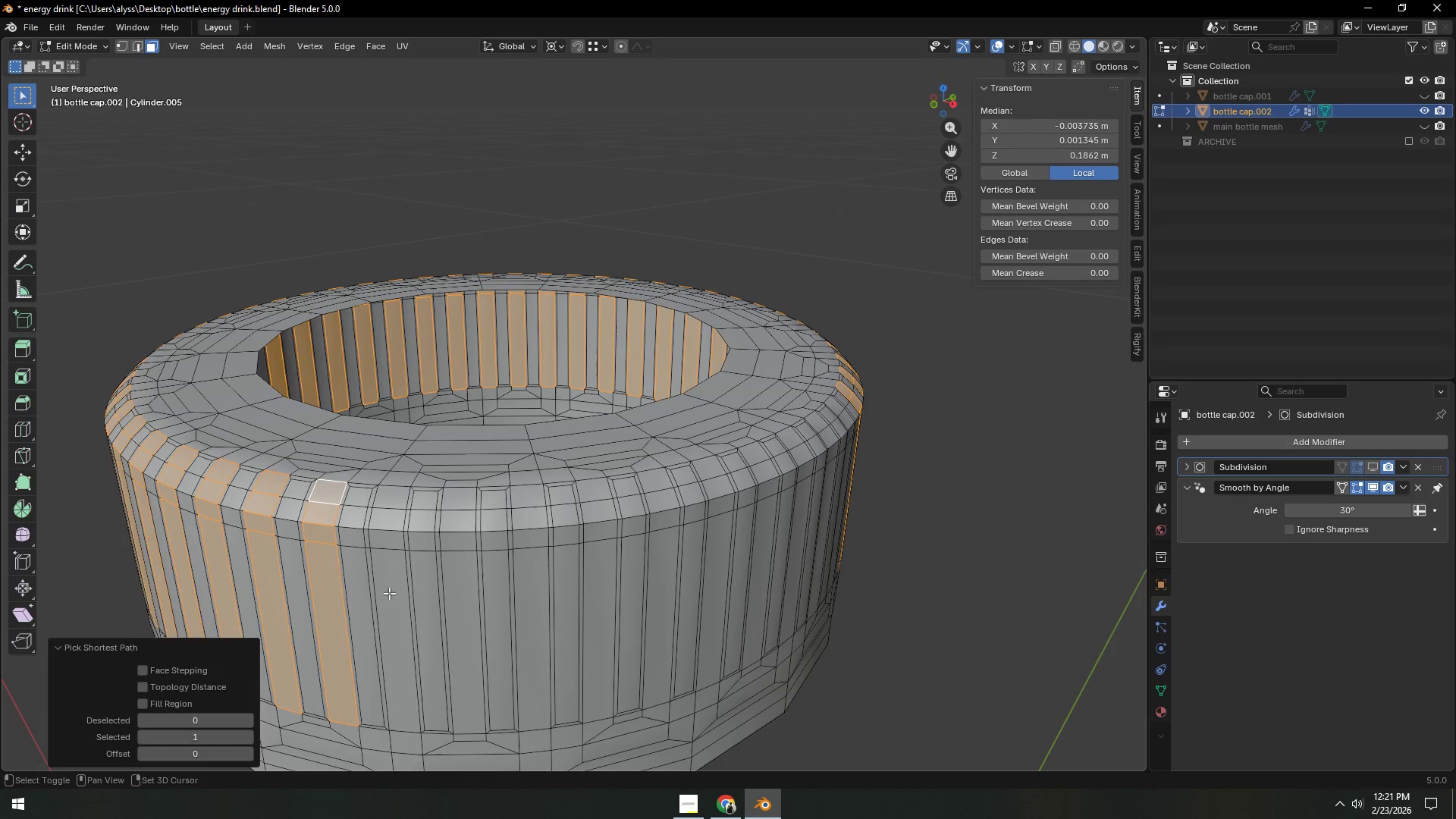 
left_click([389, 593])
 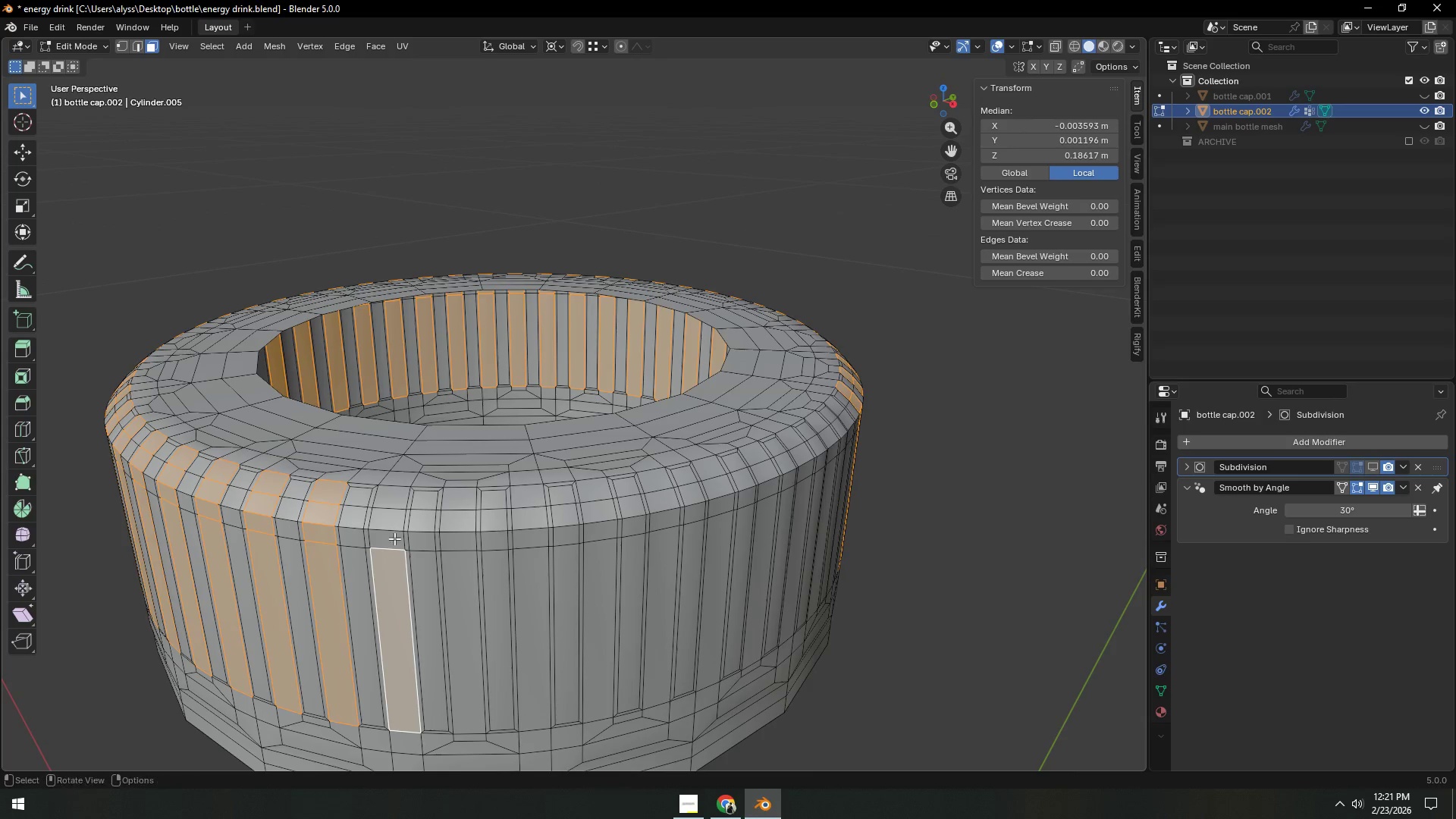 
hold_key(key=ControlLeft, duration=0.44)
left_click([398, 499])
 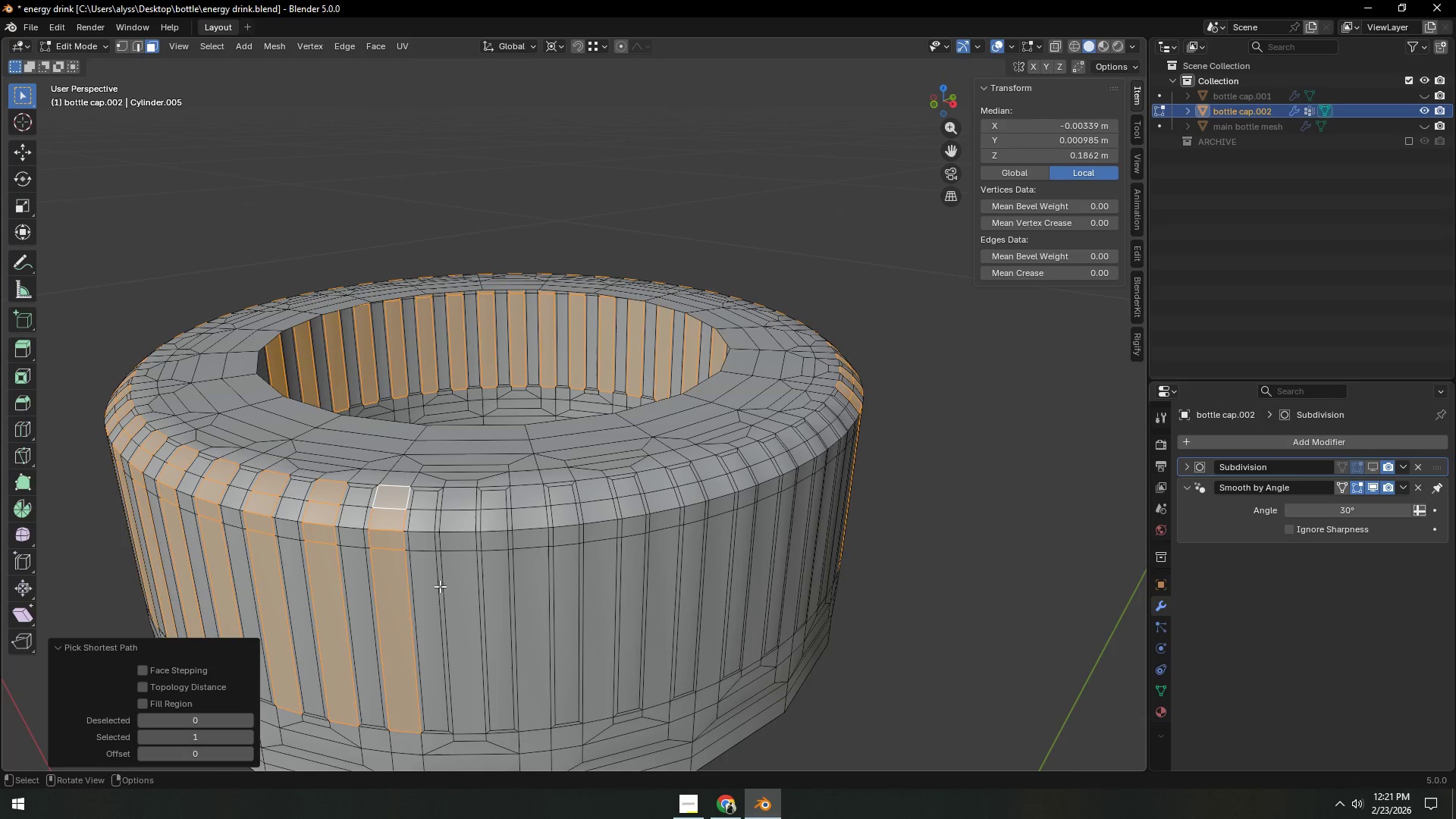 
hold_key(key=ShiftLeft, duration=0.33)
left_click([457, 596])
 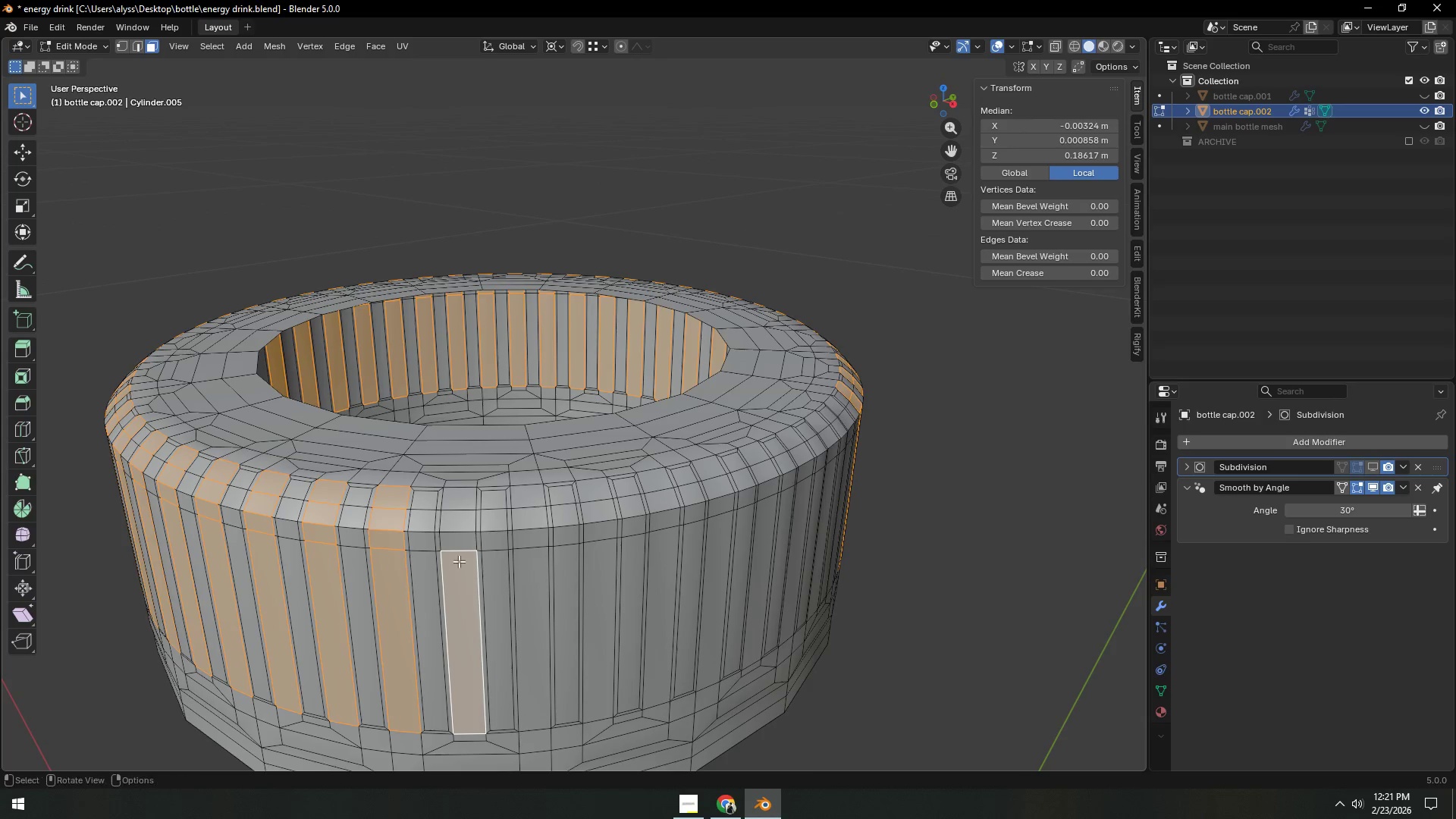 
hold_key(key=ControlLeft, duration=0.47)
left_click([460, 500])
 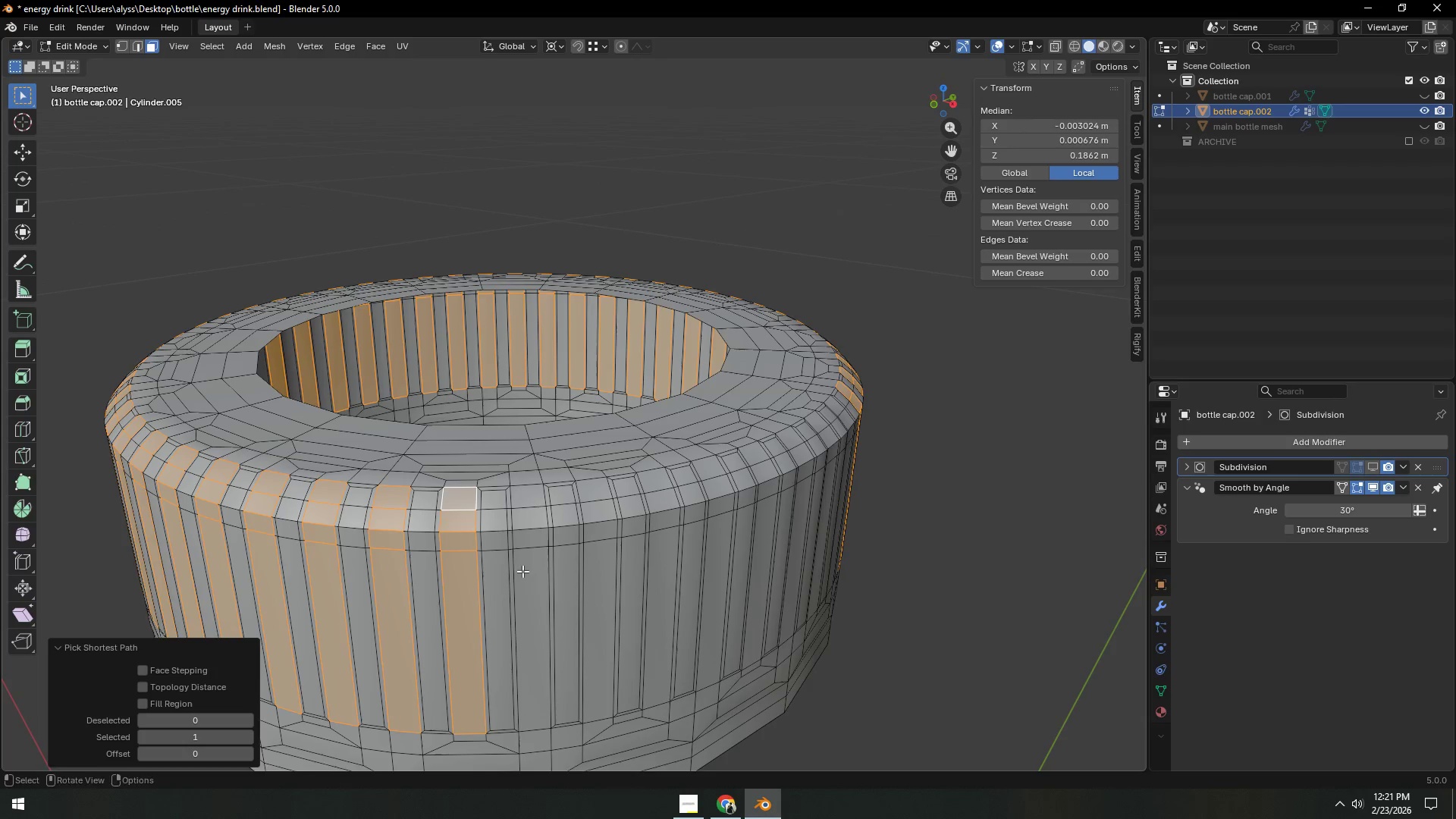 
hold_key(key=ShiftLeft, duration=0.34)
left_click([532, 586])
 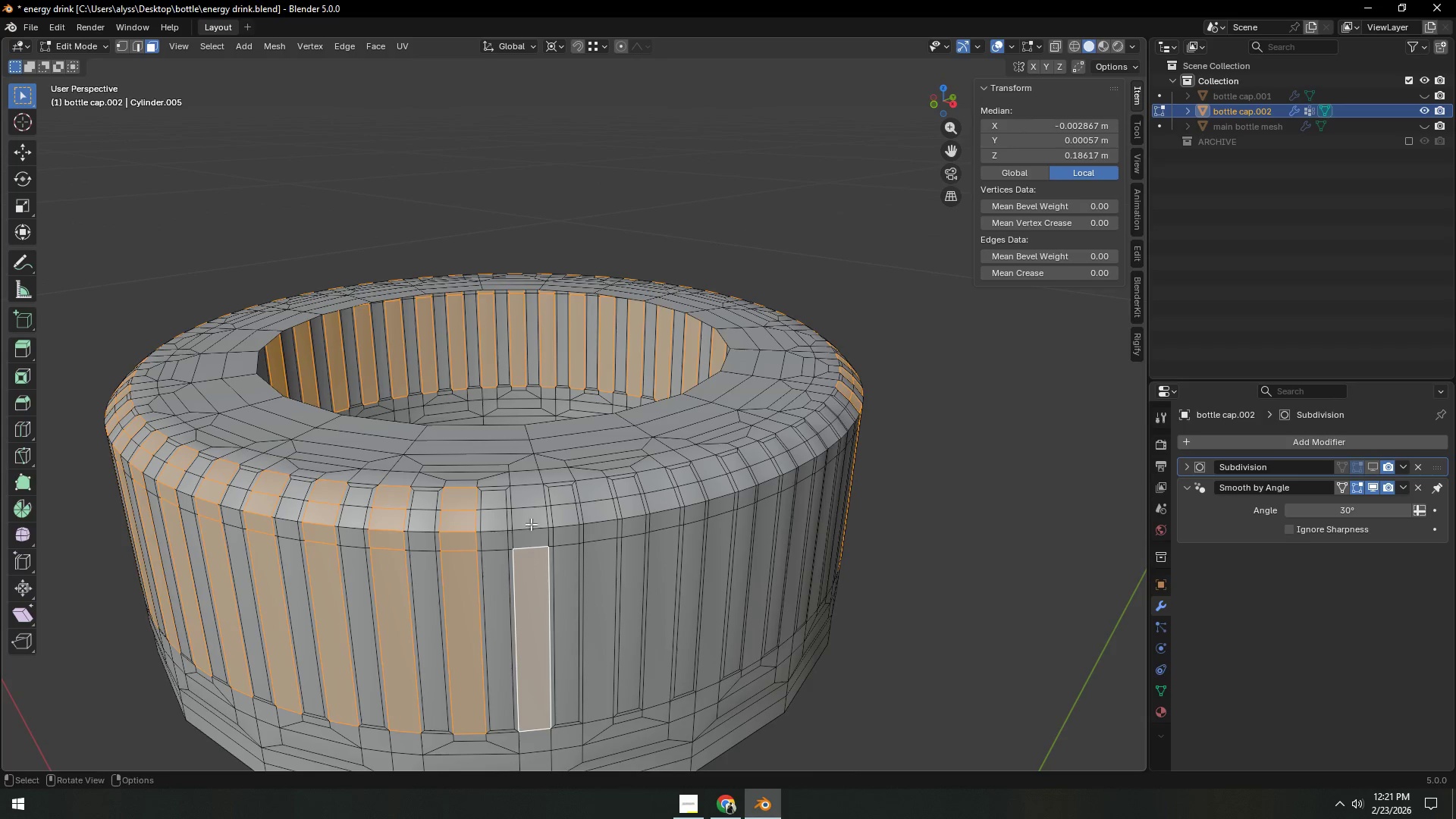 
hold_key(key=ControlLeft, duration=0.61)
left_click([530, 500])
 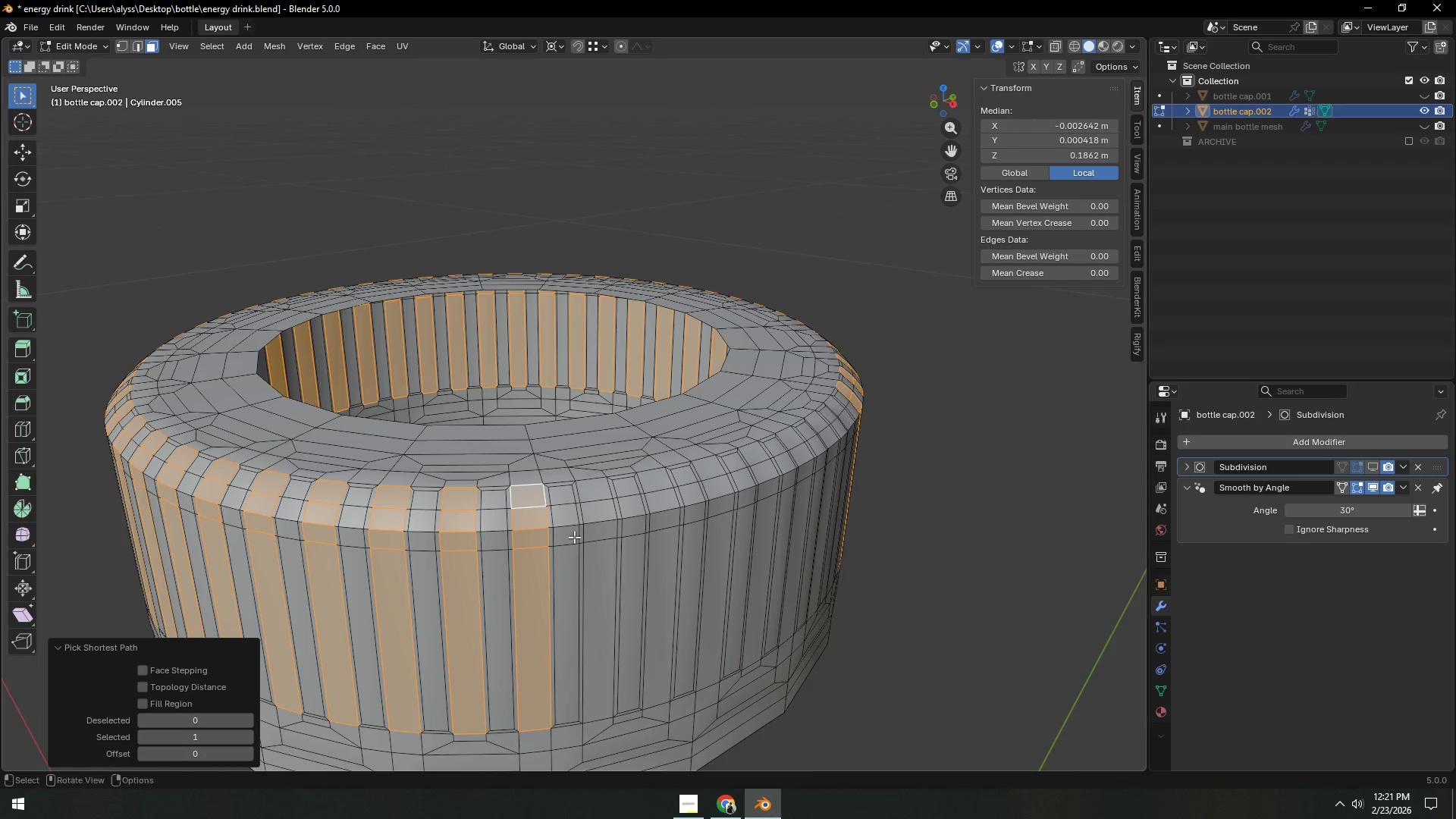 
hold_key(key=ShiftLeft, duration=0.5)
left_click([597, 566])
 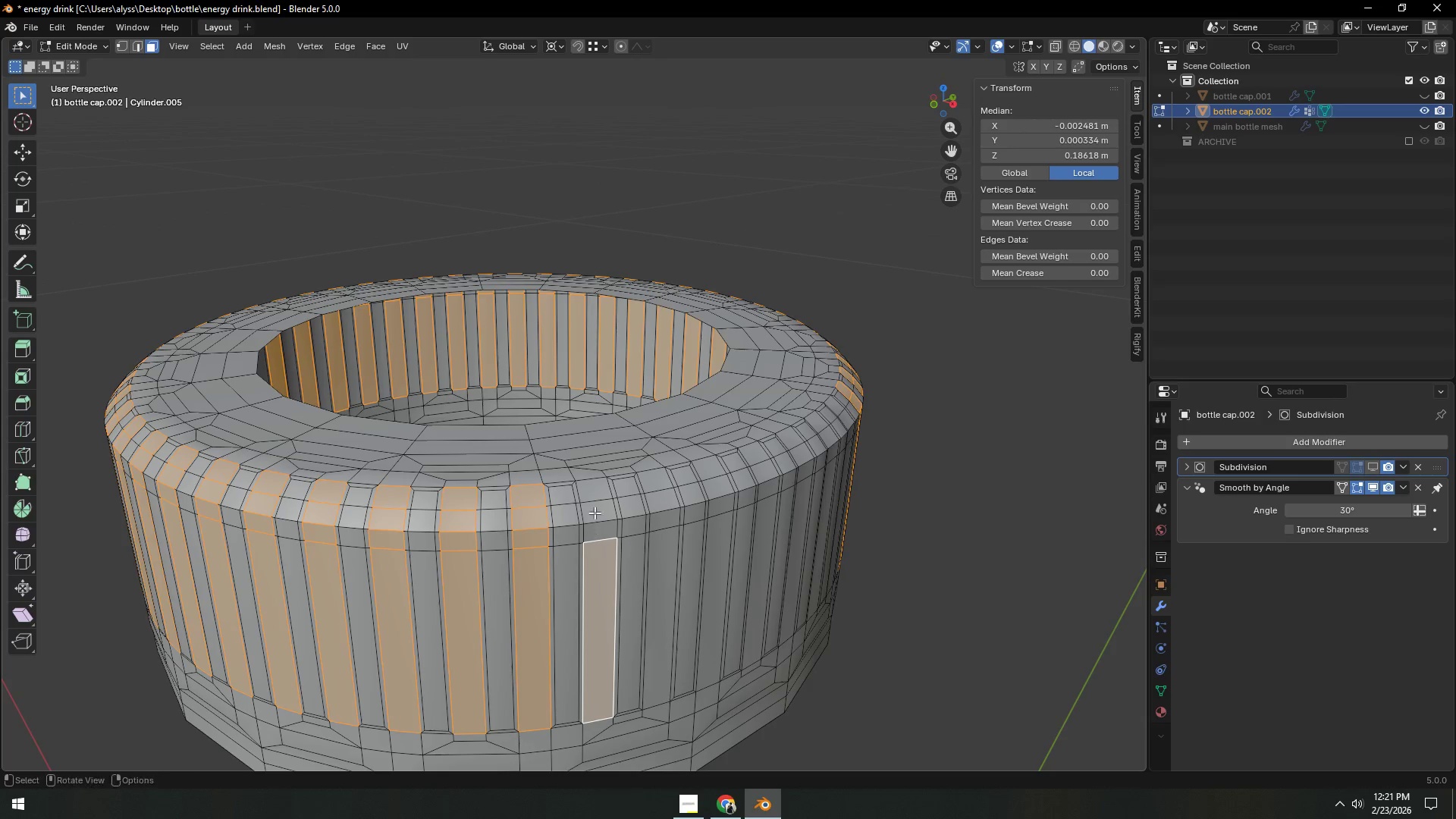 
hold_key(key=ControlLeft, duration=0.42)
left_click([592, 497])
 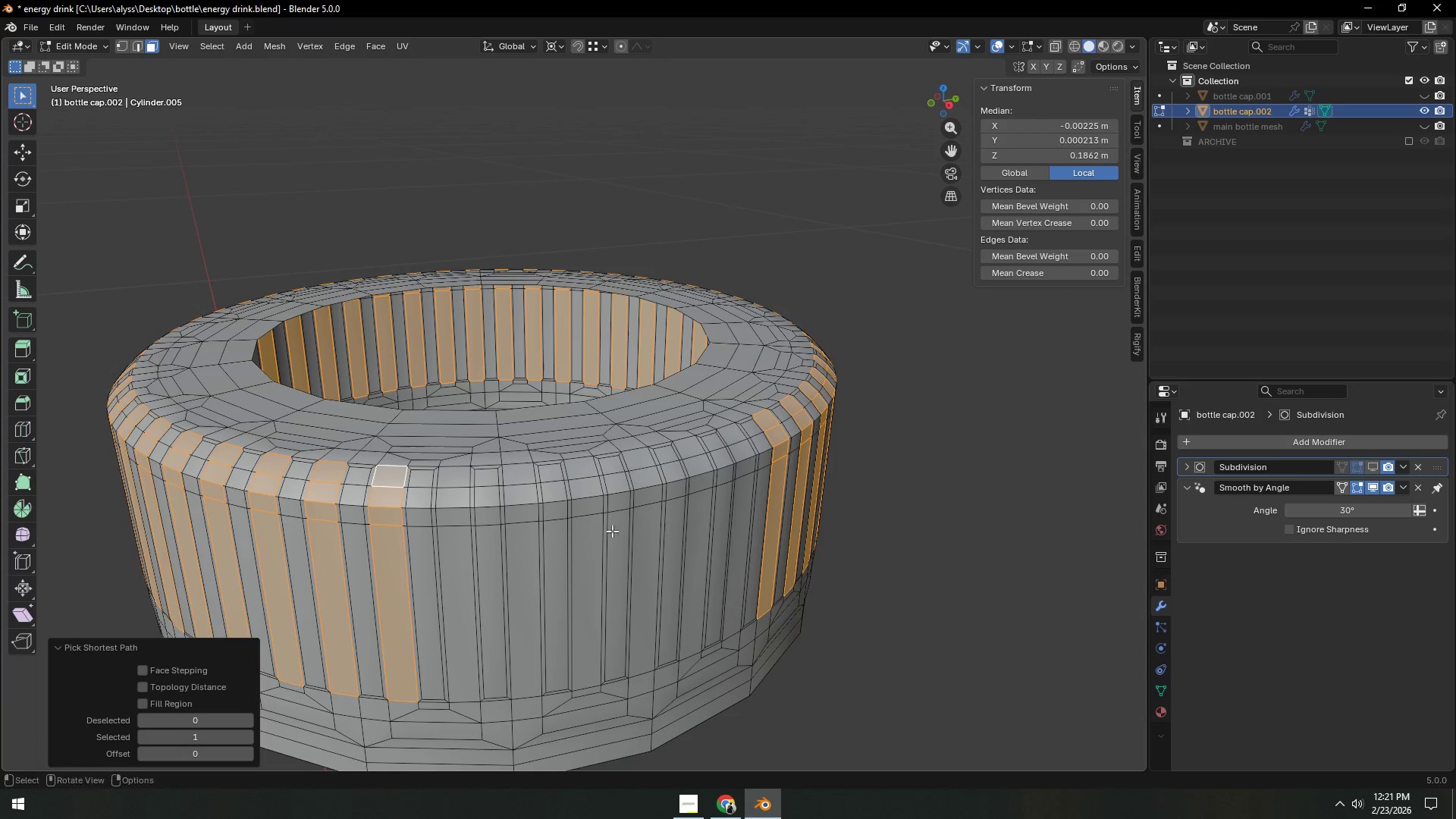 
hold_key(key=ShiftLeft, duration=0.33)
left_click([458, 575])
 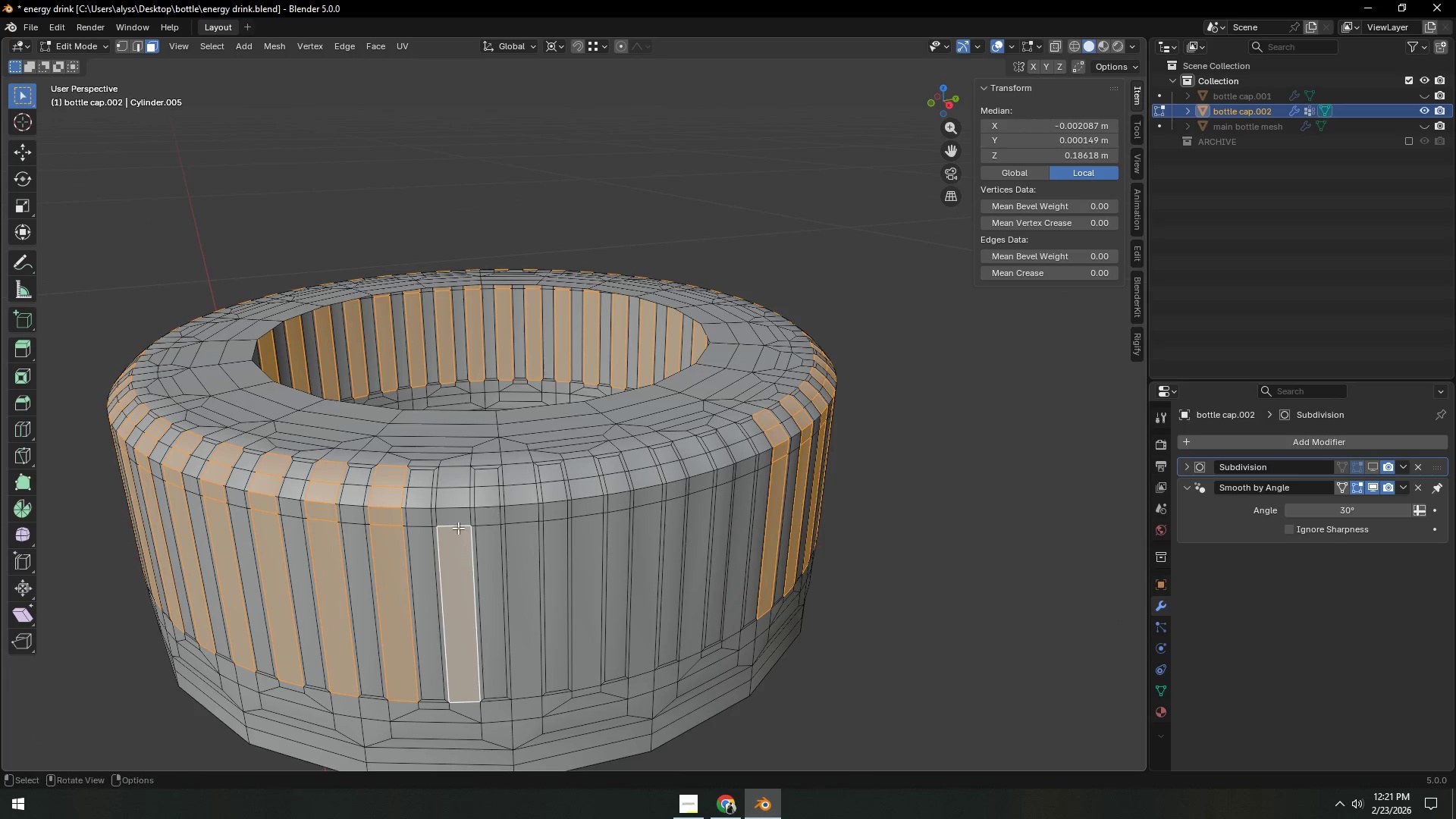 
hold_key(key=ControlLeft, duration=0.53)
left_click([458, 482])
 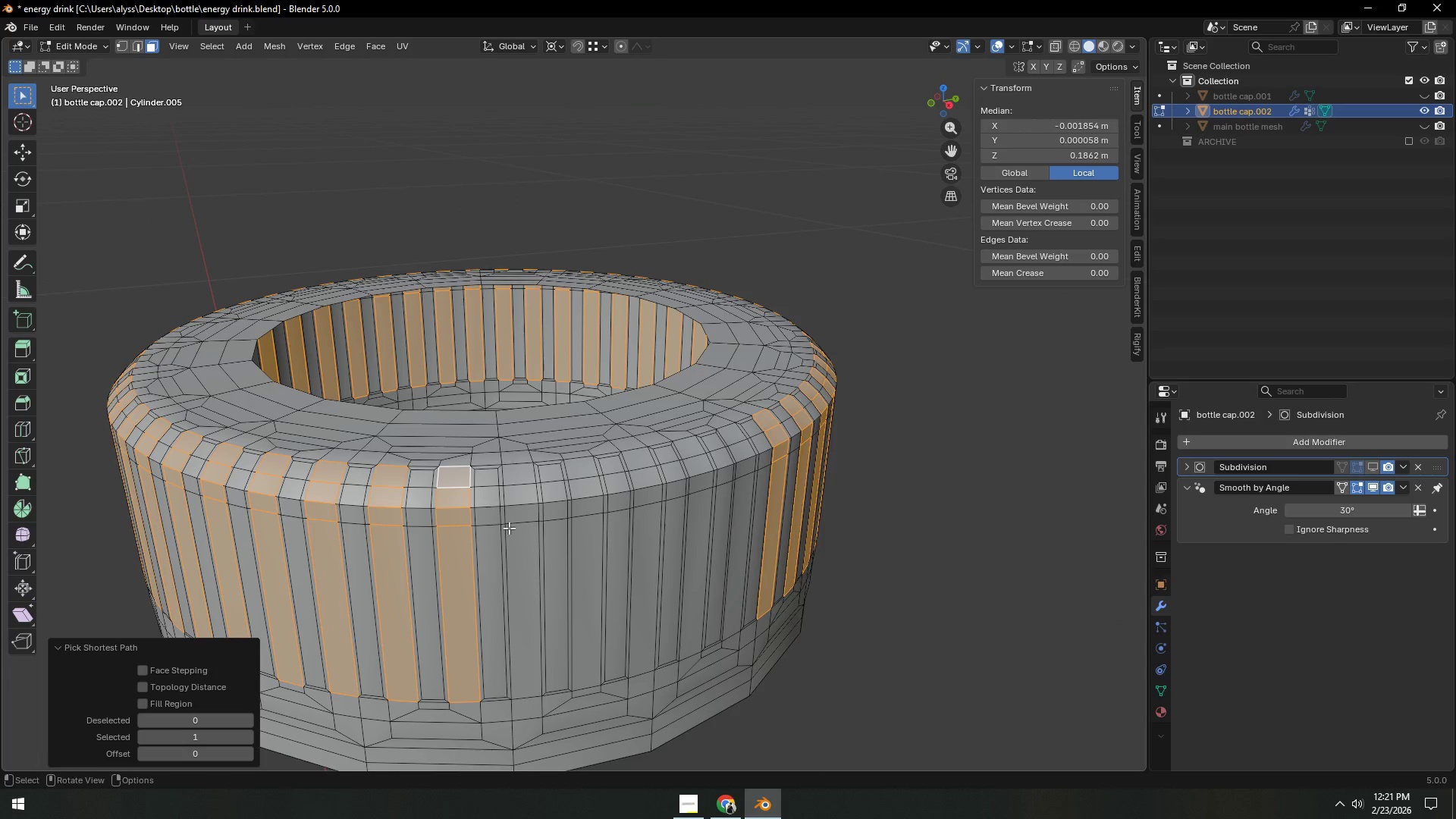 
hold_key(key=ShiftLeft, duration=0.38)
left_click([528, 546])
 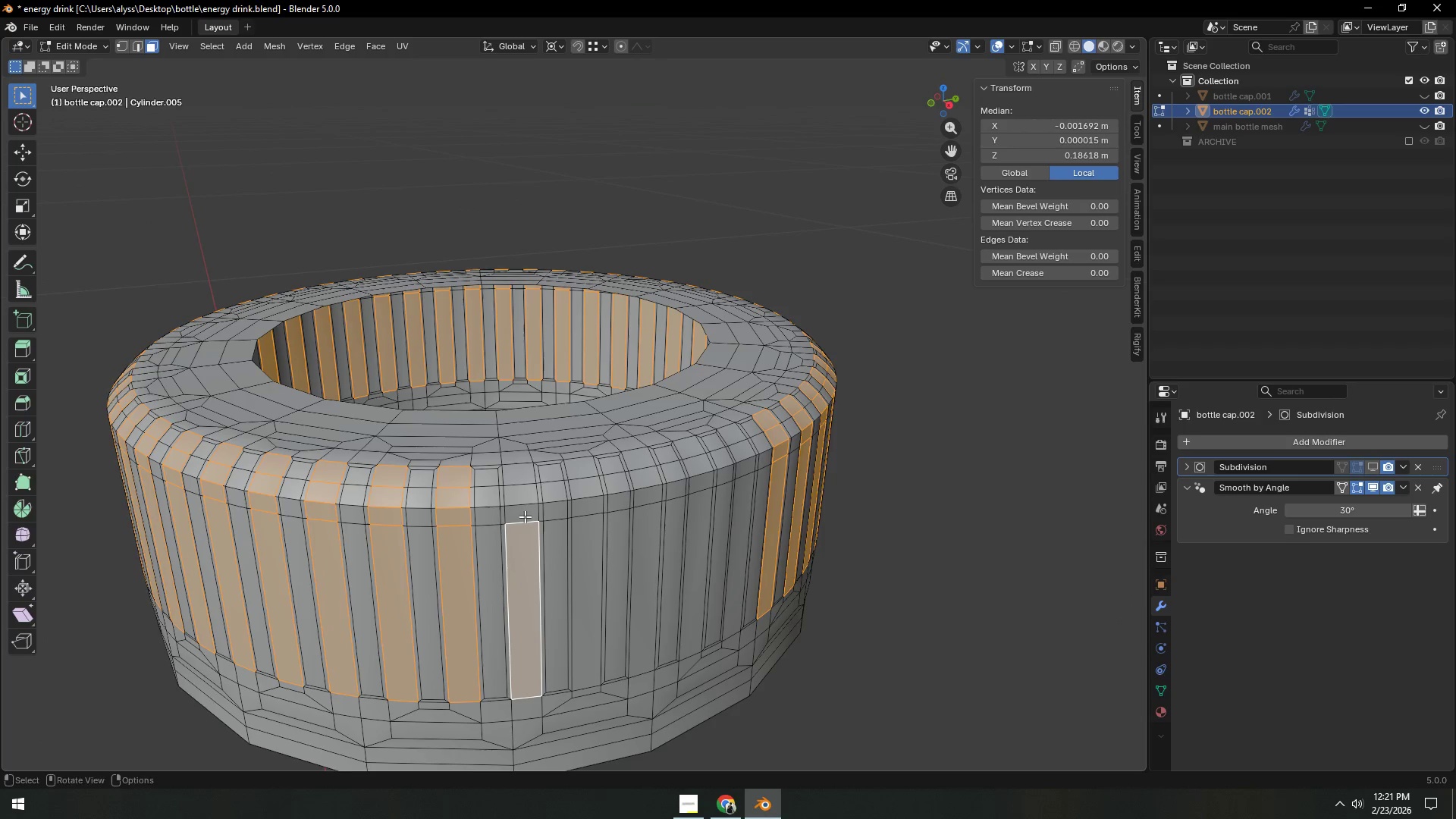 
hold_key(key=ControlLeft, duration=0.47)
left_click([522, 472])
 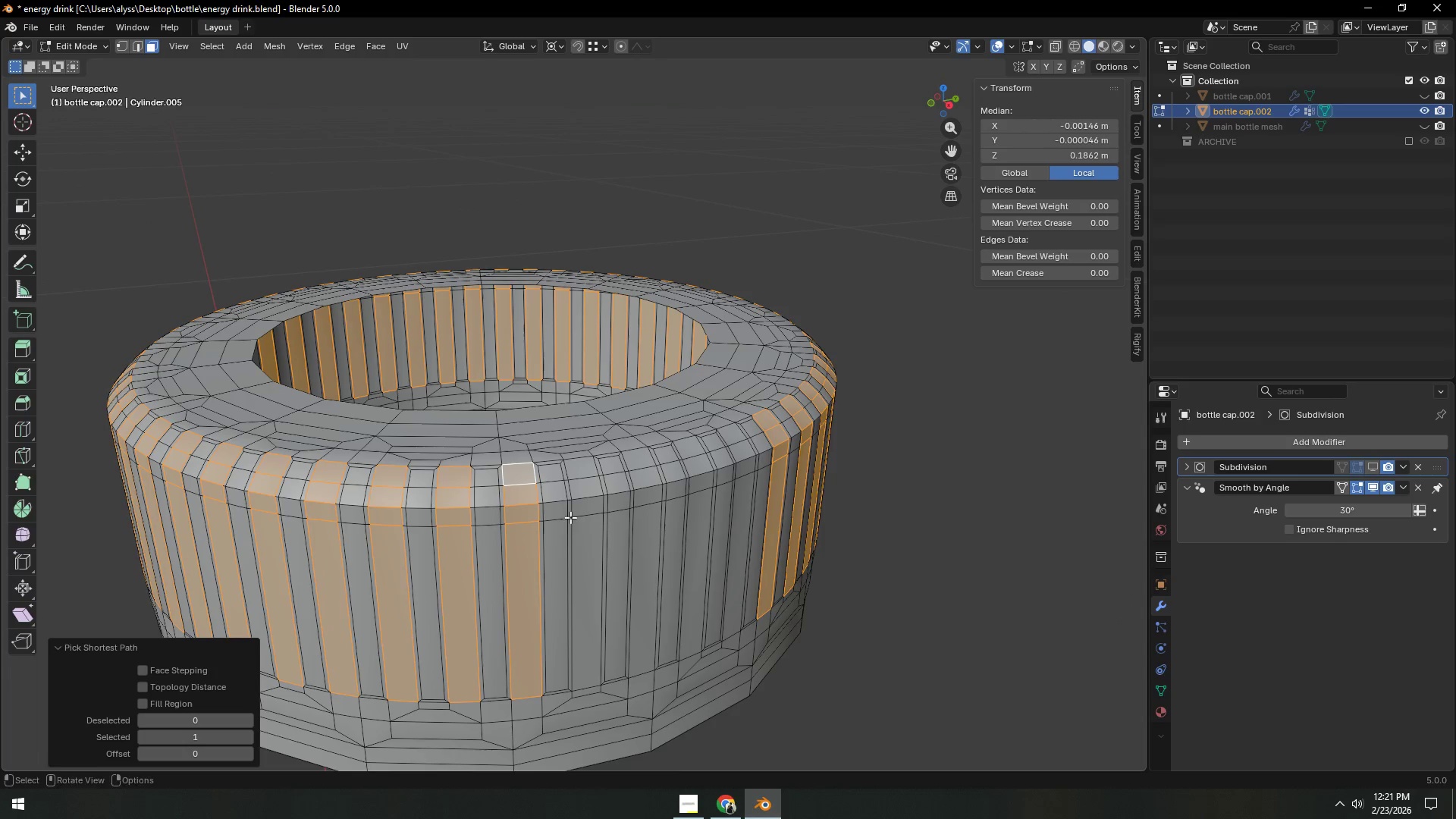 
hold_key(key=ShiftLeft, duration=0.41)
left_click([587, 554])
 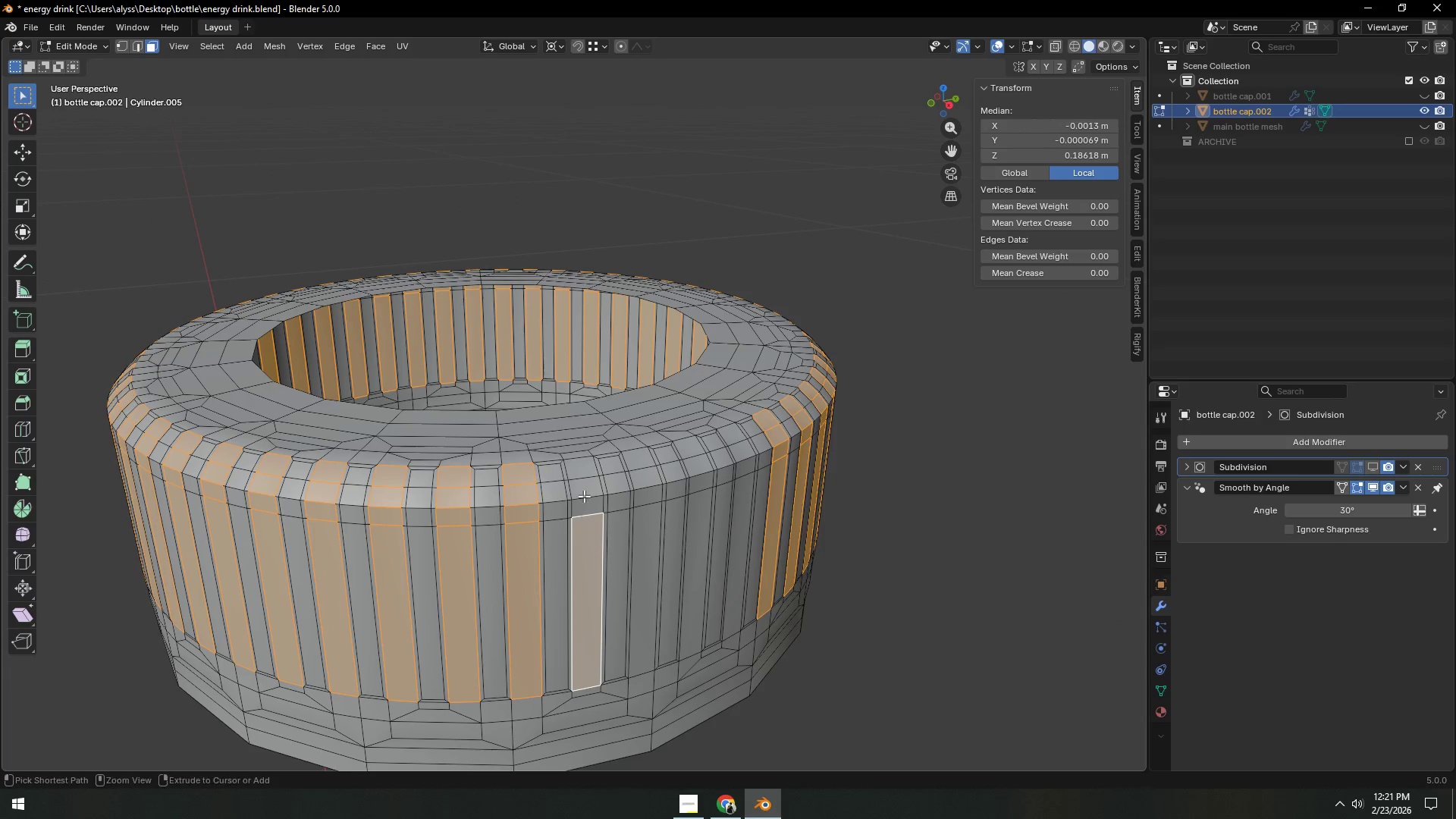 
hold_key(key=ControlLeft, duration=0.56)
left_click([582, 469])
 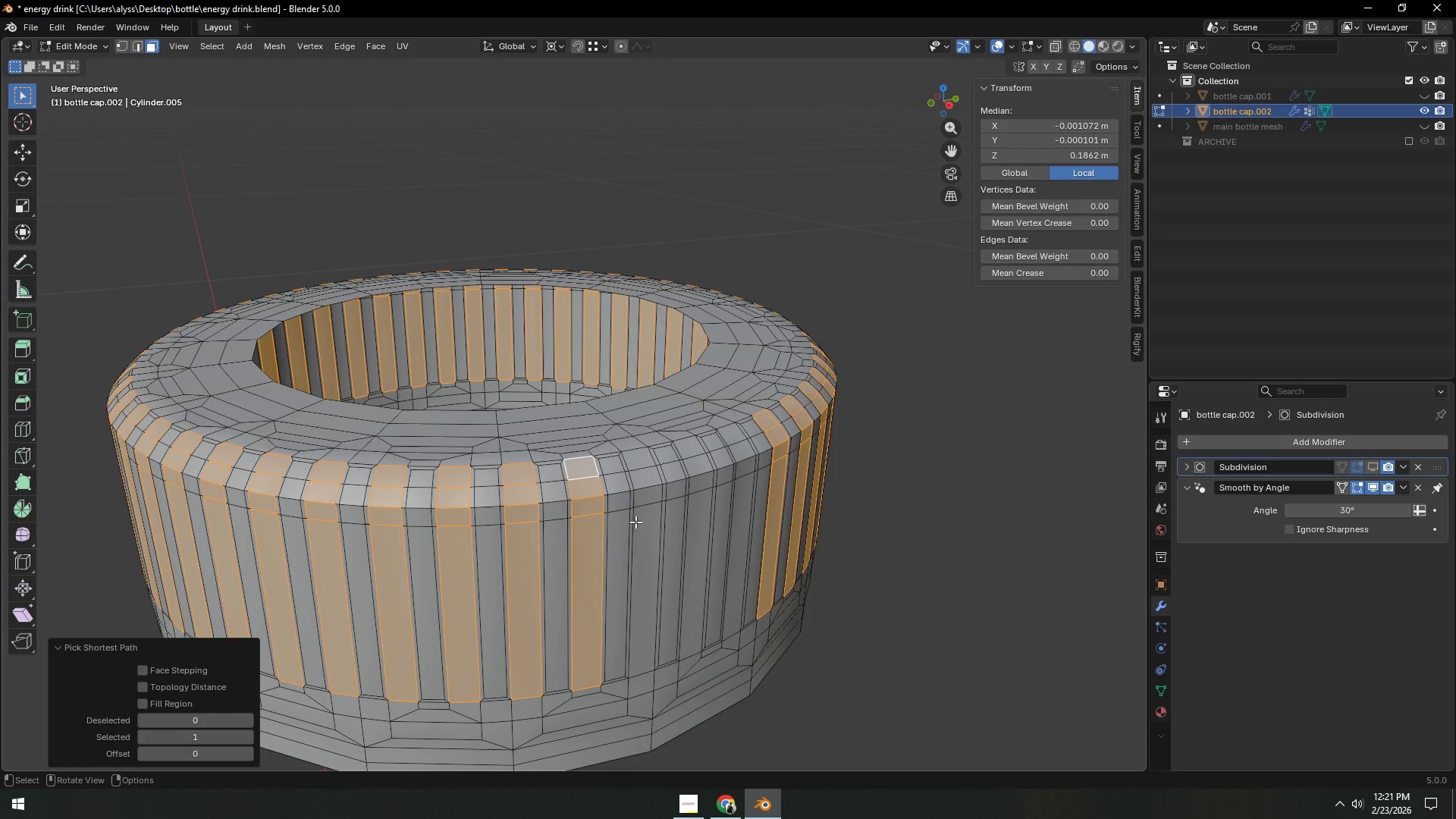 
hold_key(key=ShiftLeft, duration=0.41)
left_click([644, 544])
 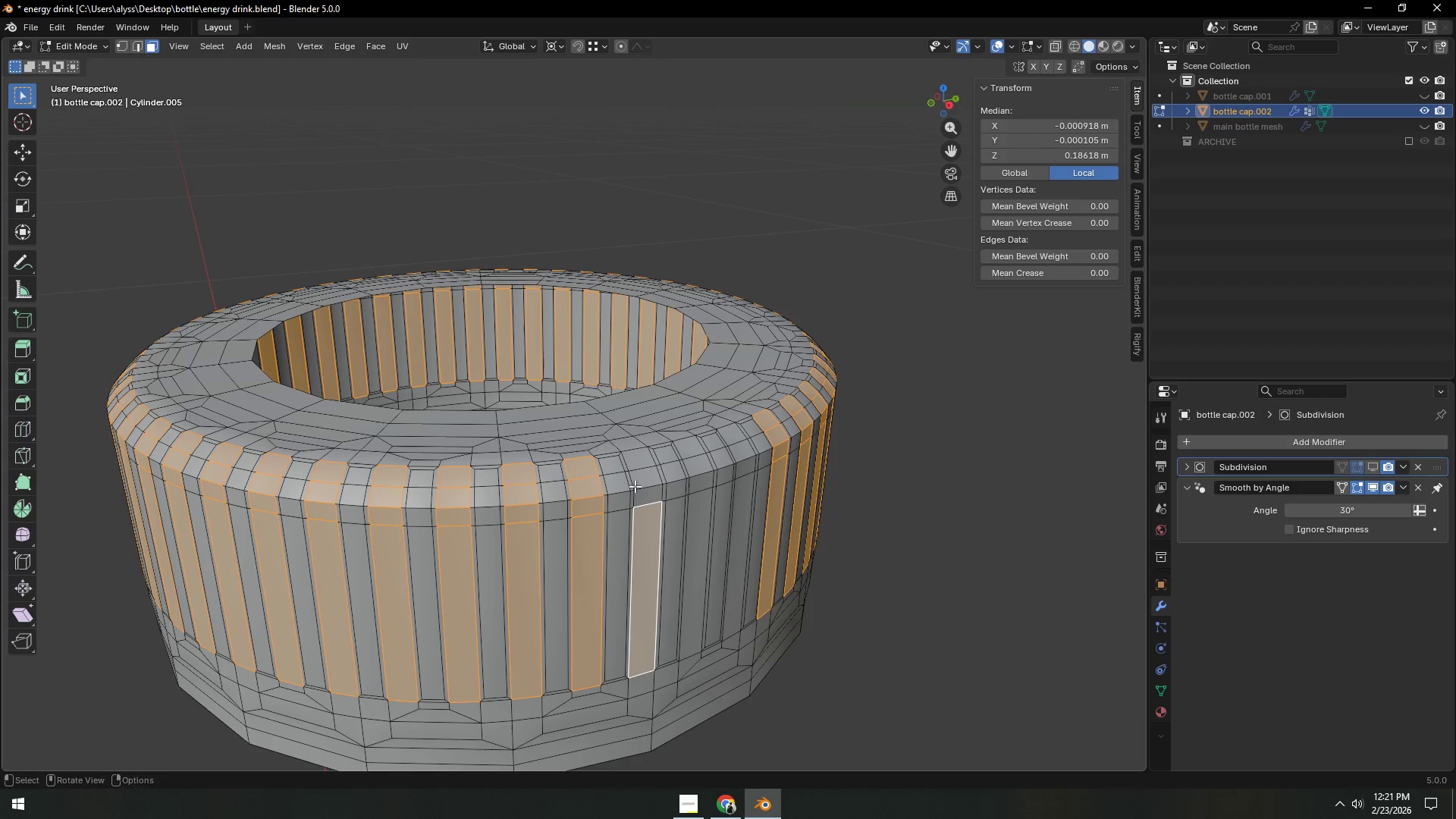 
hold_key(key=ControlLeft, duration=0.59)
left_click([632, 463])
 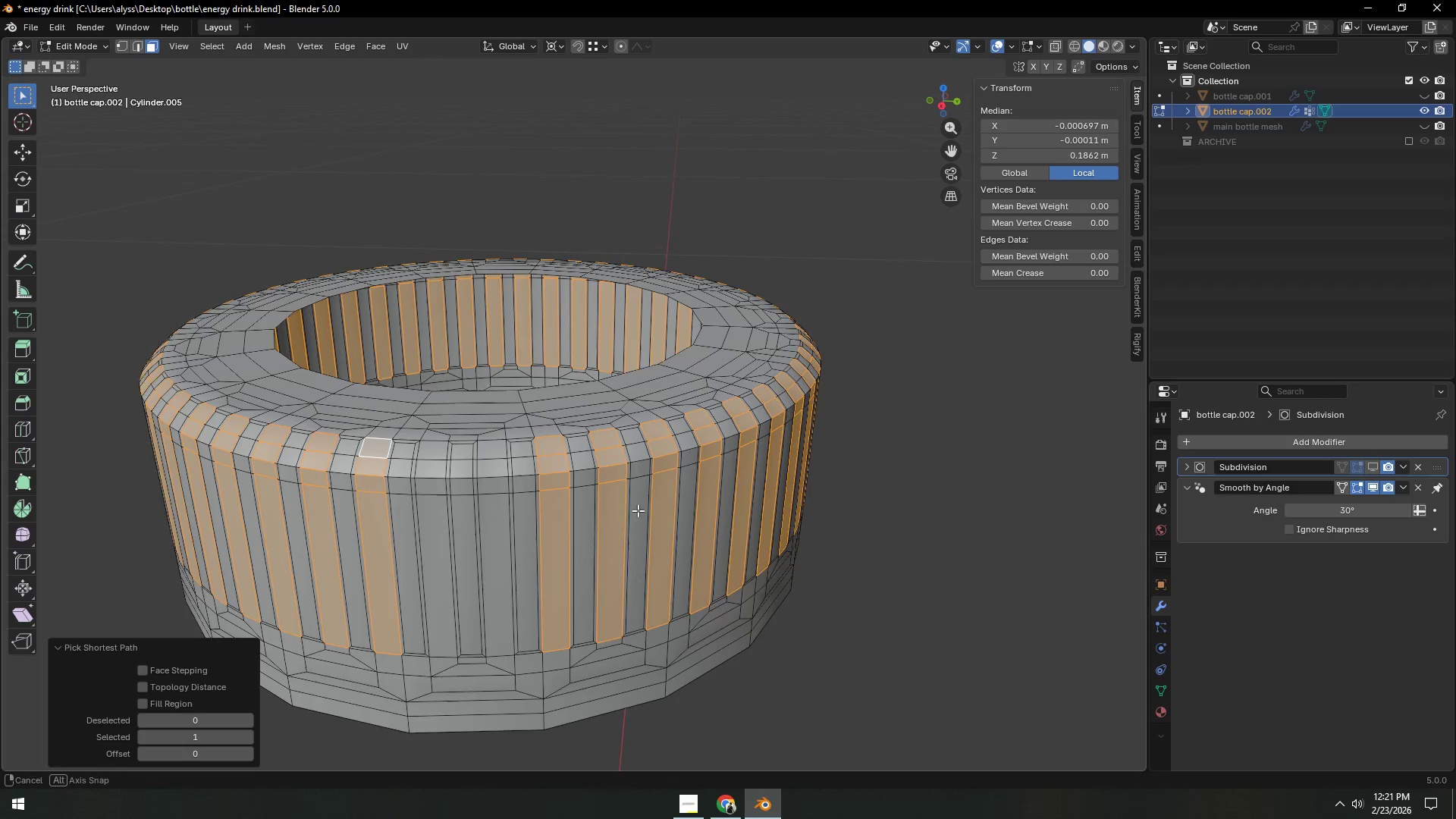 
hold_key(key=ShiftLeft, duration=0.48)
left_click([435, 558])
 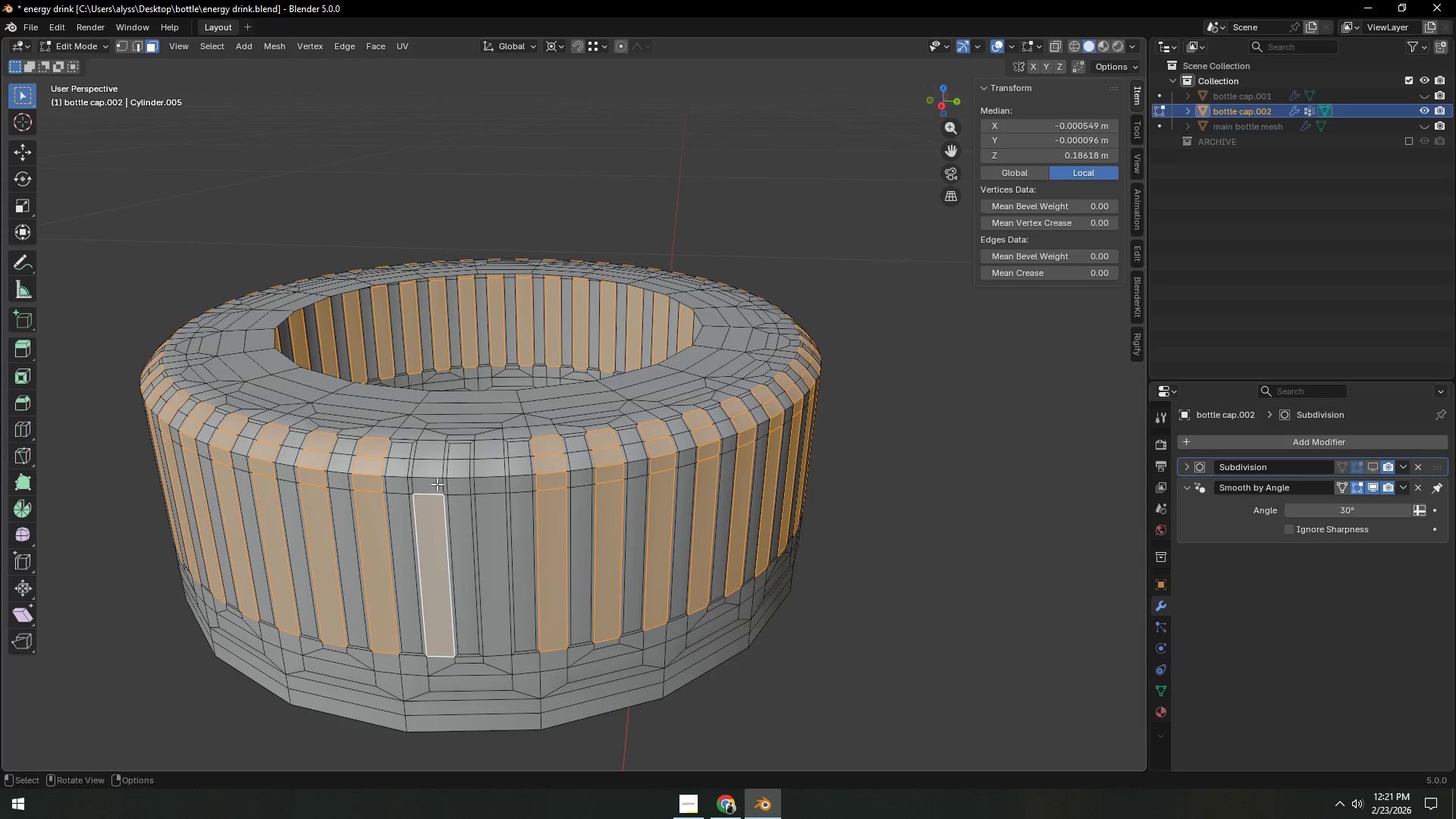 
hold_key(key=ControlLeft, duration=0.59)
left_click([438, 453])
 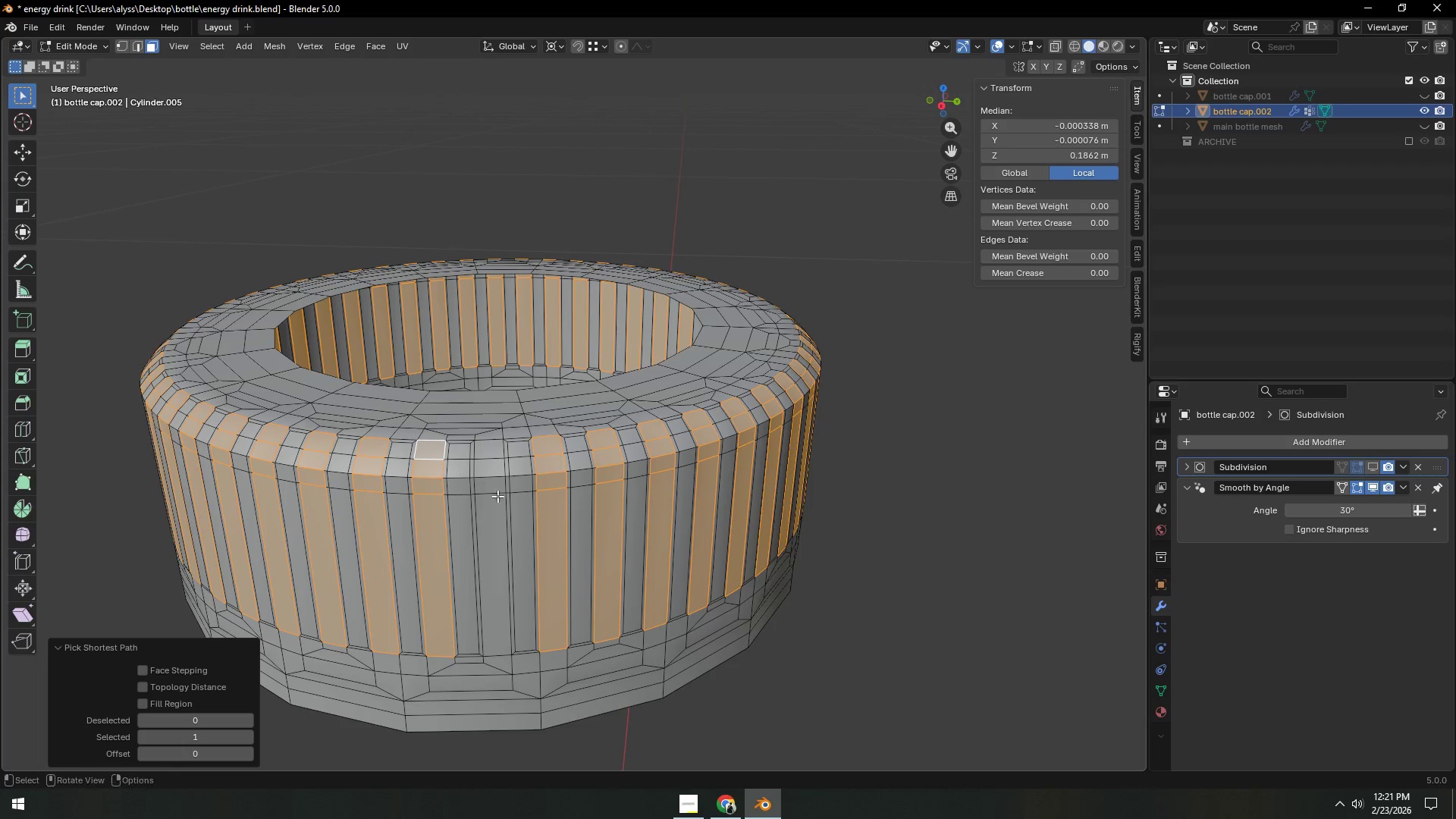 
hold_key(key=ShiftLeft, duration=0.89)
left_click([494, 508])
 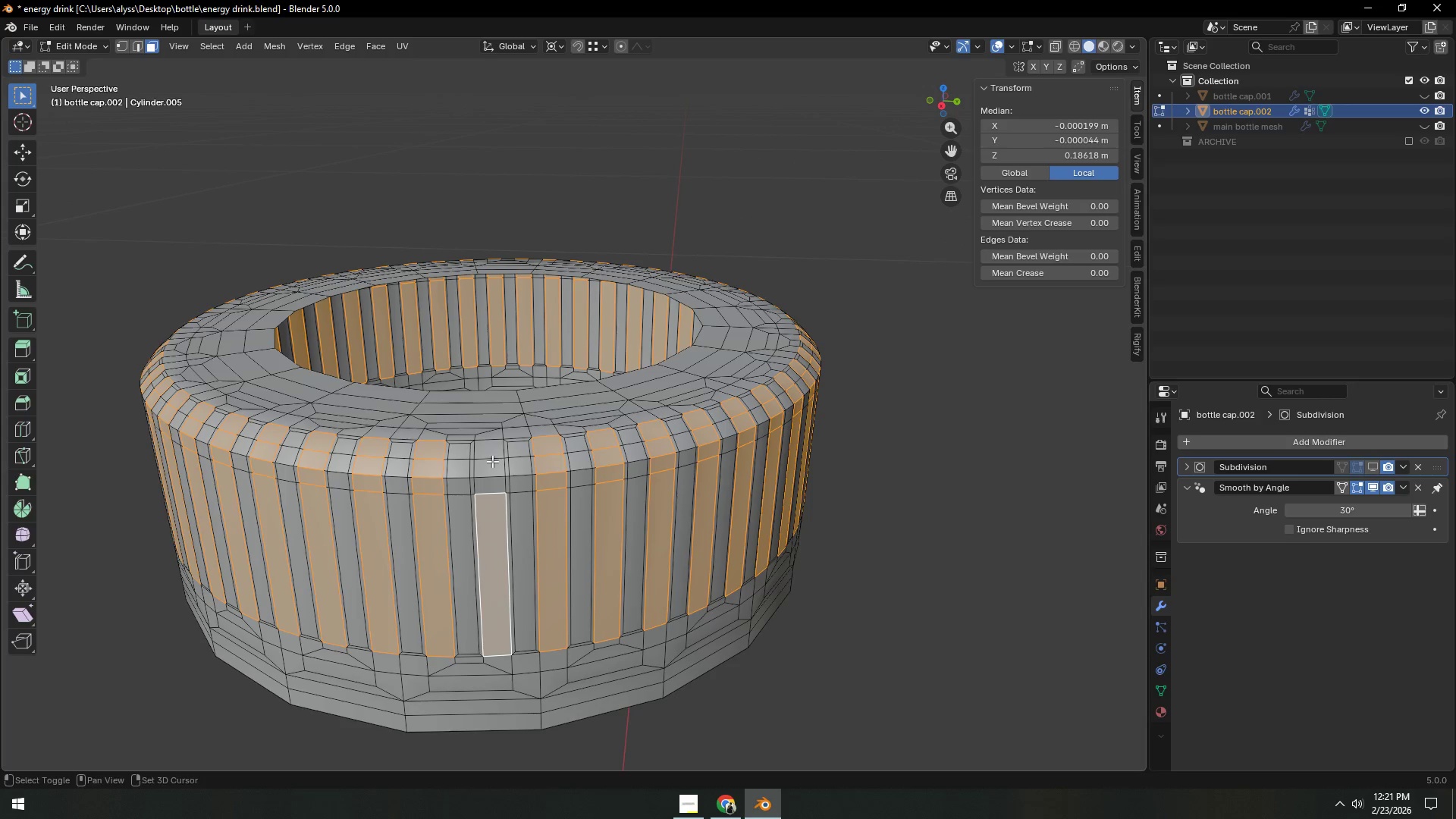 
hold_key(key=ControlLeft, duration=0.48)
left_click([491, 454])
 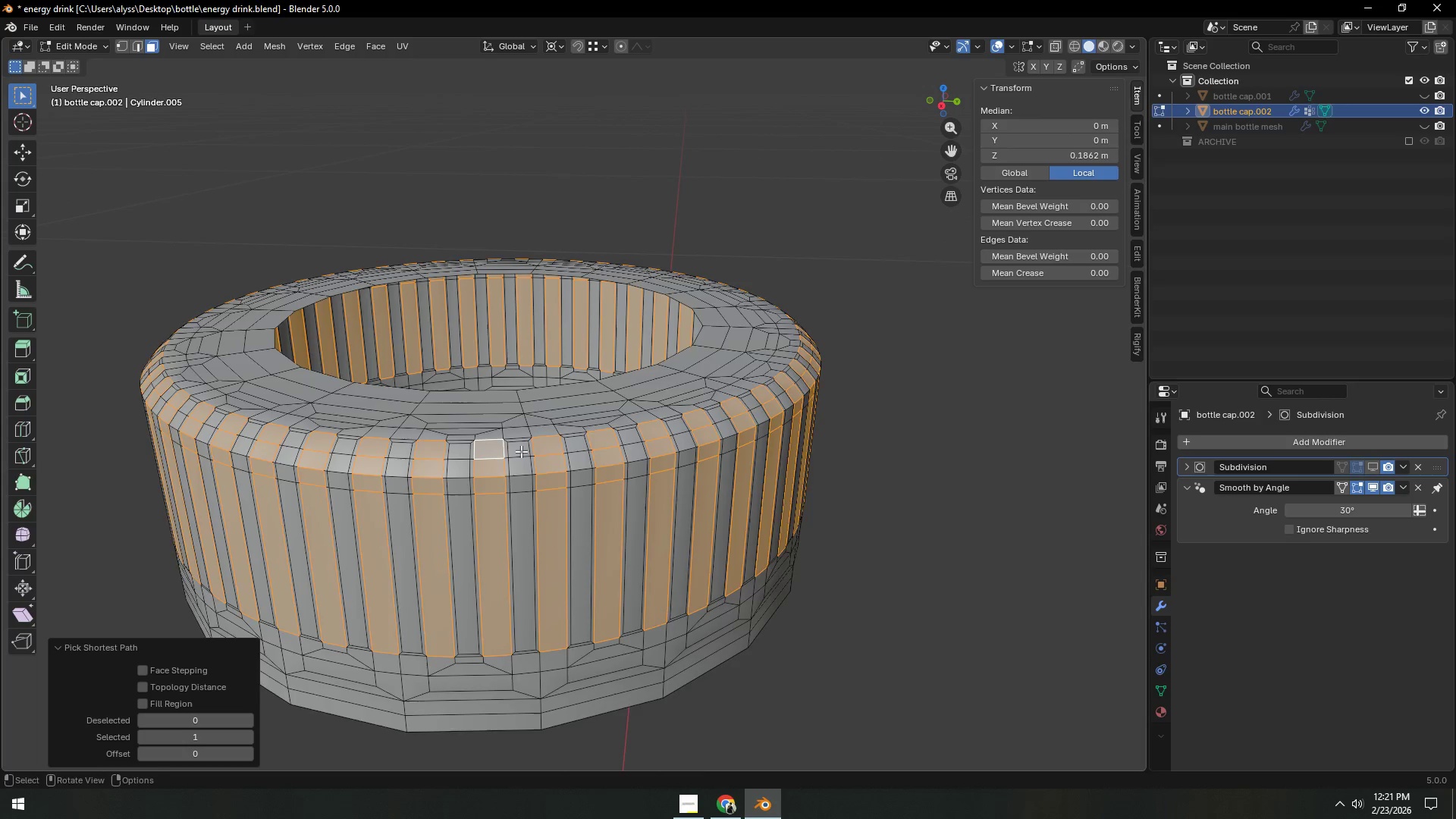 
scroll: coordinate [525, 452], scroll_direction: up, amount: 2.0
 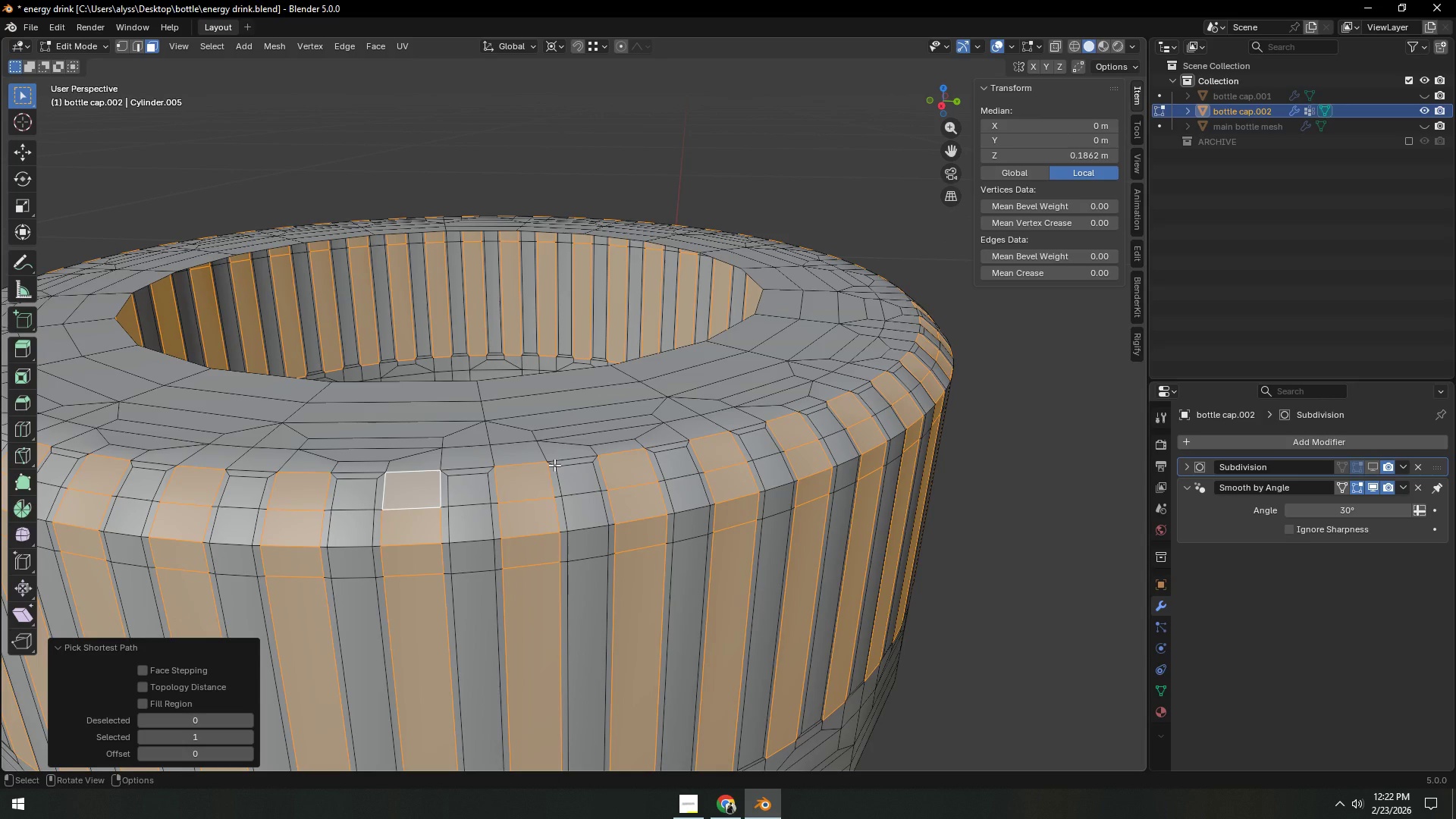 
key(I)
 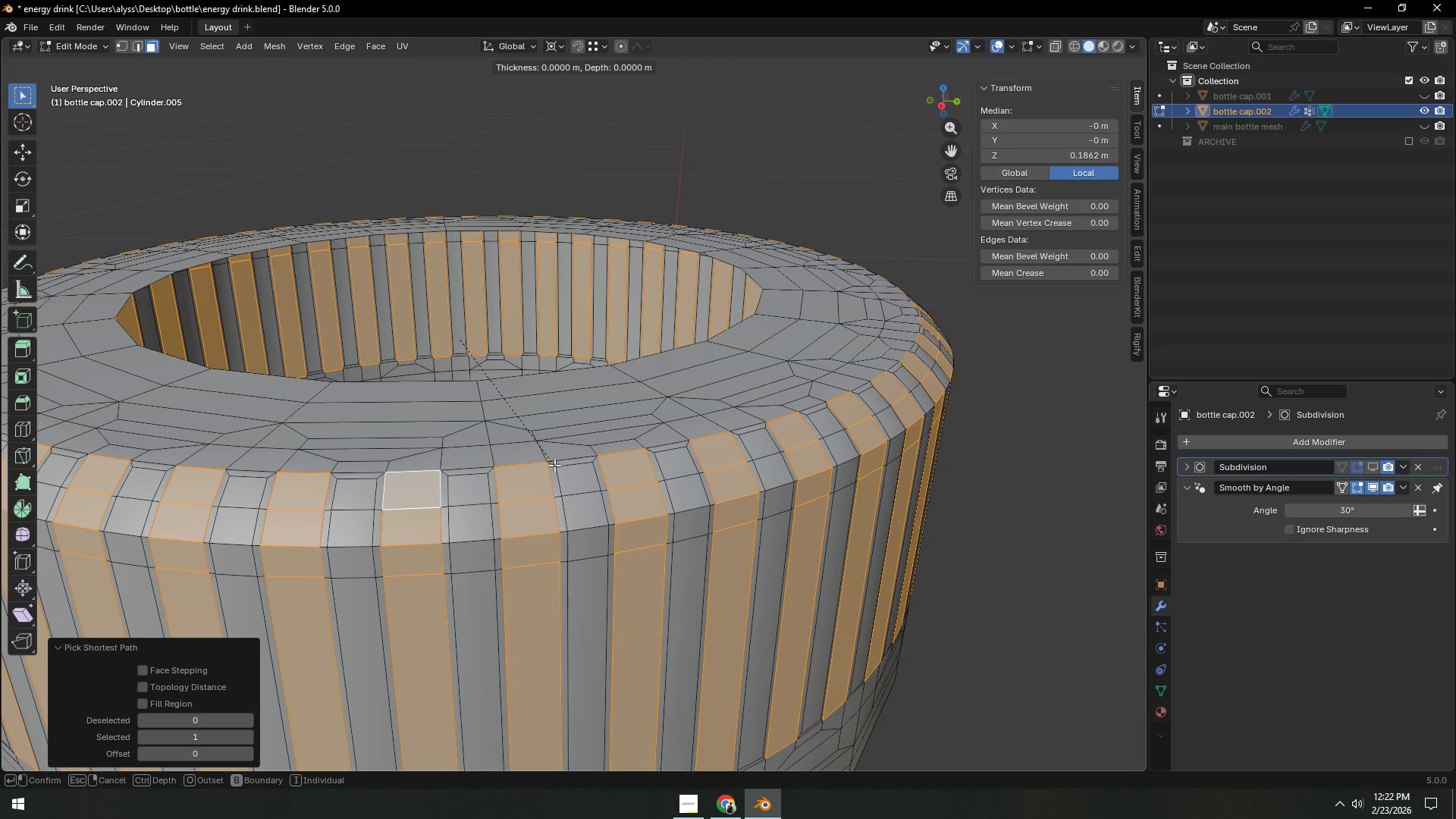 
key(NumpadDecimal)
 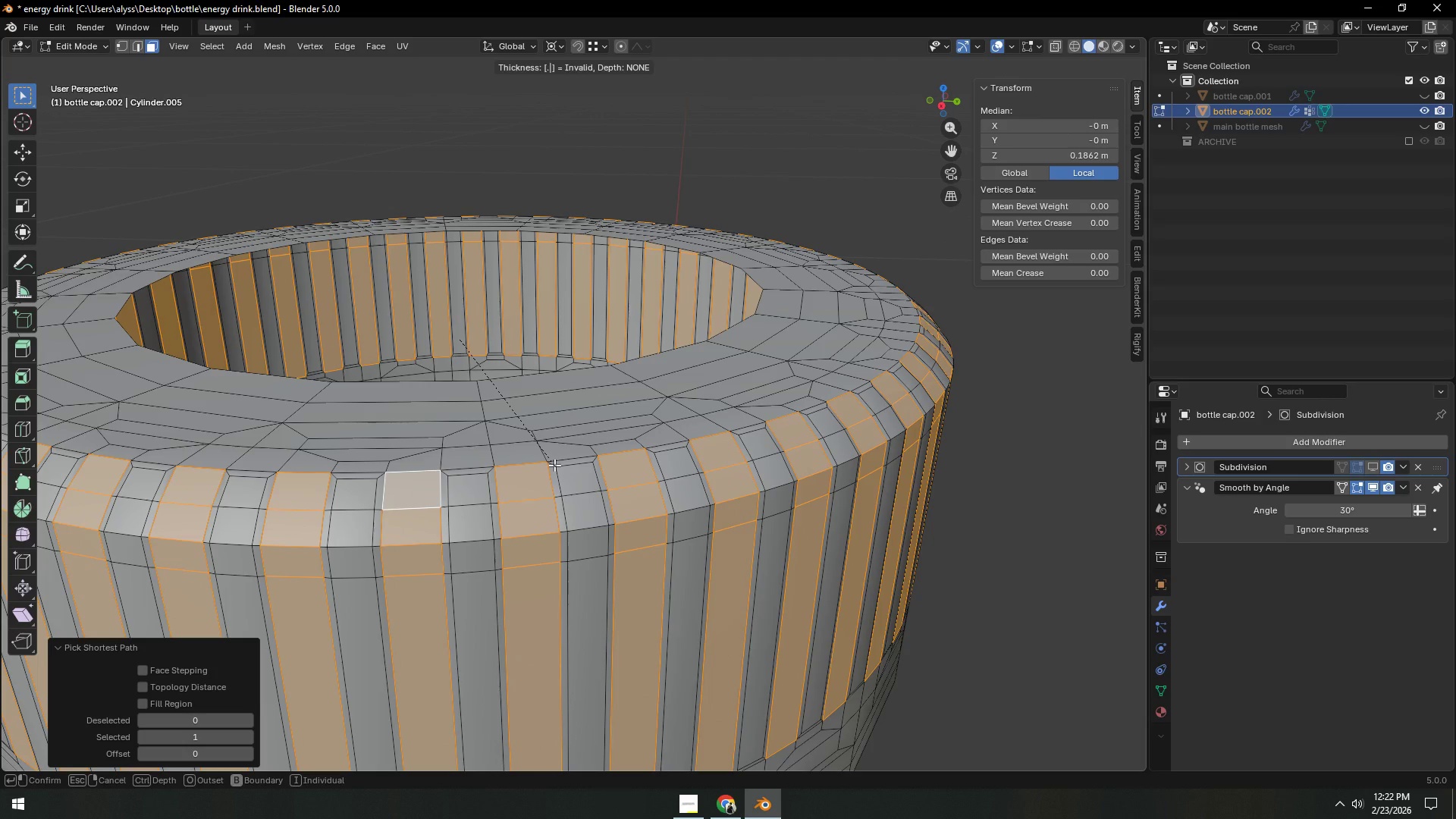 
key(Numpad0)
 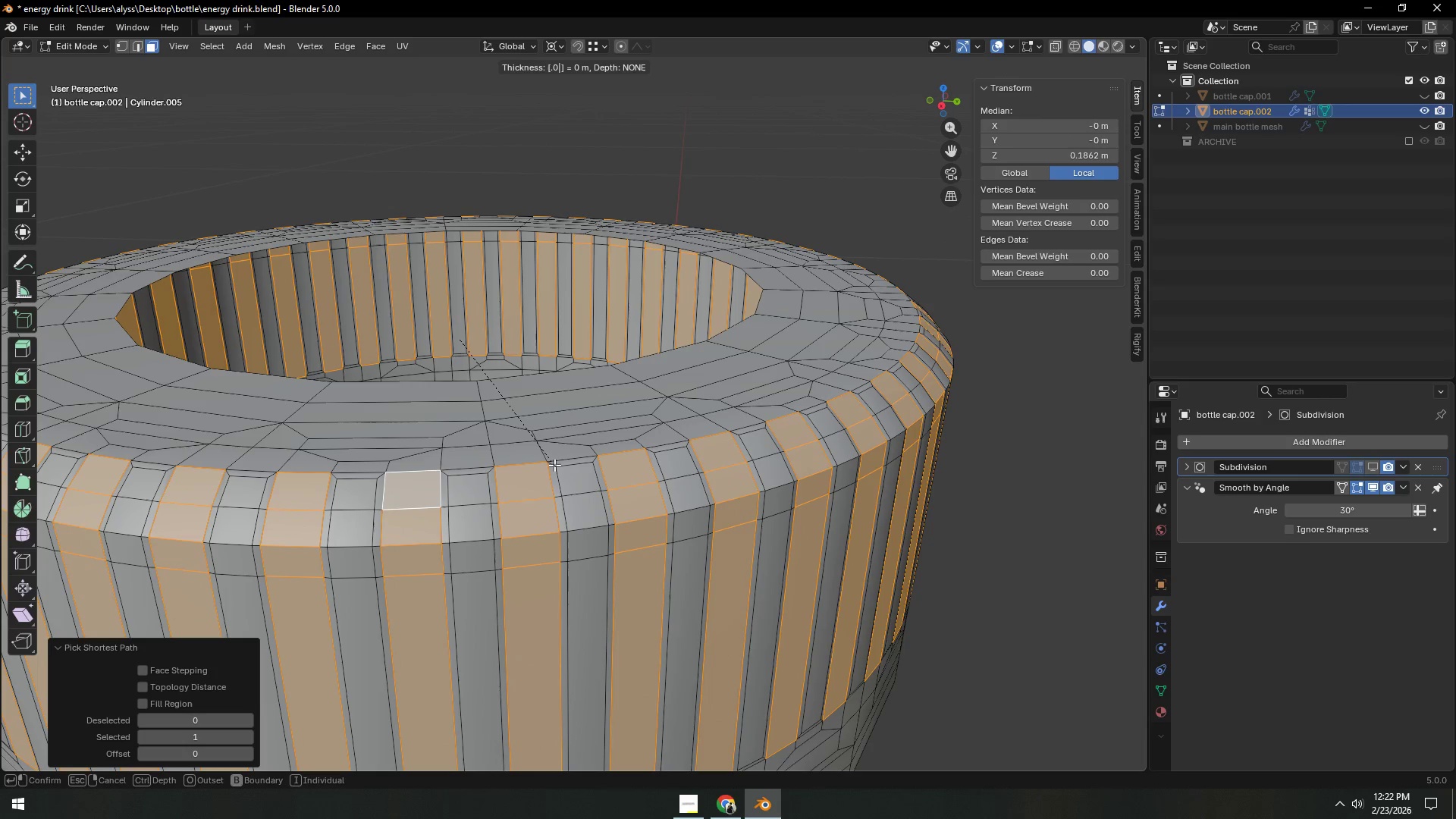 
key(Numpad0)
 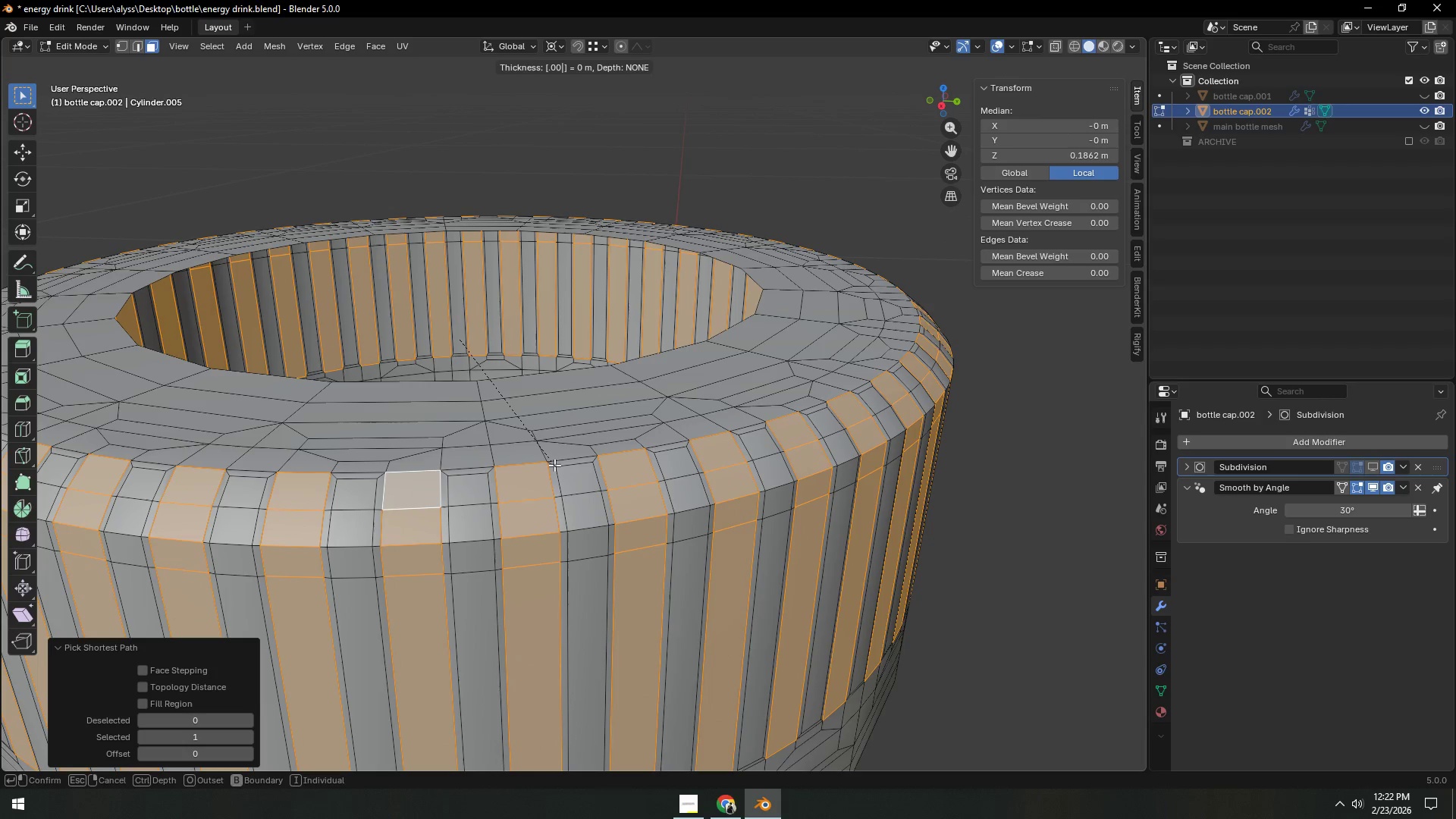 
key(Numpad0)
 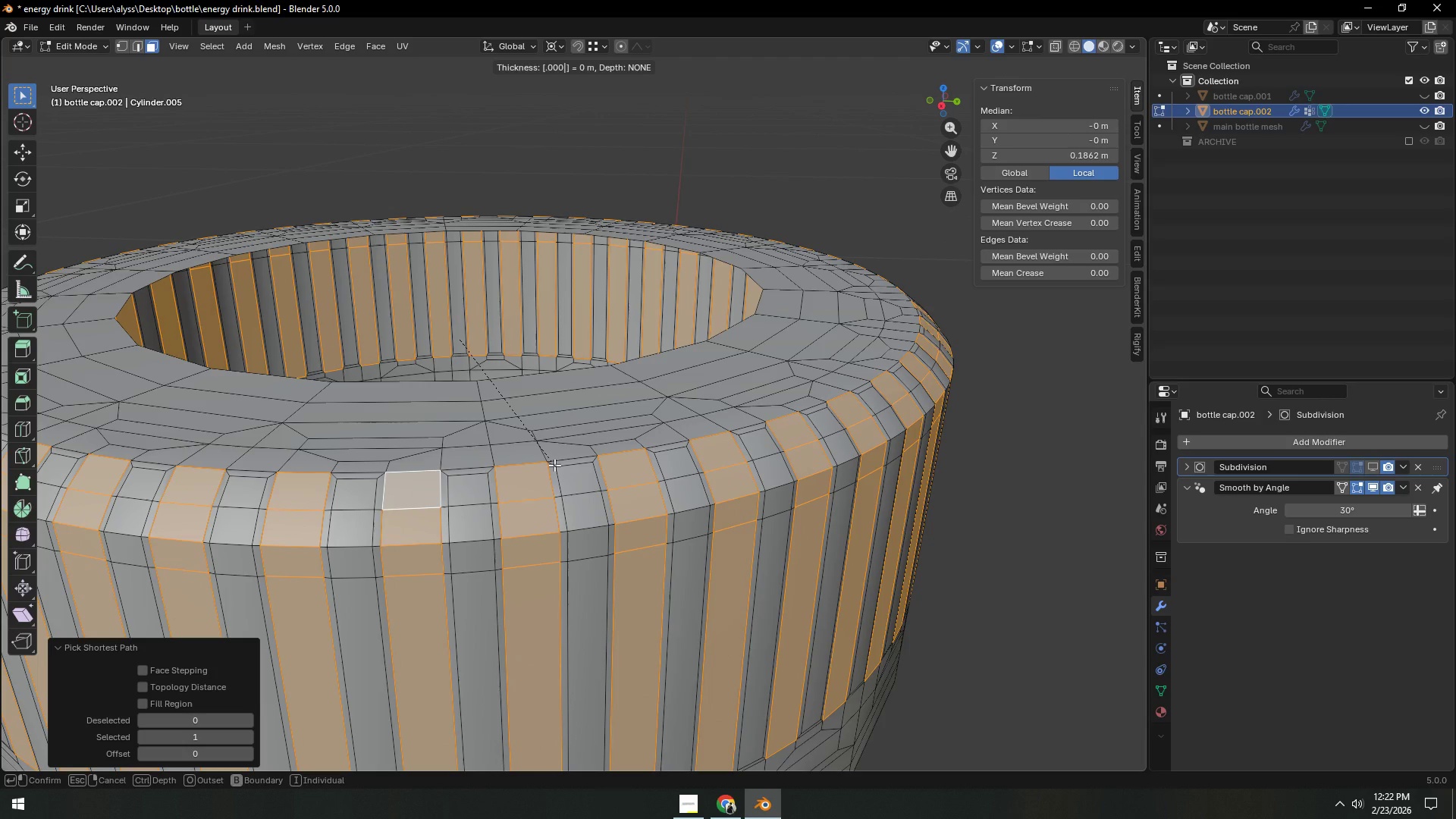 
key(Numpad1)
 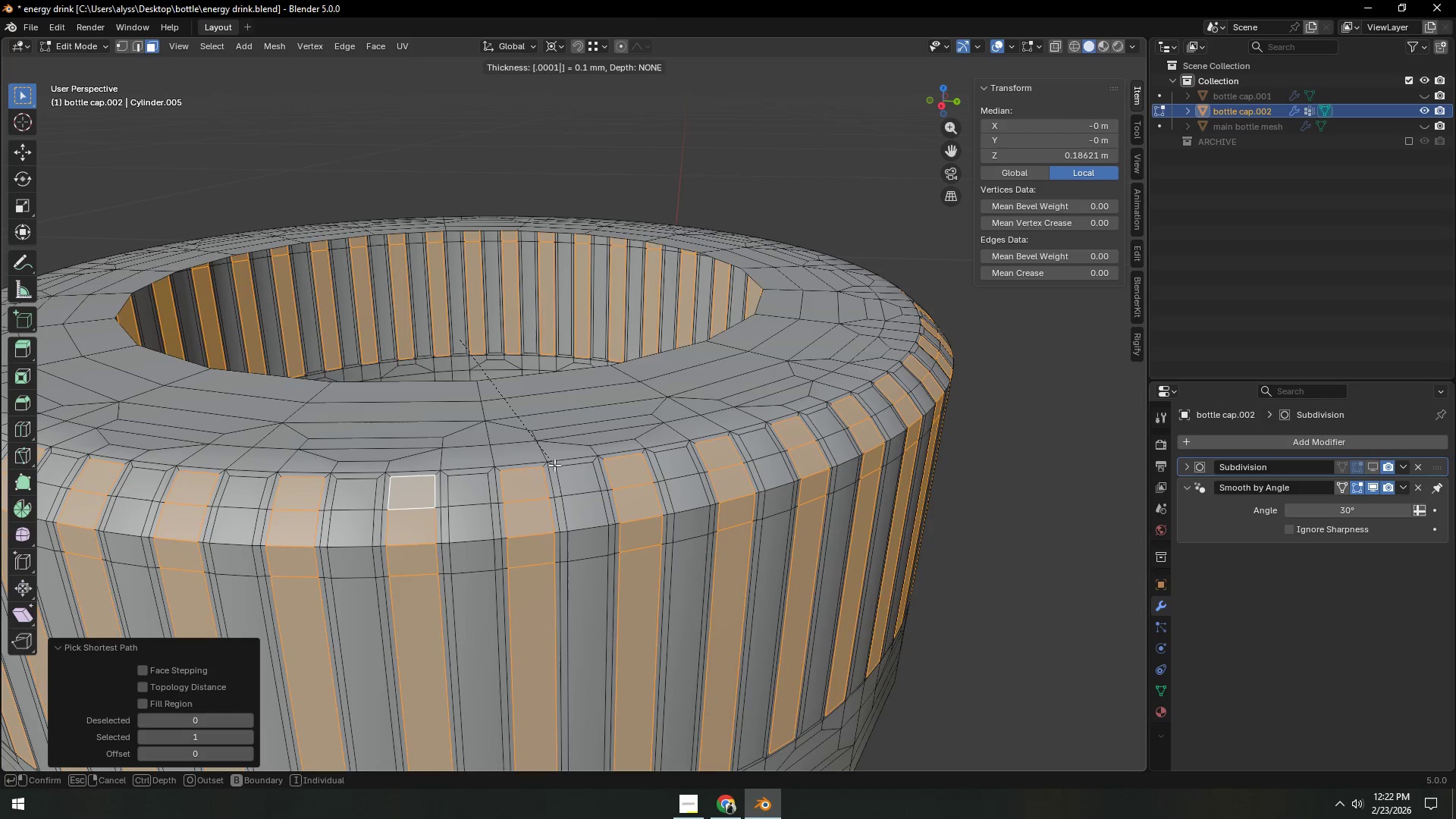 
key(Numpad4)
 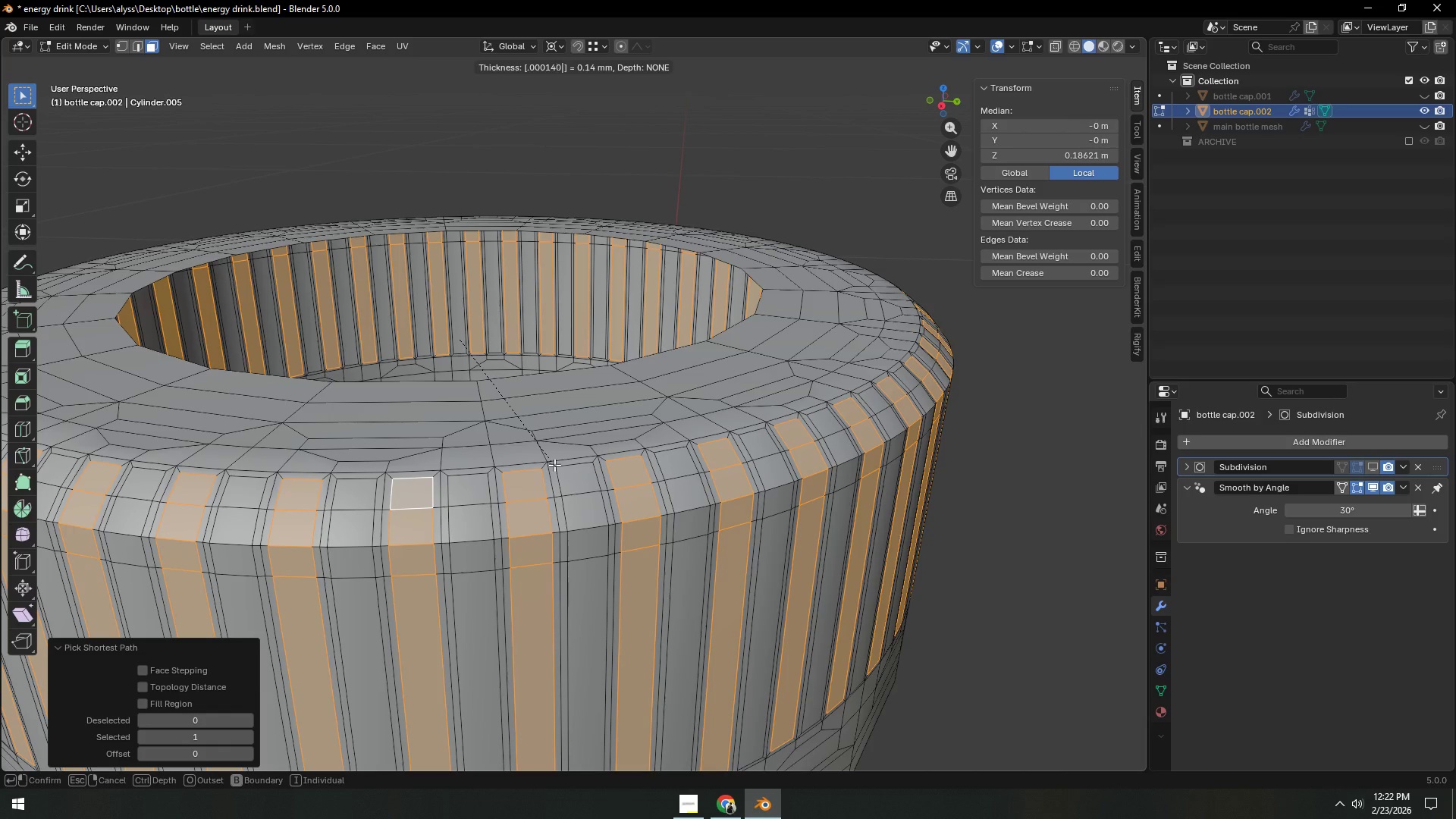 
key(Numpad0)
 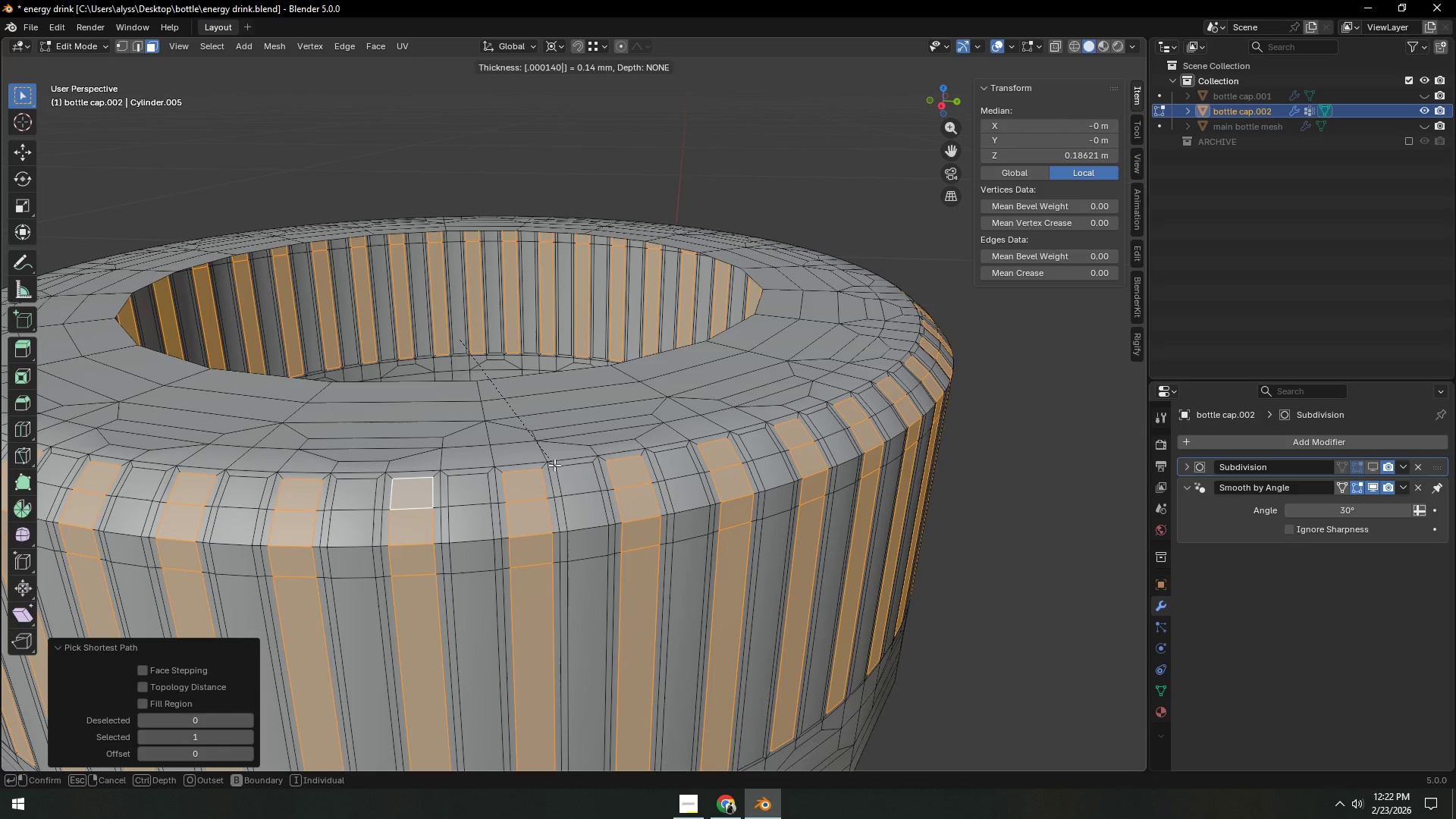 
key(NumpadEnter)
 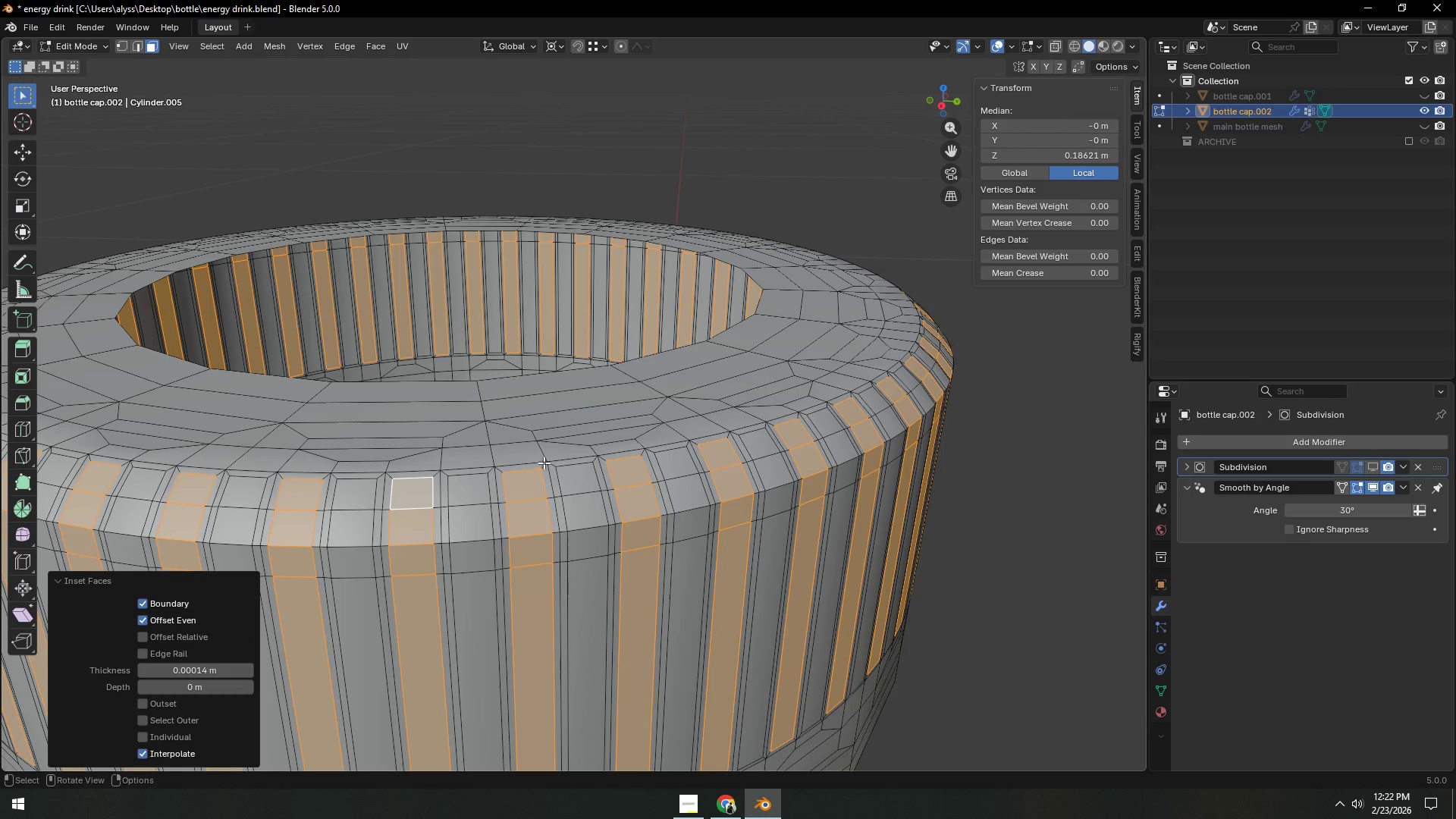 
scroll: coordinate [586, 457], scroll_direction: down, amount: 5.0
 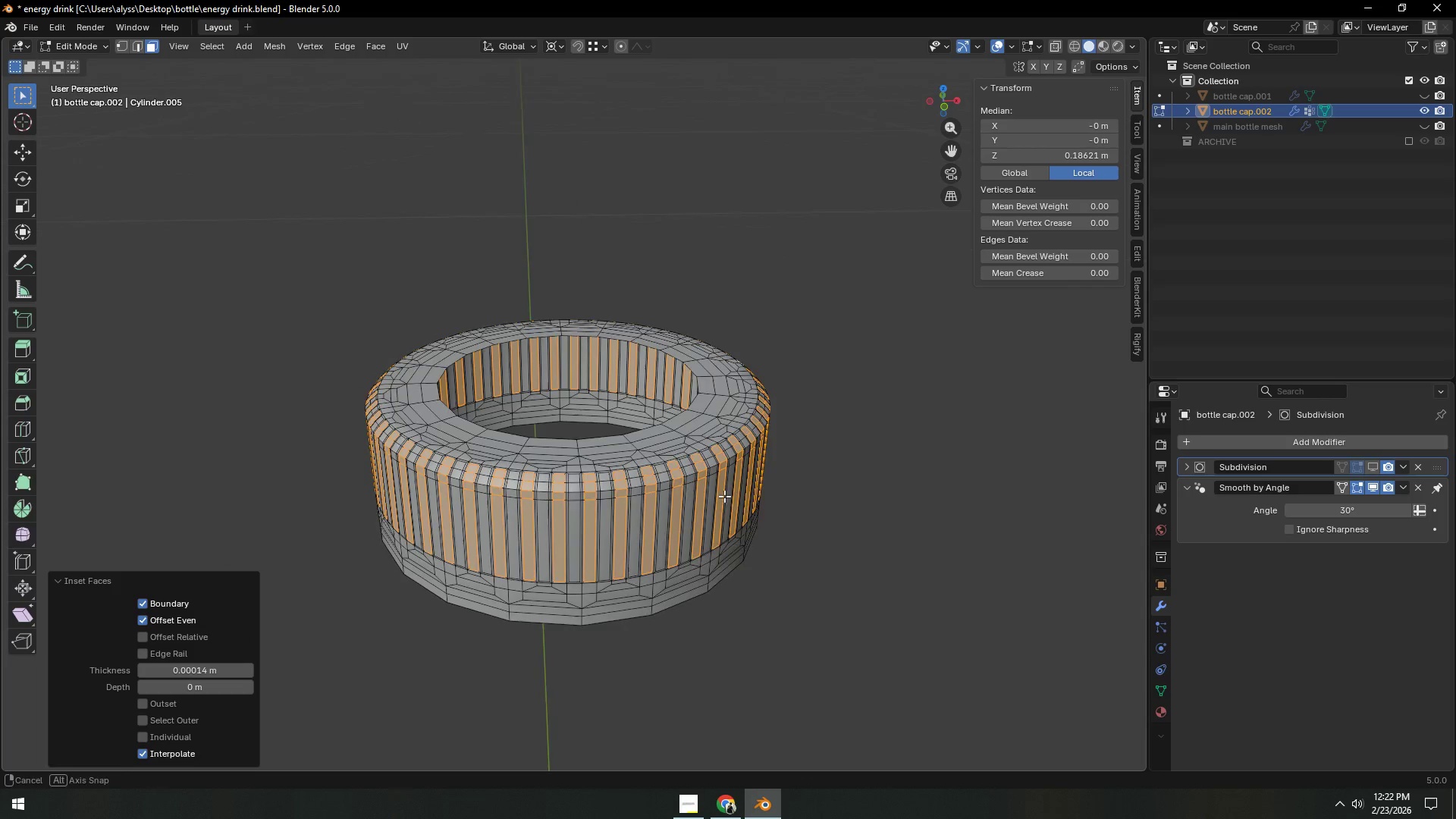 
left_click([840, 532])
 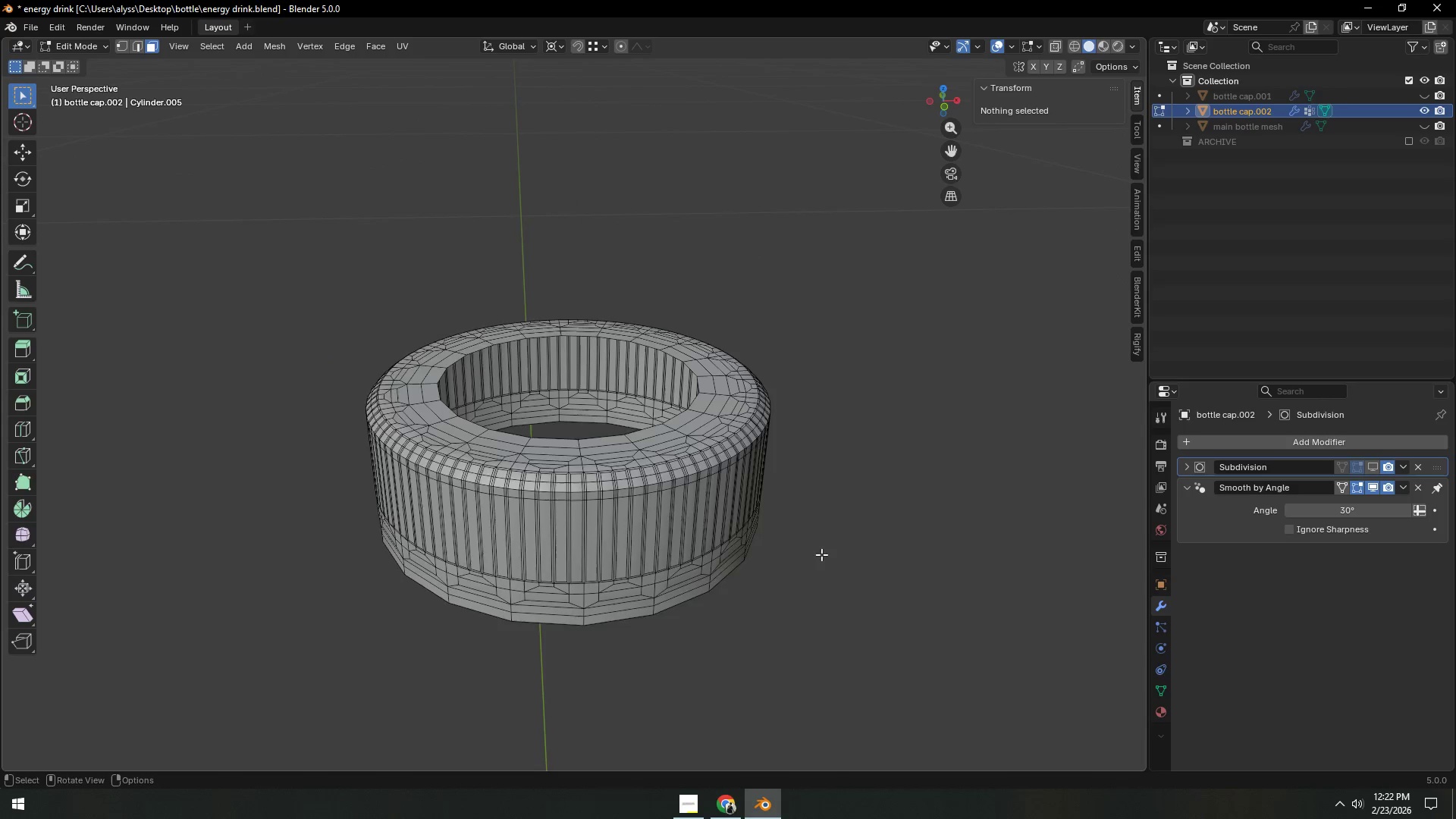 
scroll: coordinate [814, 560], scroll_direction: down, amount: 4.0
 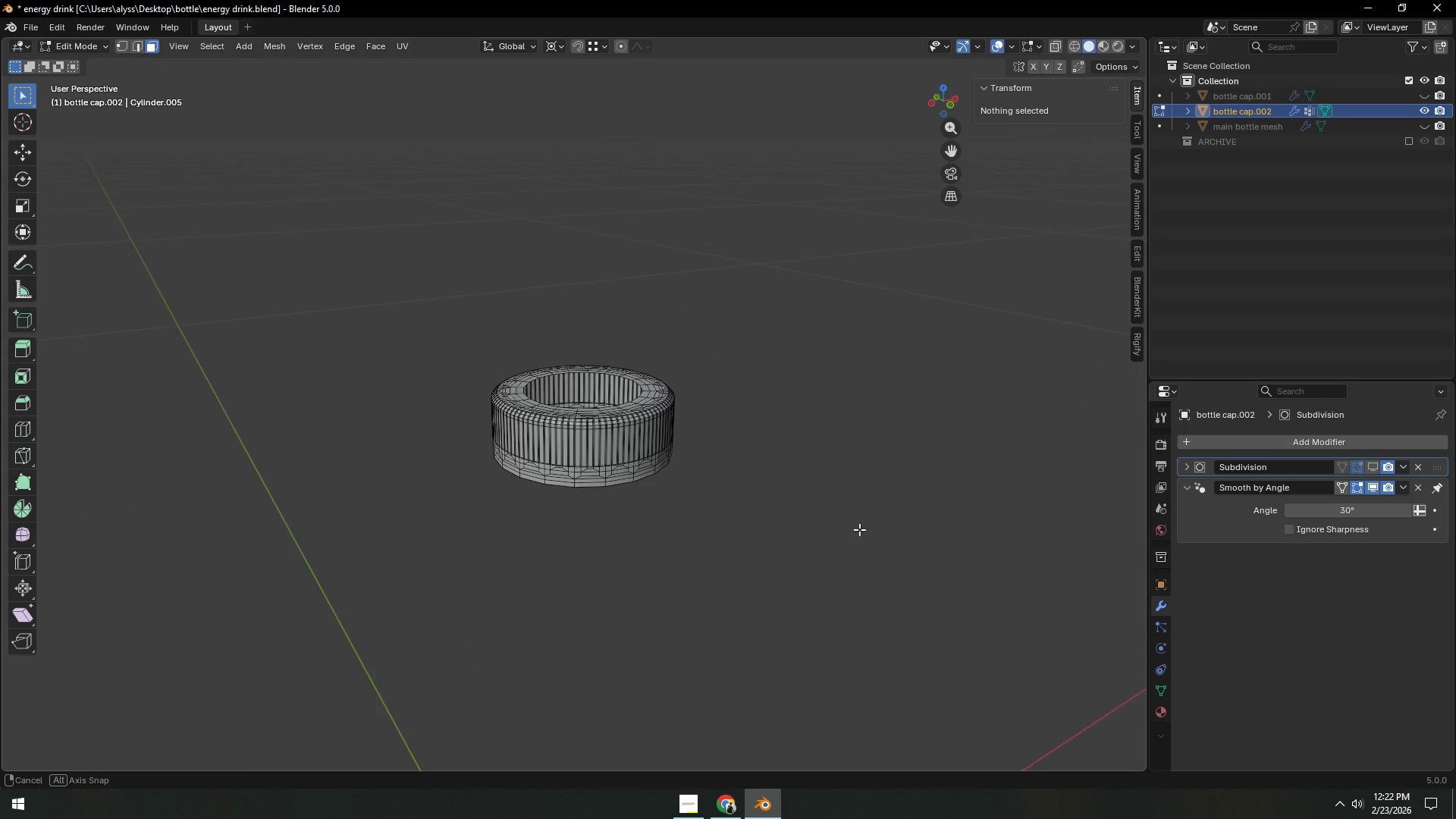 
scroll: coordinate [687, 564], scroll_direction: up, amount: 6.0
 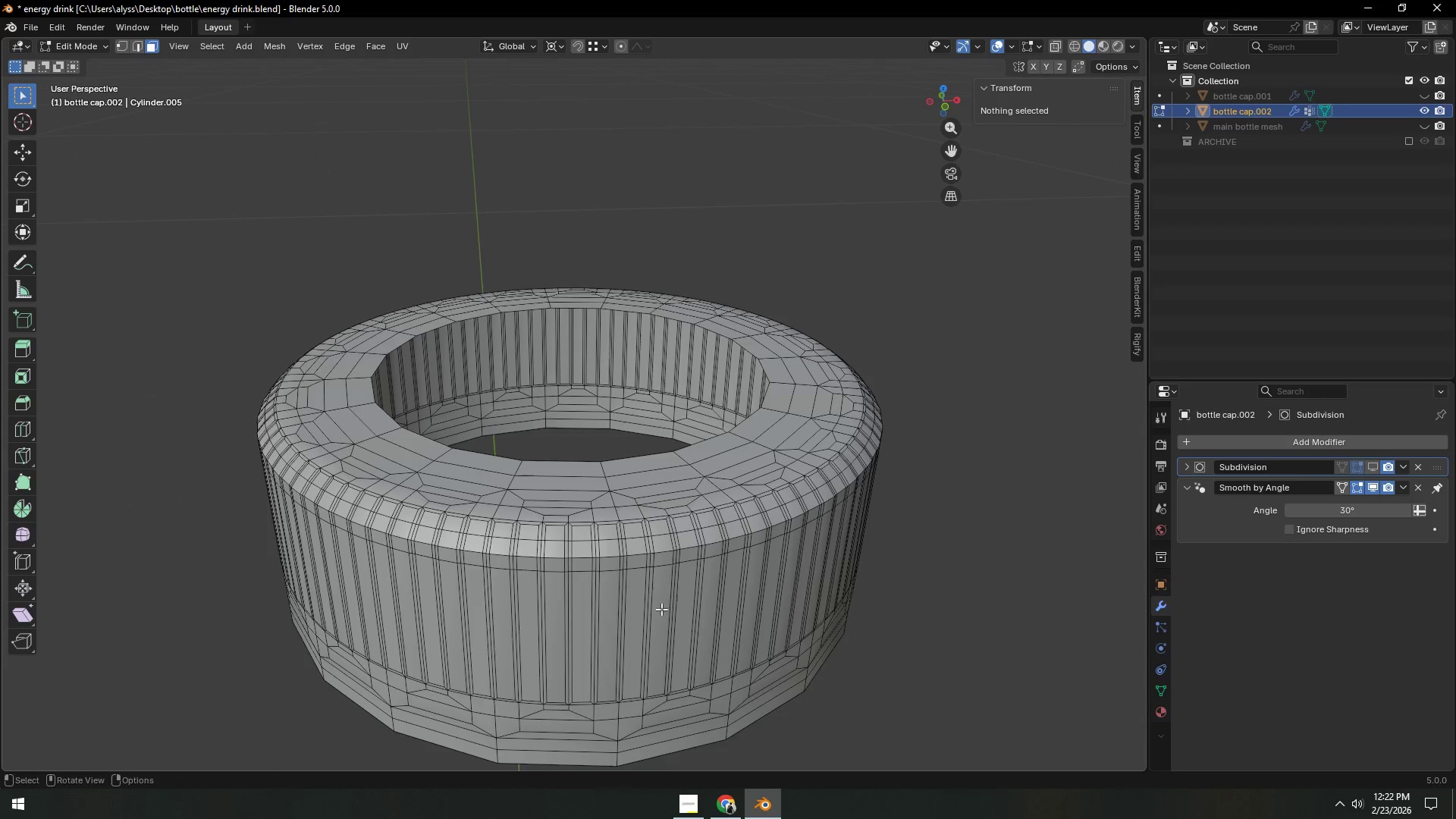 
hold_key(key=ShiftLeft, duration=0.84)
 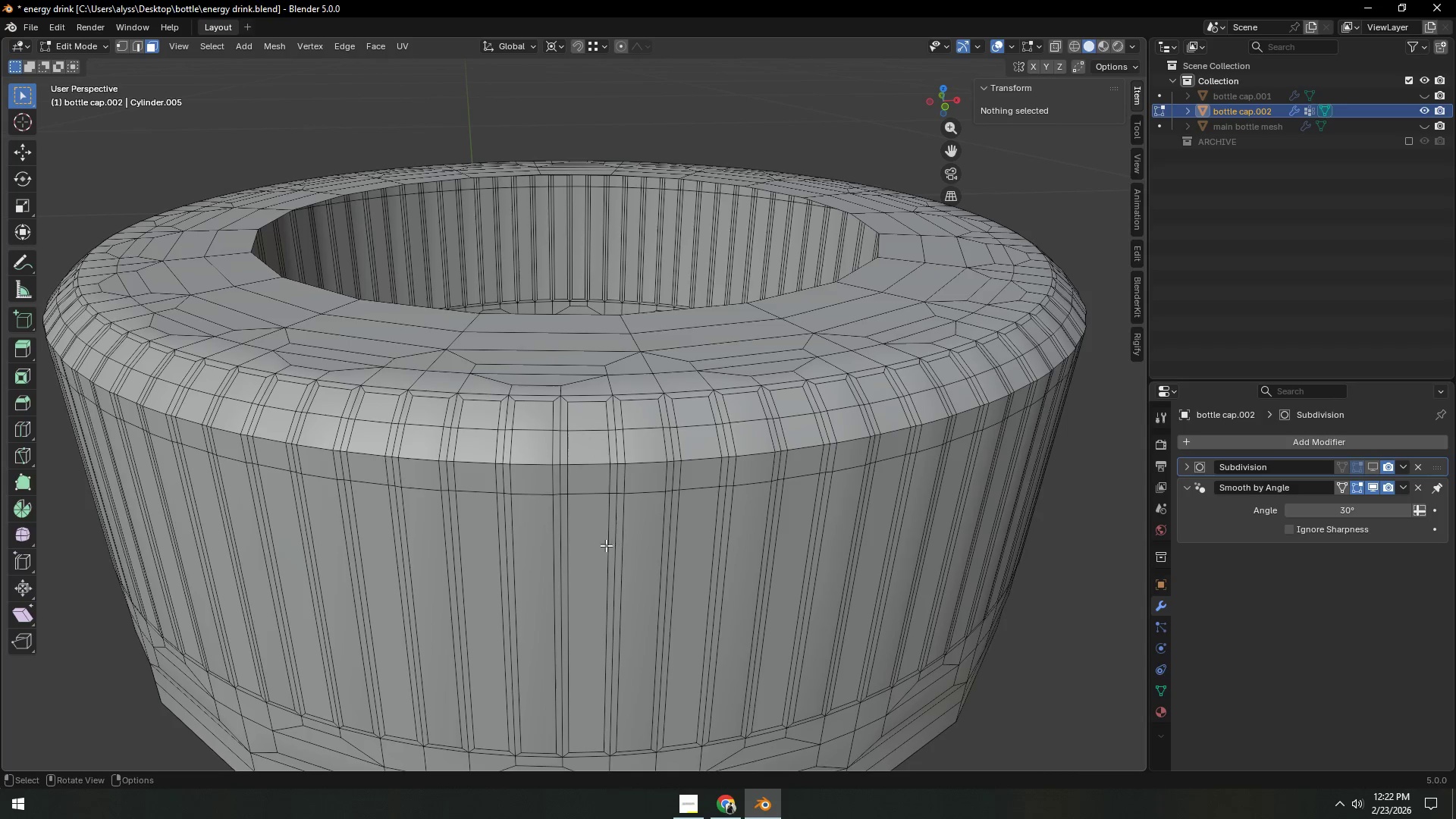 
scroll: coordinate [661, 609], scroll_direction: up, amount: 2.0
 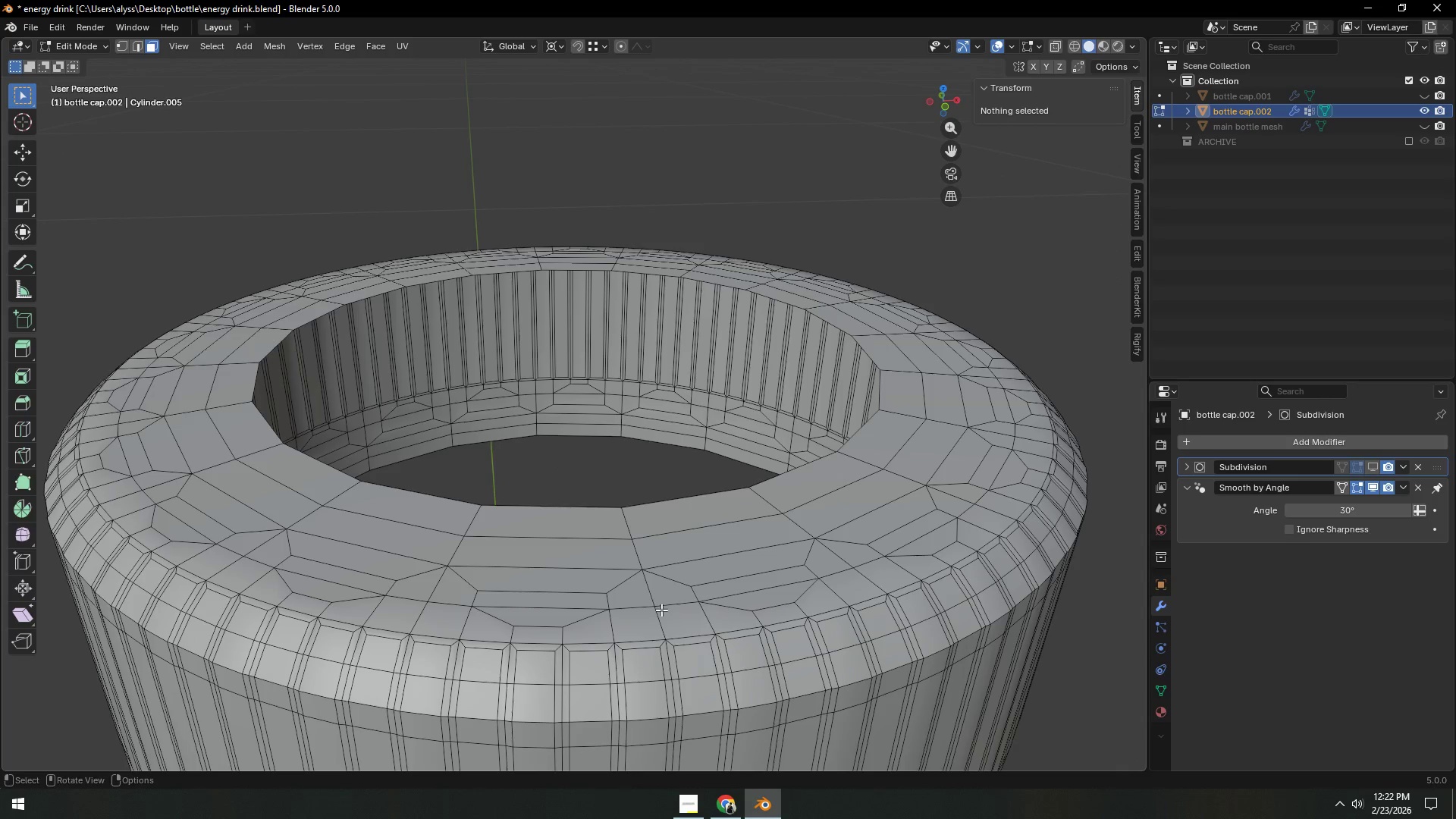 
key(3)
 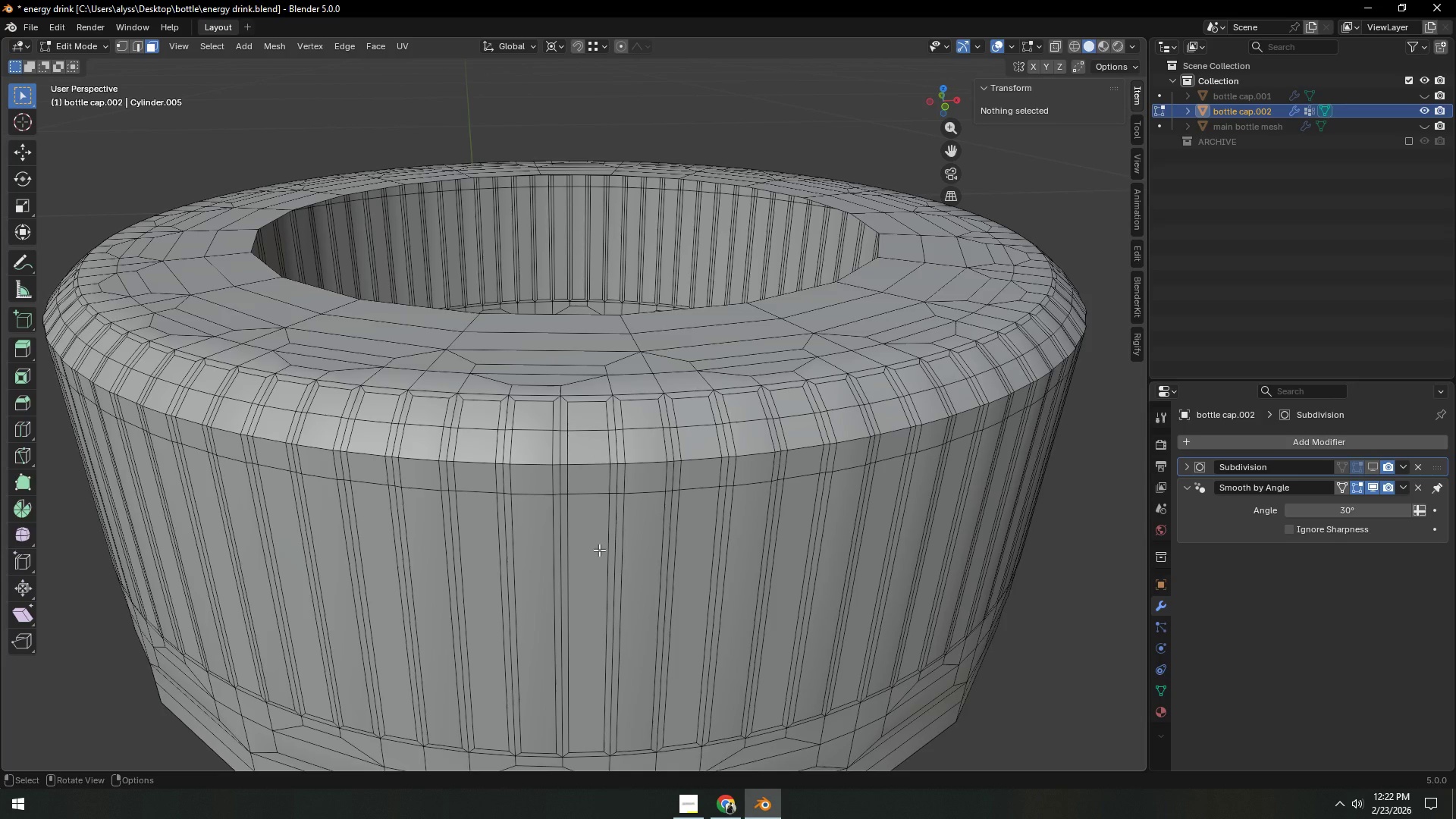 
left_click([599, 550])
 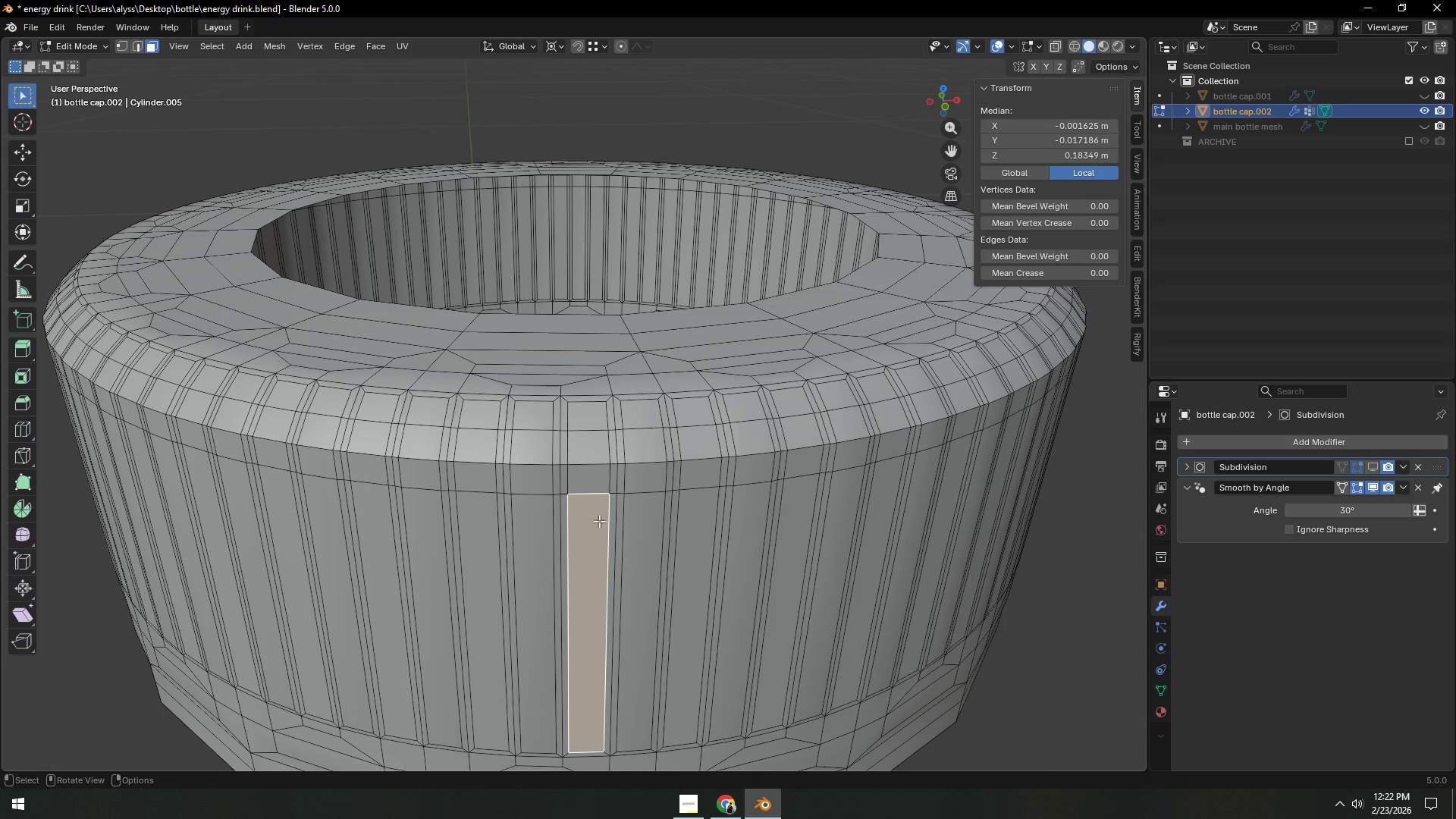 
hold_key(key=ControlLeft, duration=0.39)
left_click([595, 423])
 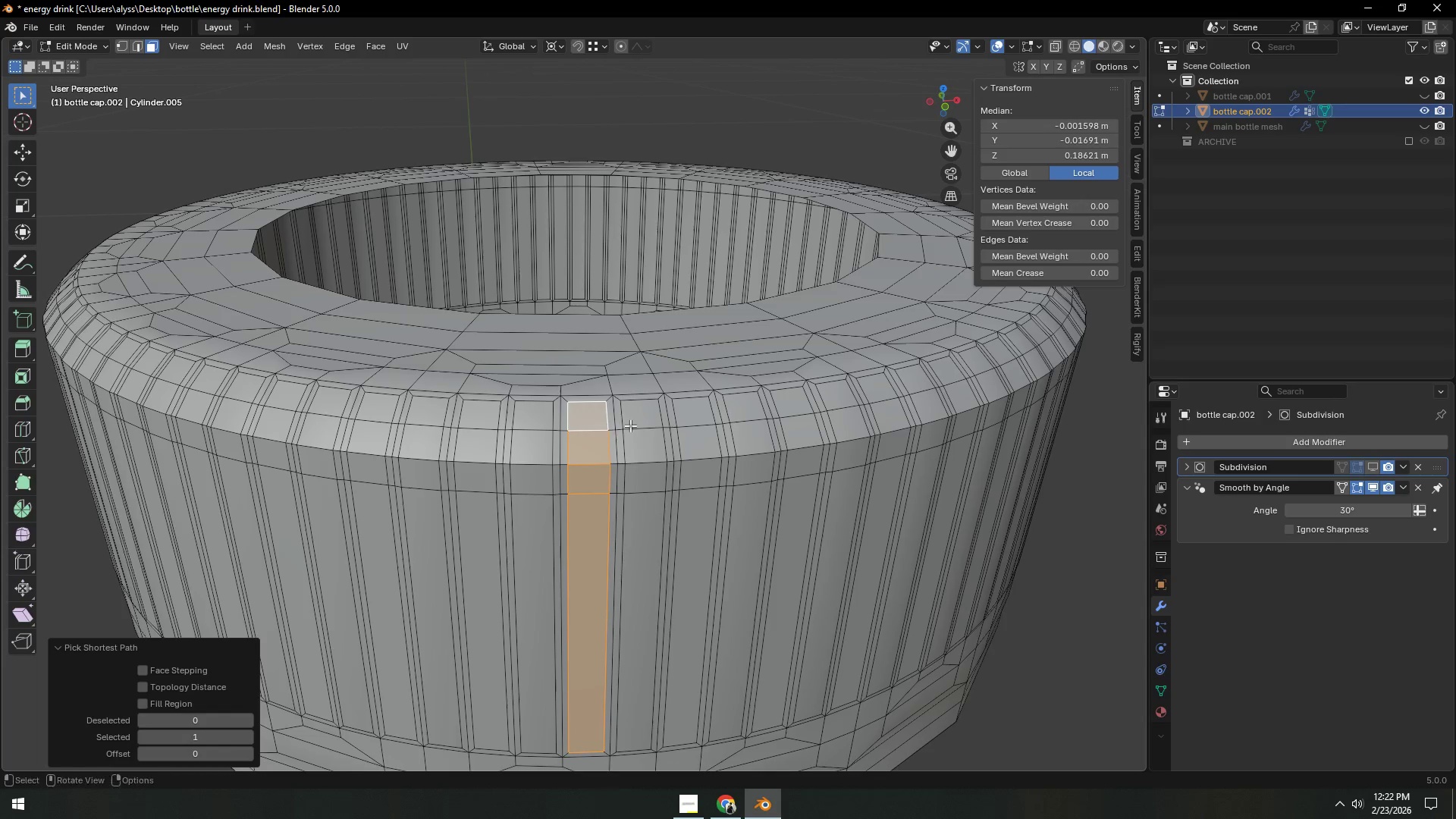 
key(Shift+ShiftLeft)
 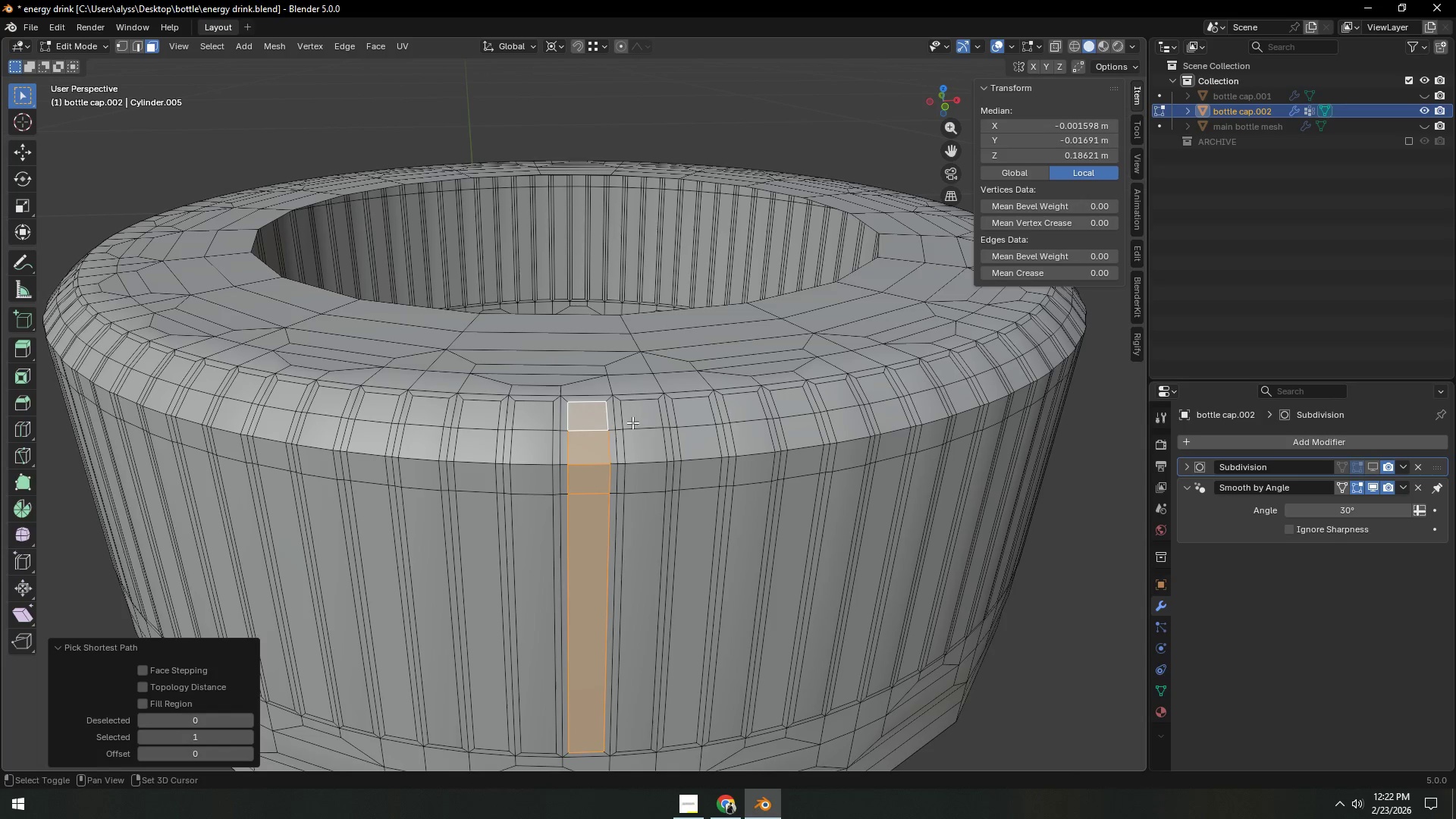 
double_click([632, 422])
 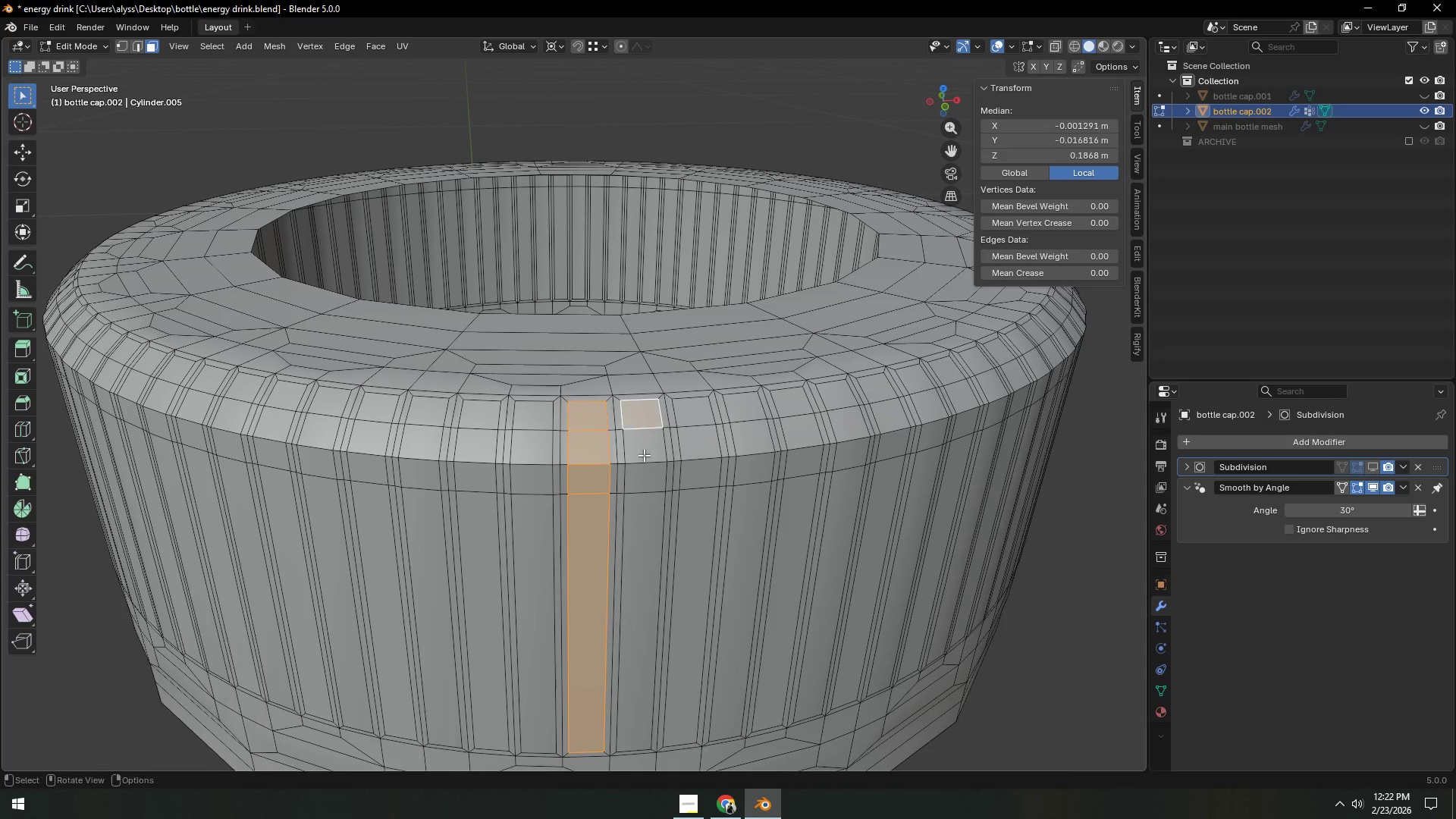 
hold_key(key=ControlLeft, duration=0.39)
triple_click([650, 509])
 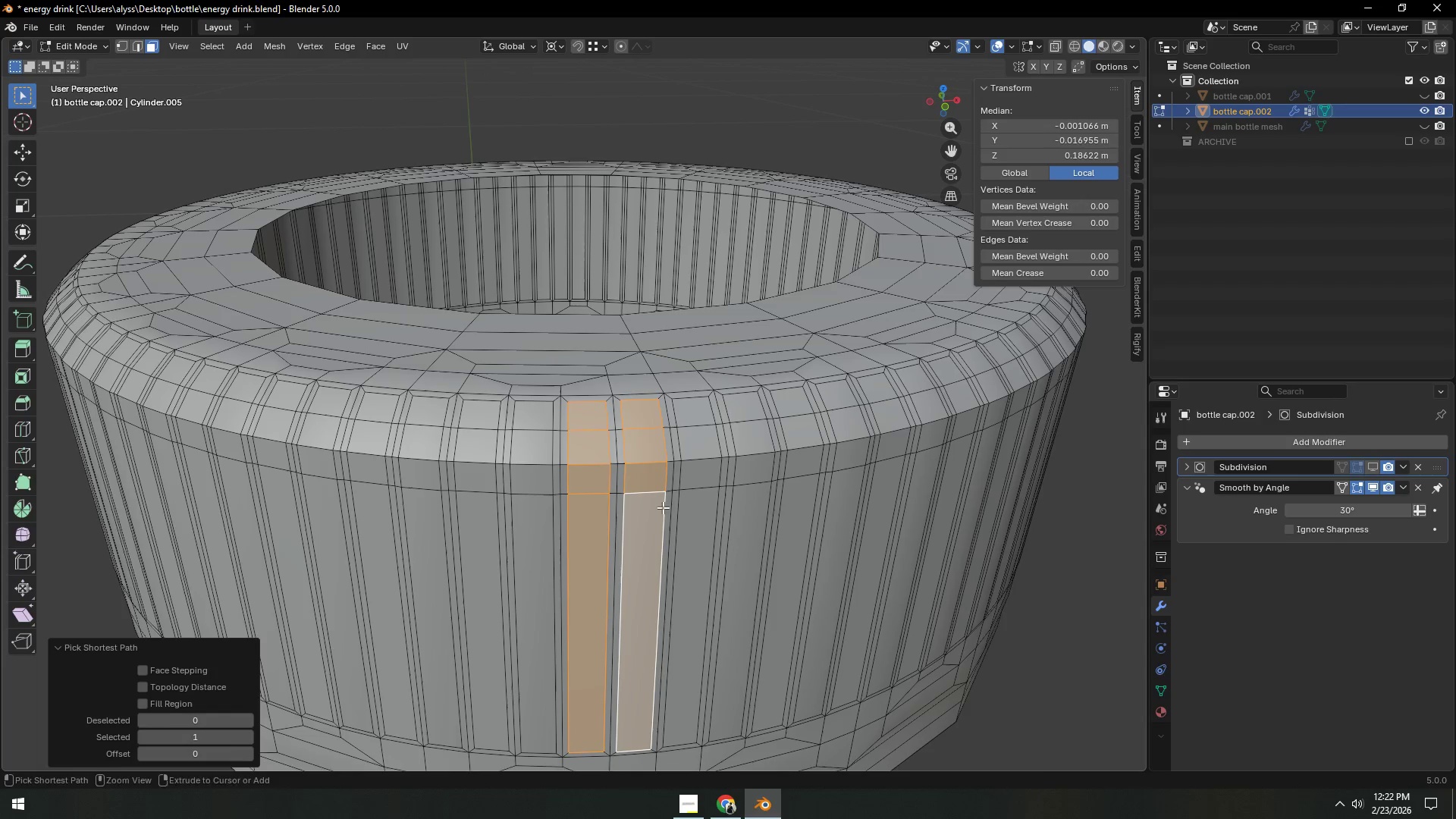 
hold_key(key=ShiftLeft, duration=0.45)
triple_click([712, 512])
 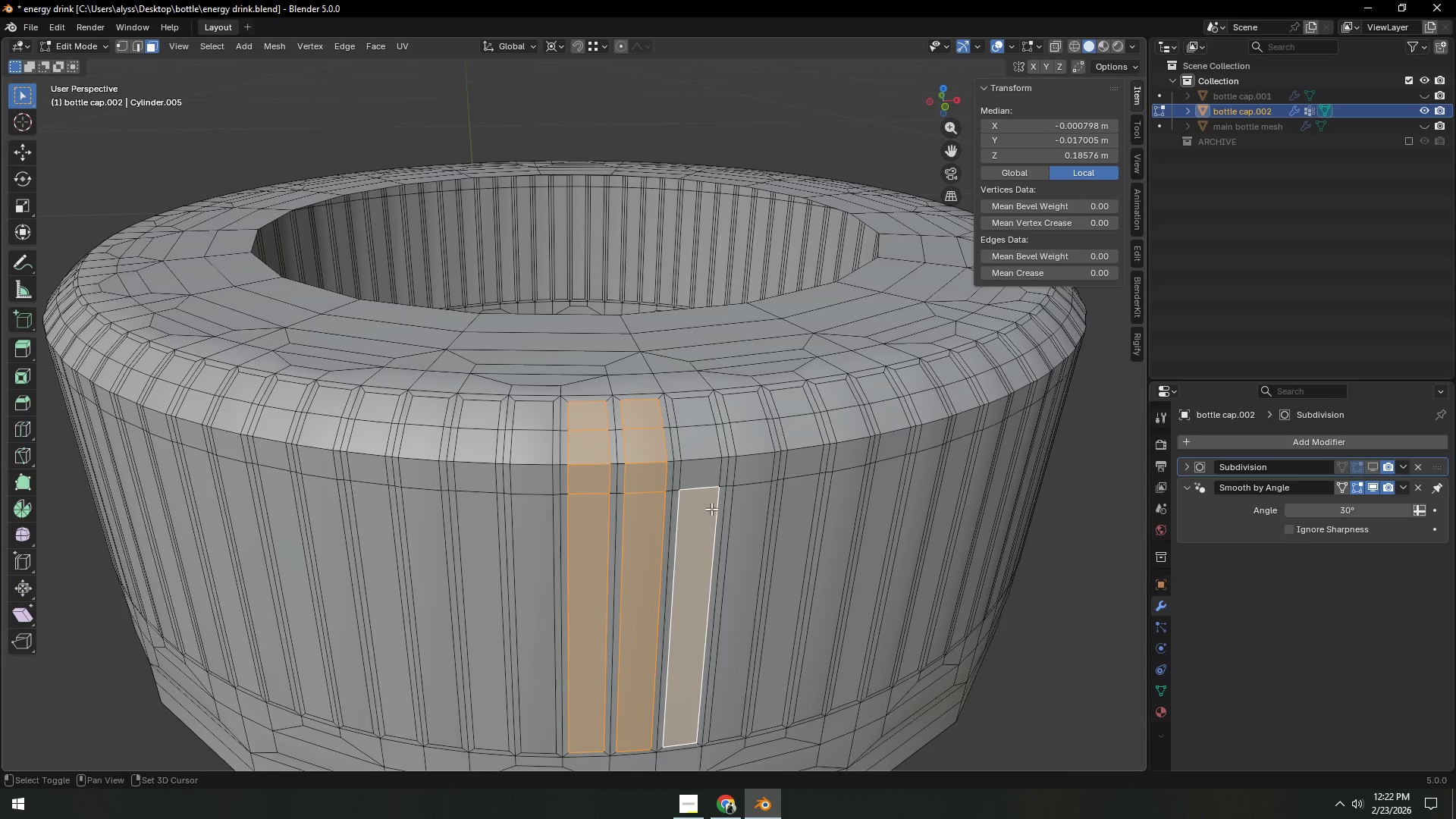 
hold_key(key=ControlLeft, duration=0.48)
left_click([694, 418])
 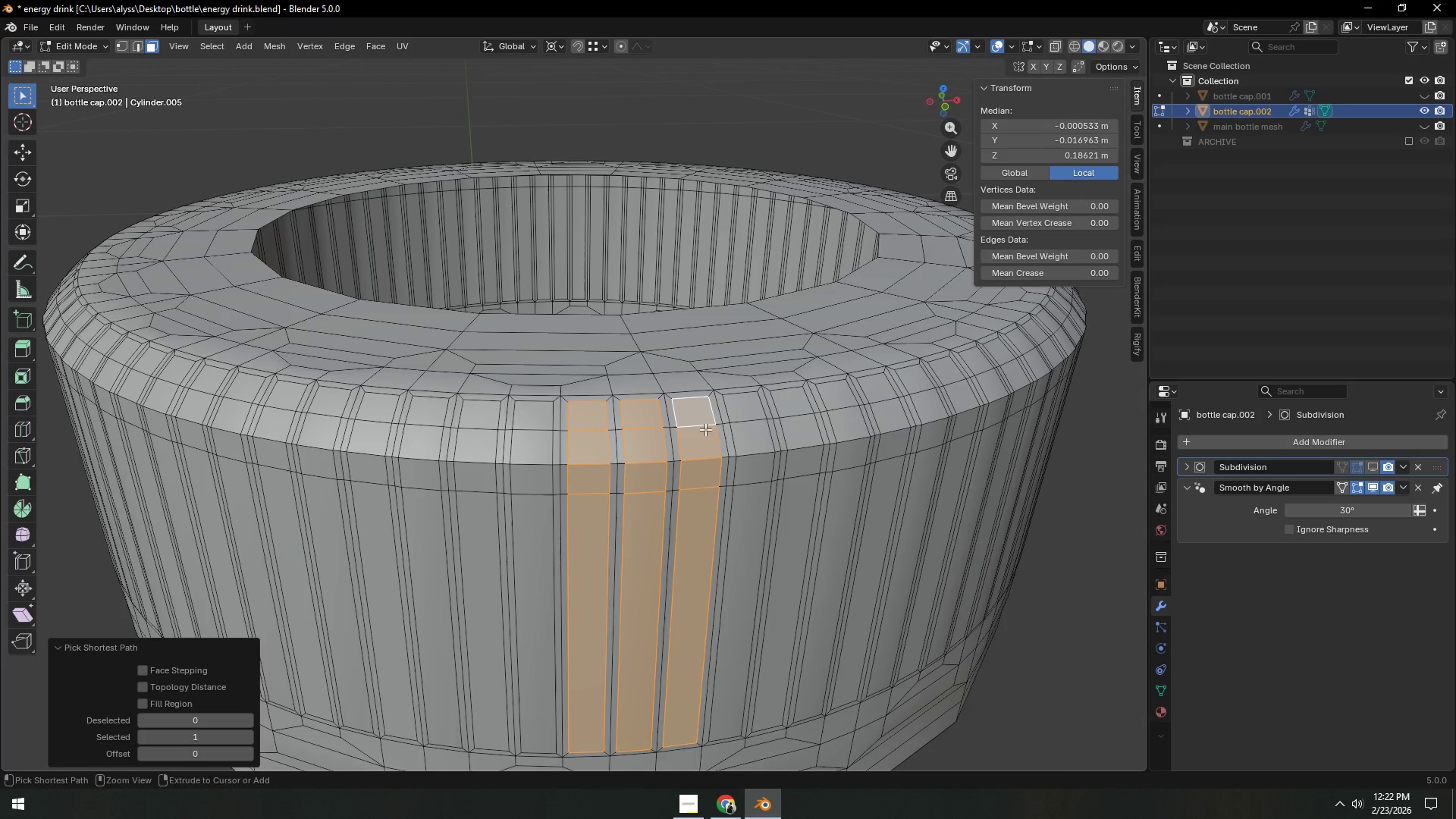 
hold_key(key=ShiftLeft, duration=0.62)
left_click([744, 505])
 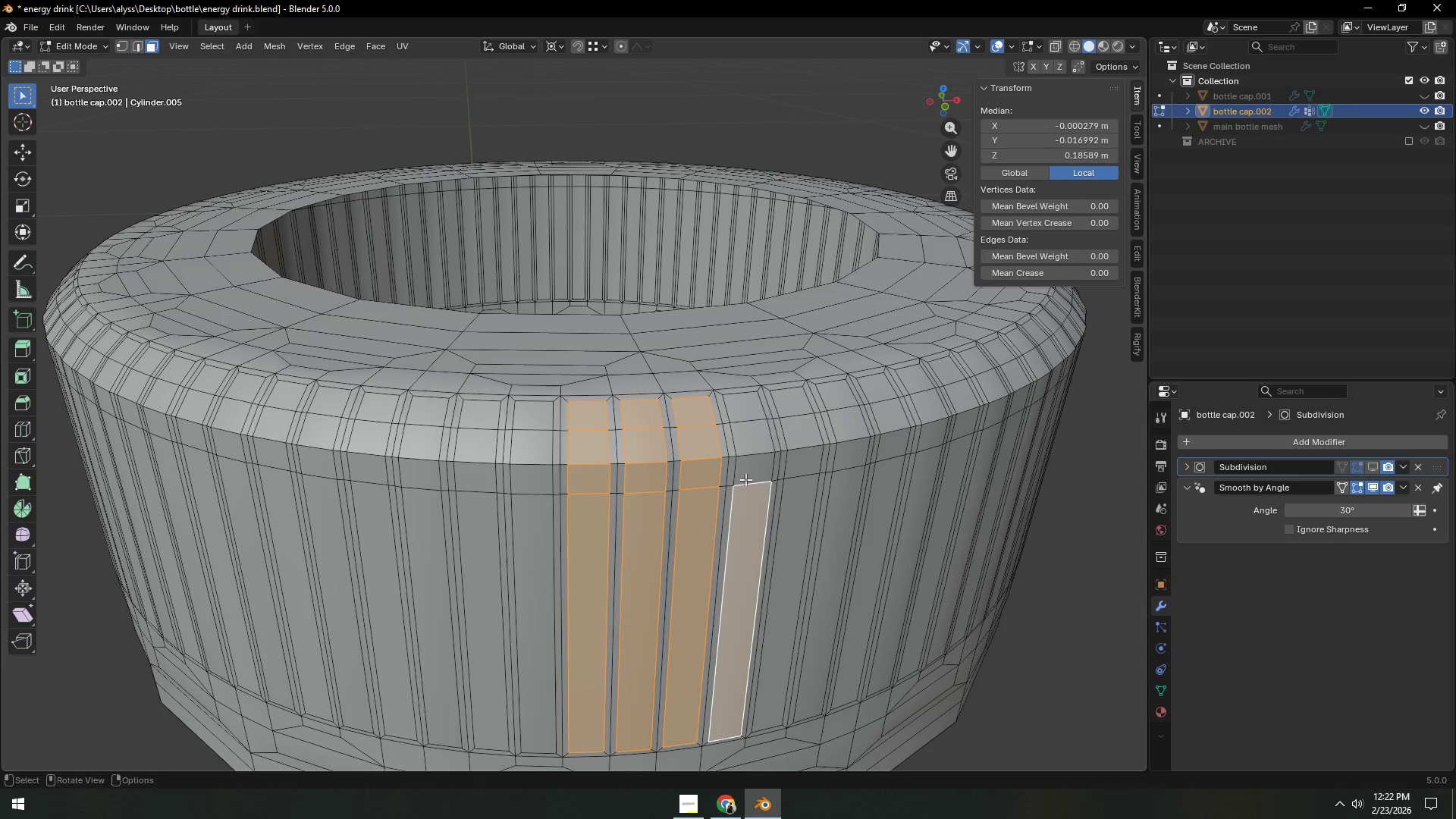 
hold_key(key=ControlLeft, duration=0.5)
left_click([745, 413])
 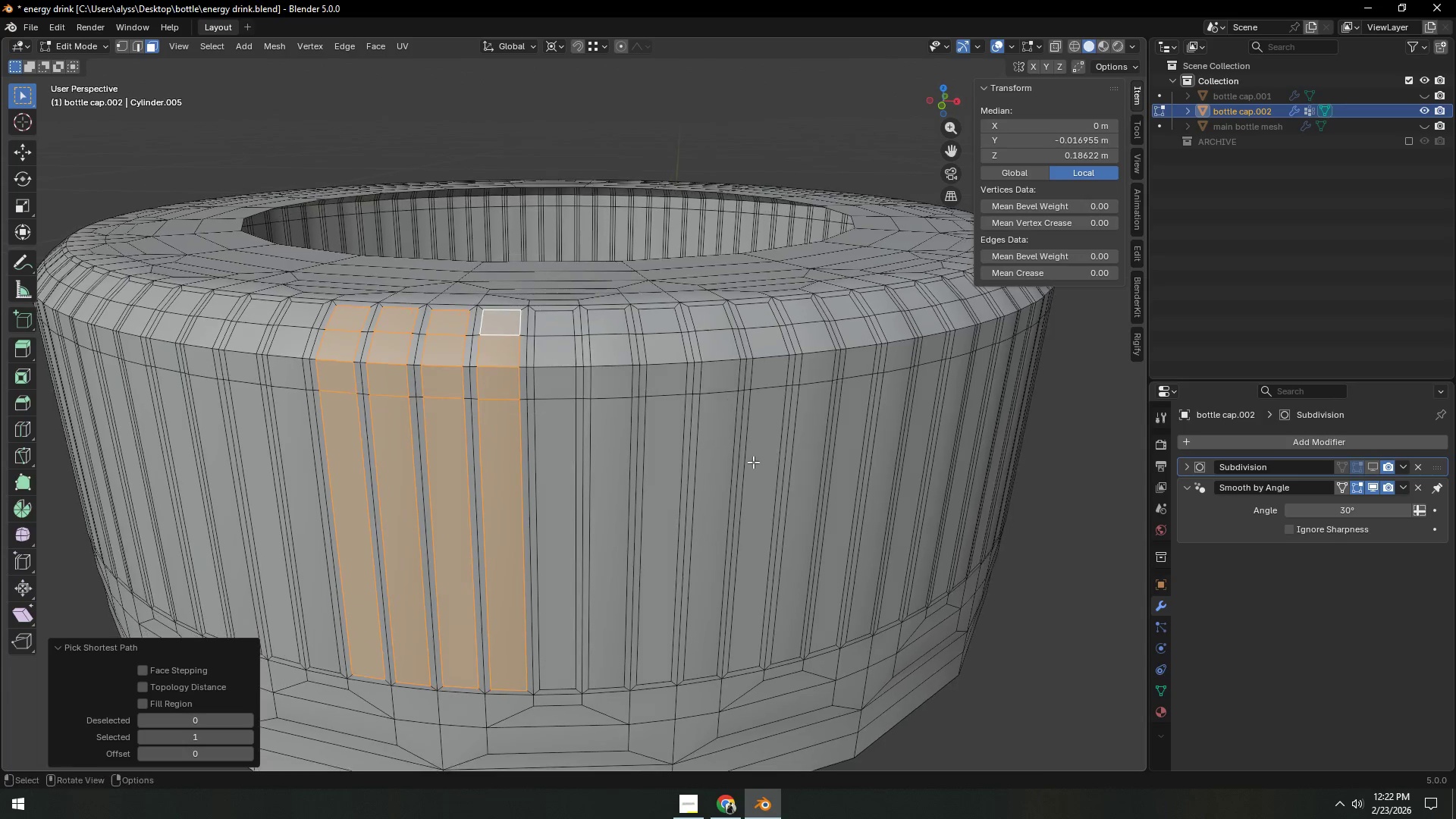 
key(Shift+ShiftLeft)
 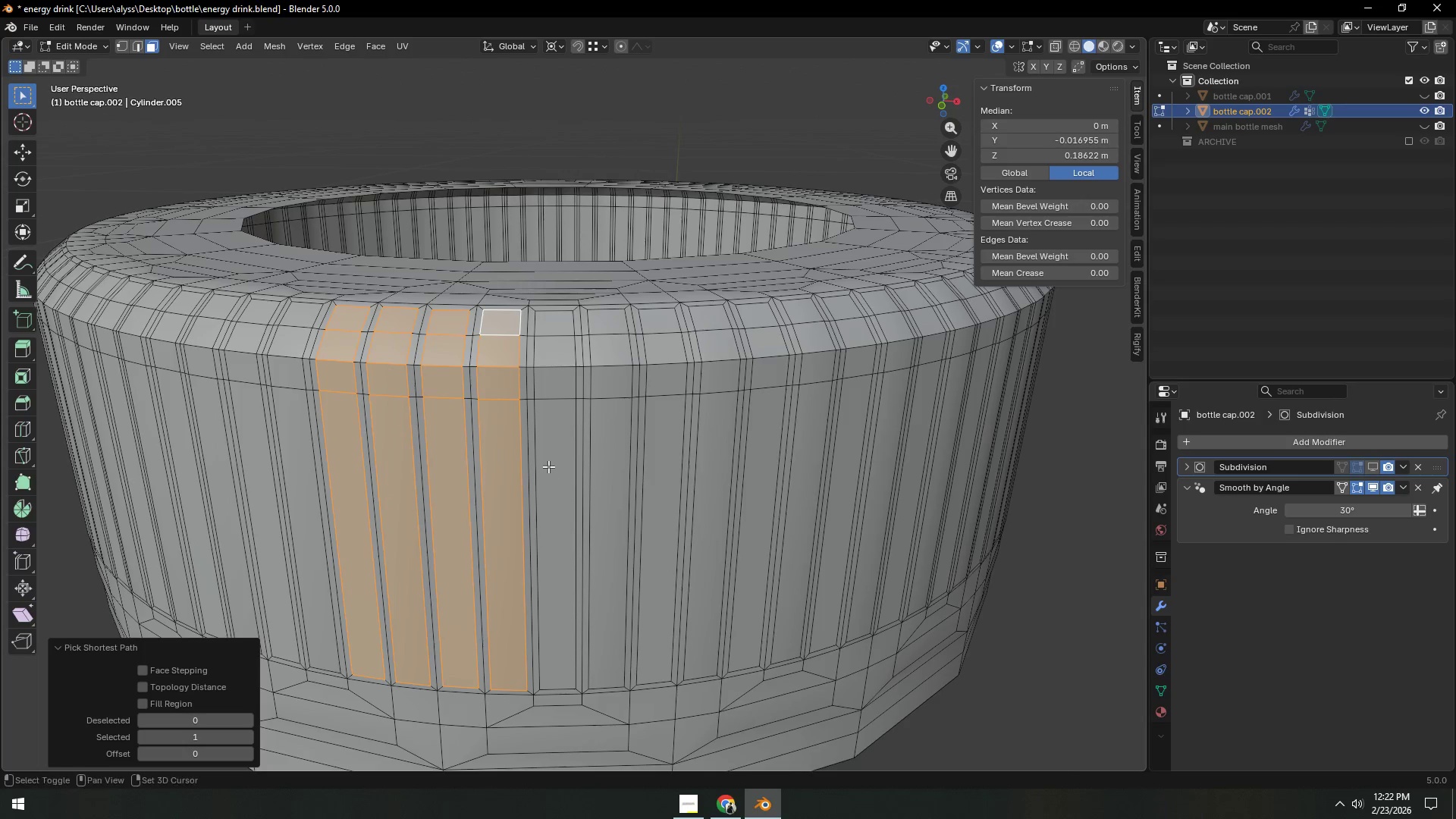 
left_click([548, 466])
 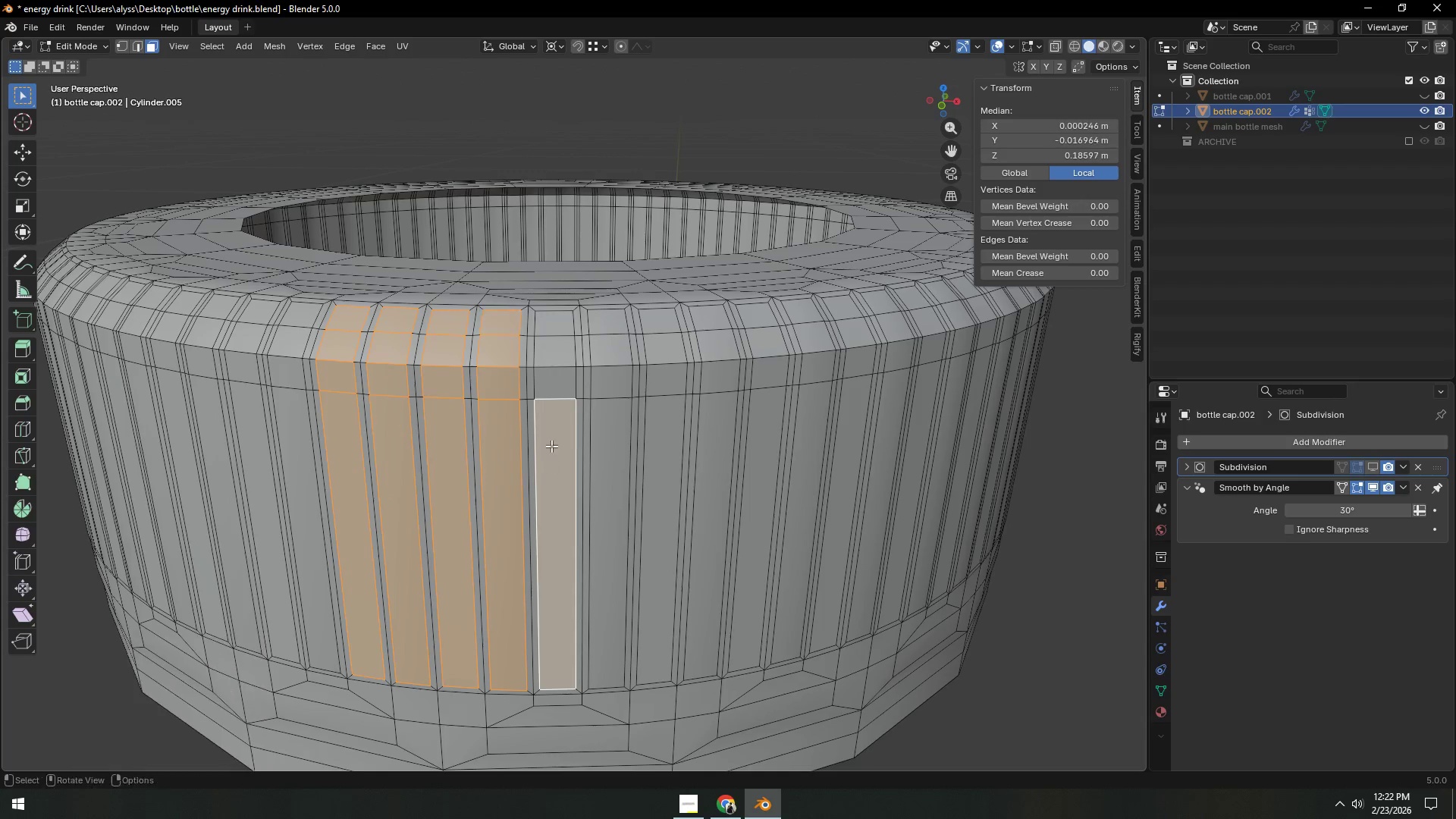 
hold_key(key=ControlLeft, duration=0.8)
left_click([561, 329])
 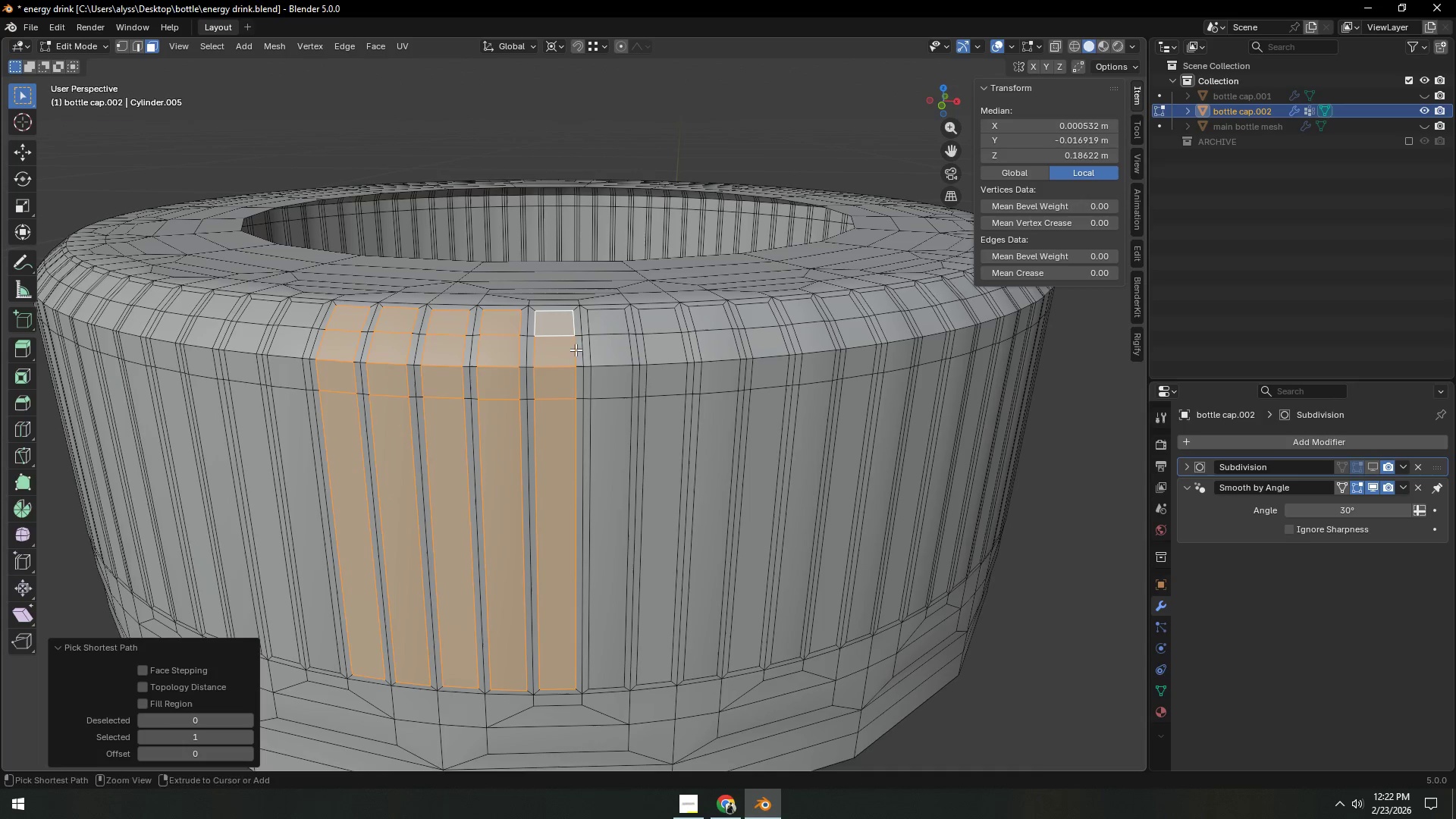 
hold_key(key=ShiftLeft, duration=0.59)
left_click([606, 406])
 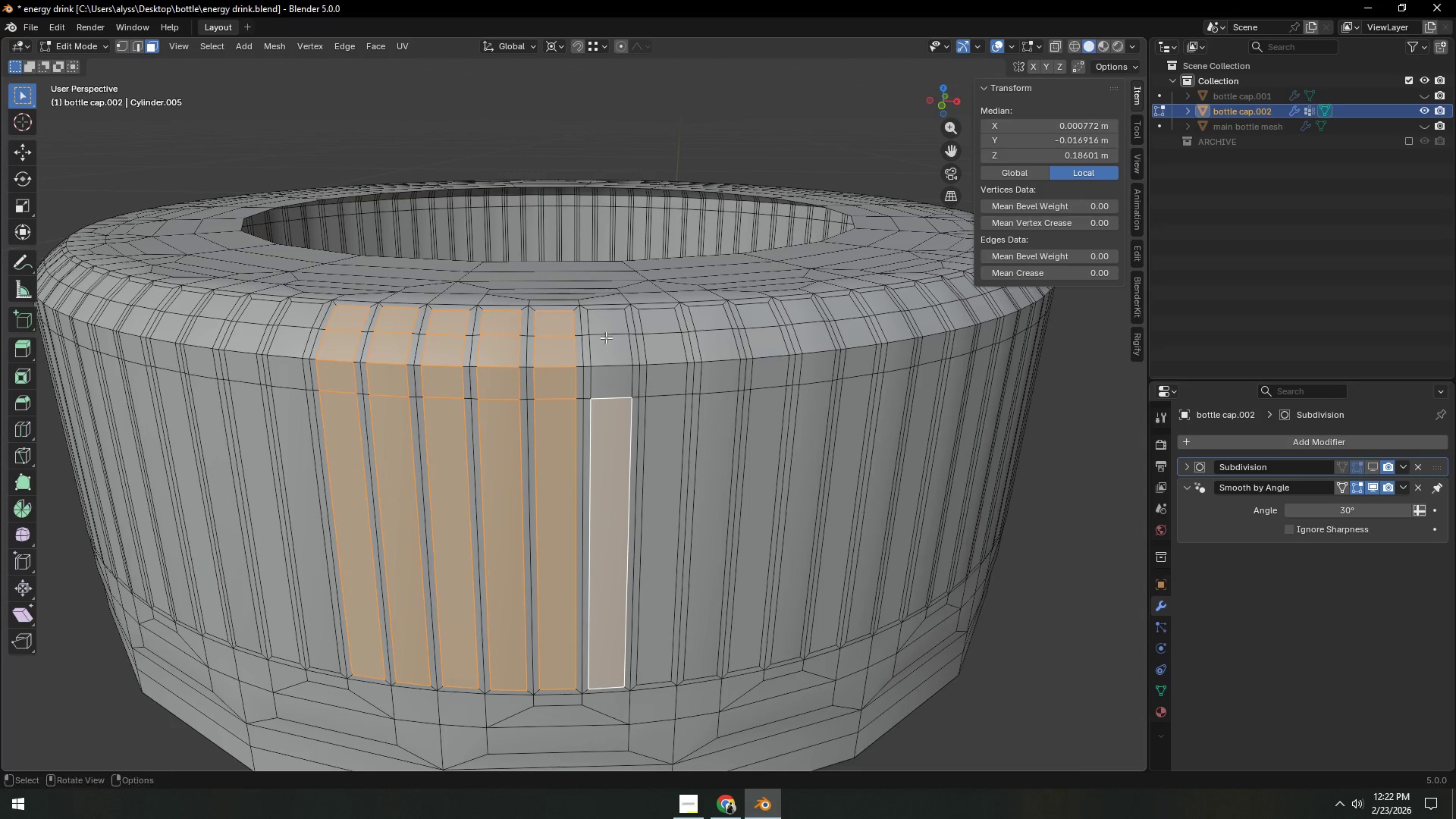 
hold_key(key=ControlLeft, duration=0.48)
left_click([607, 328])
 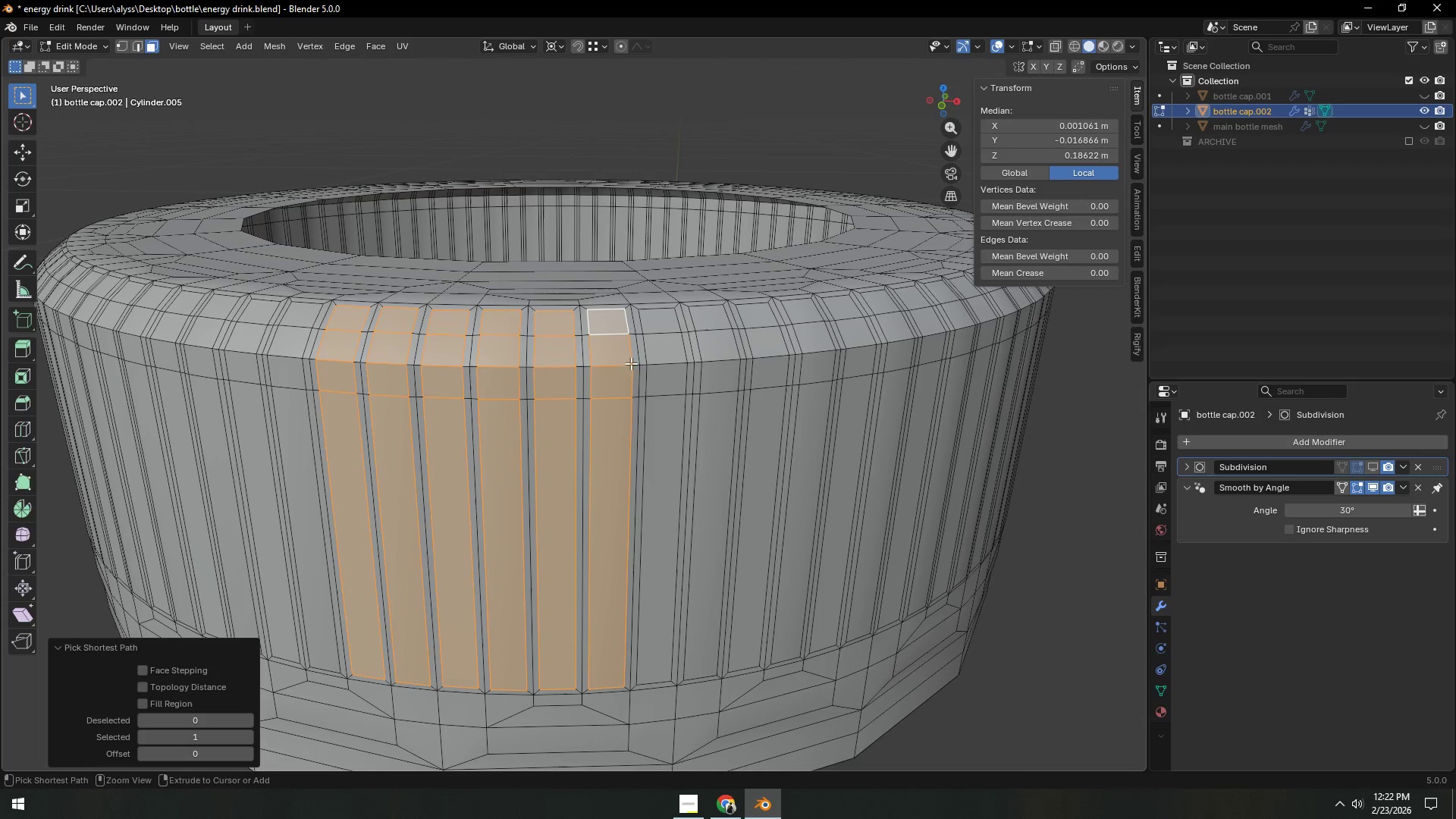 
hold_key(key=ShiftLeft, duration=0.36)
double_click([651, 428])
 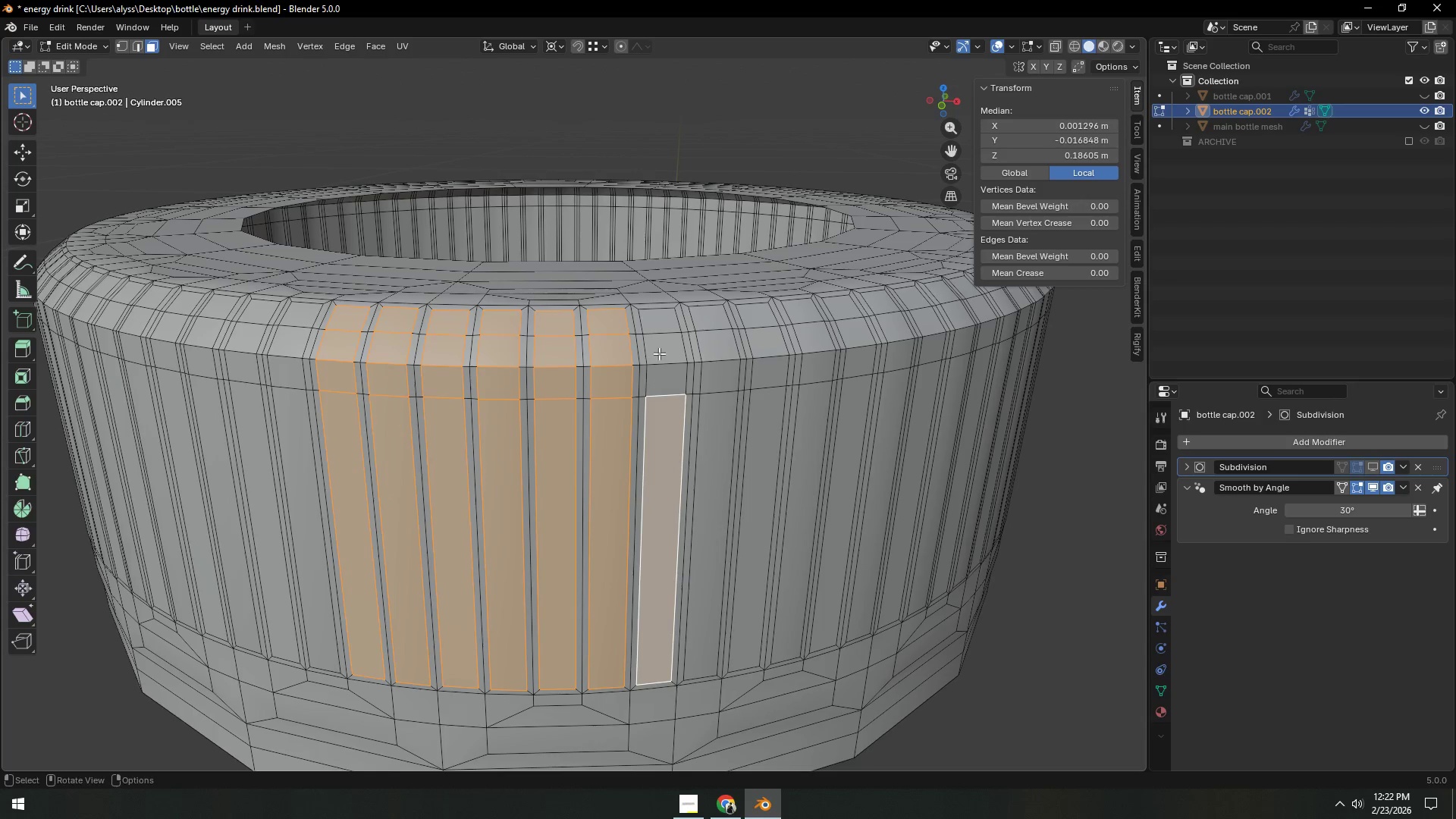 
hold_key(key=ControlLeft, duration=0.38)
triple_click([658, 324])
 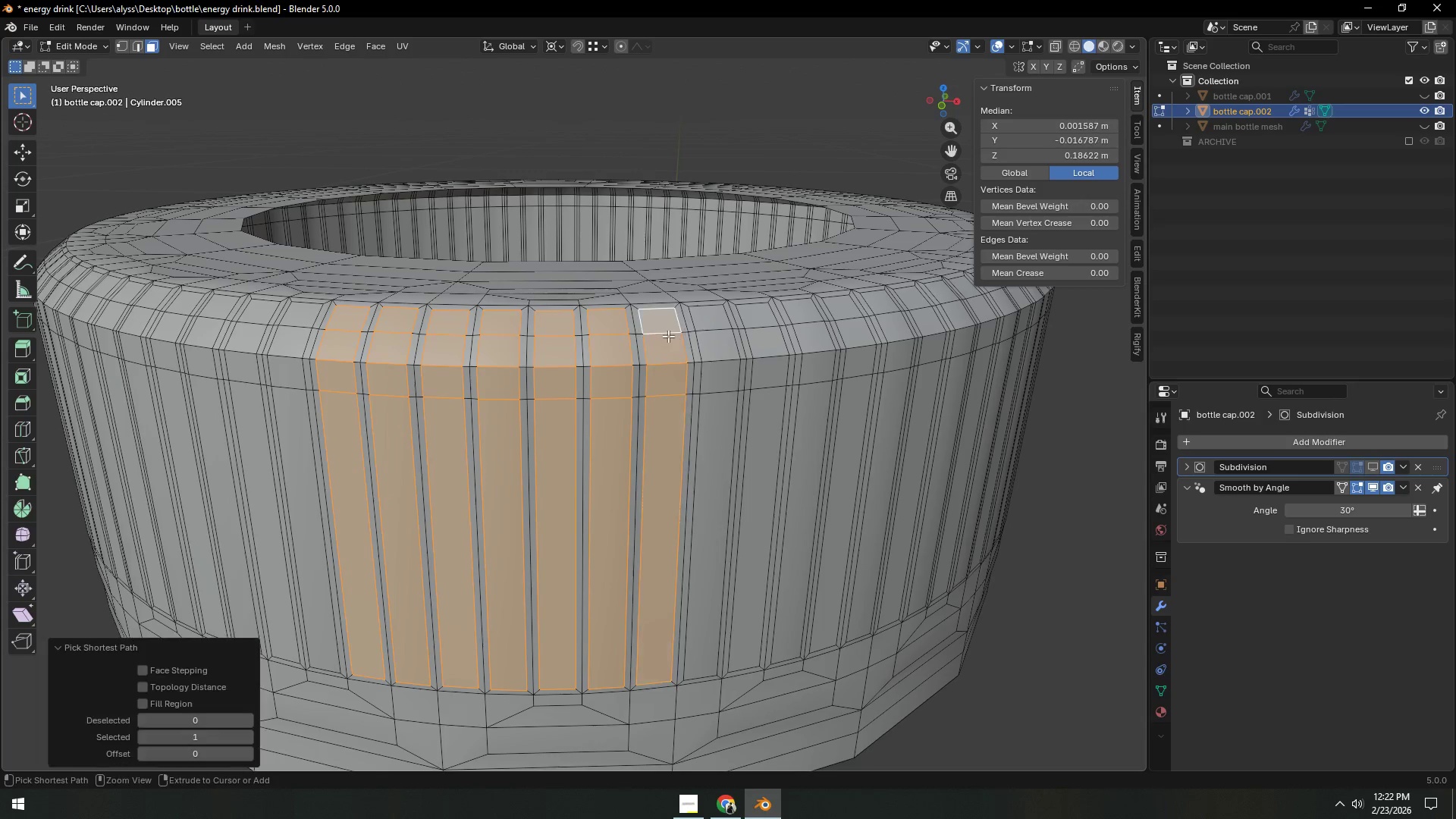 
hold_key(key=ShiftLeft, duration=0.5)
left_click([720, 426])
 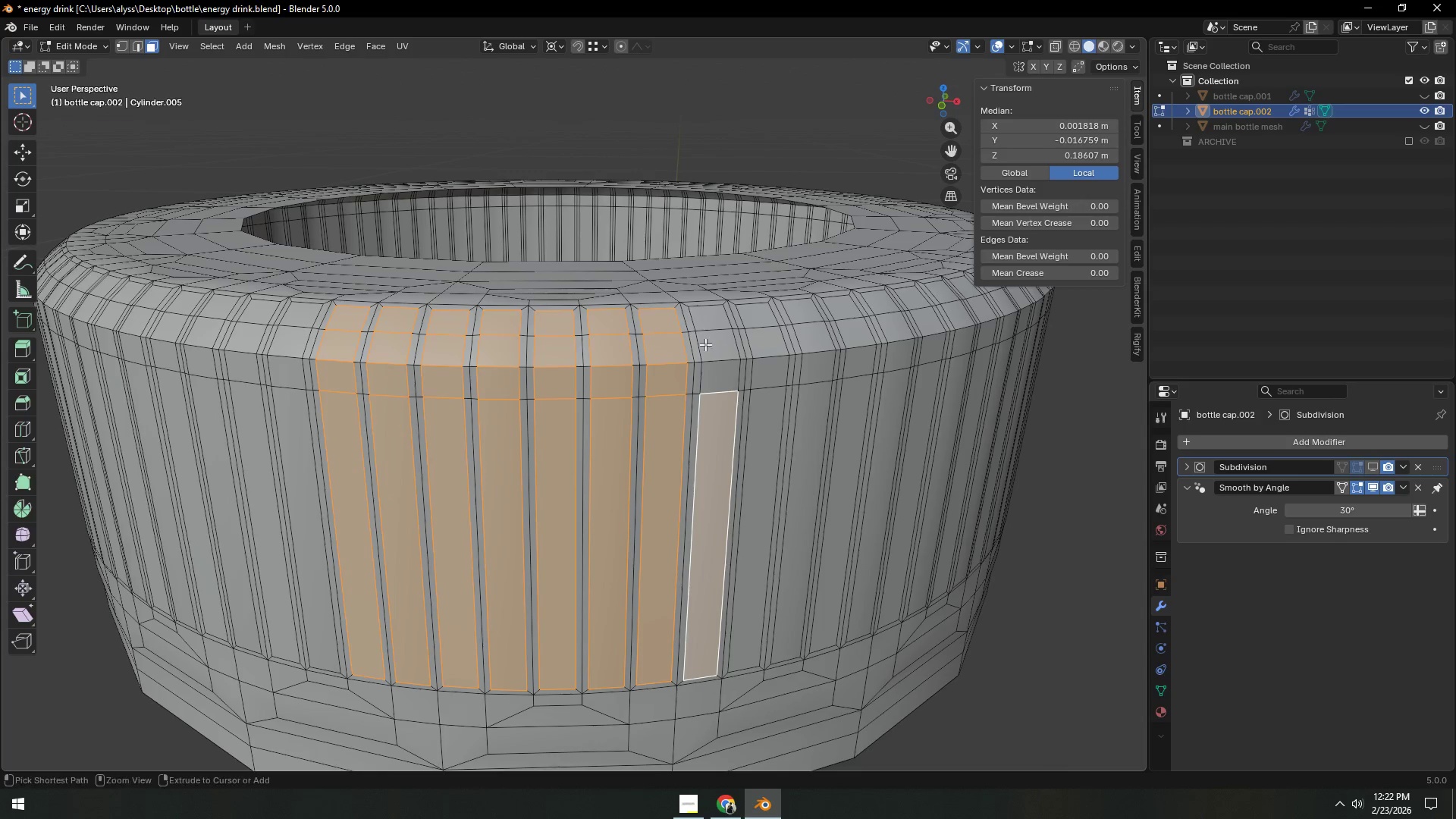 
hold_key(key=ControlLeft, duration=0.44)
left_click([704, 318])
 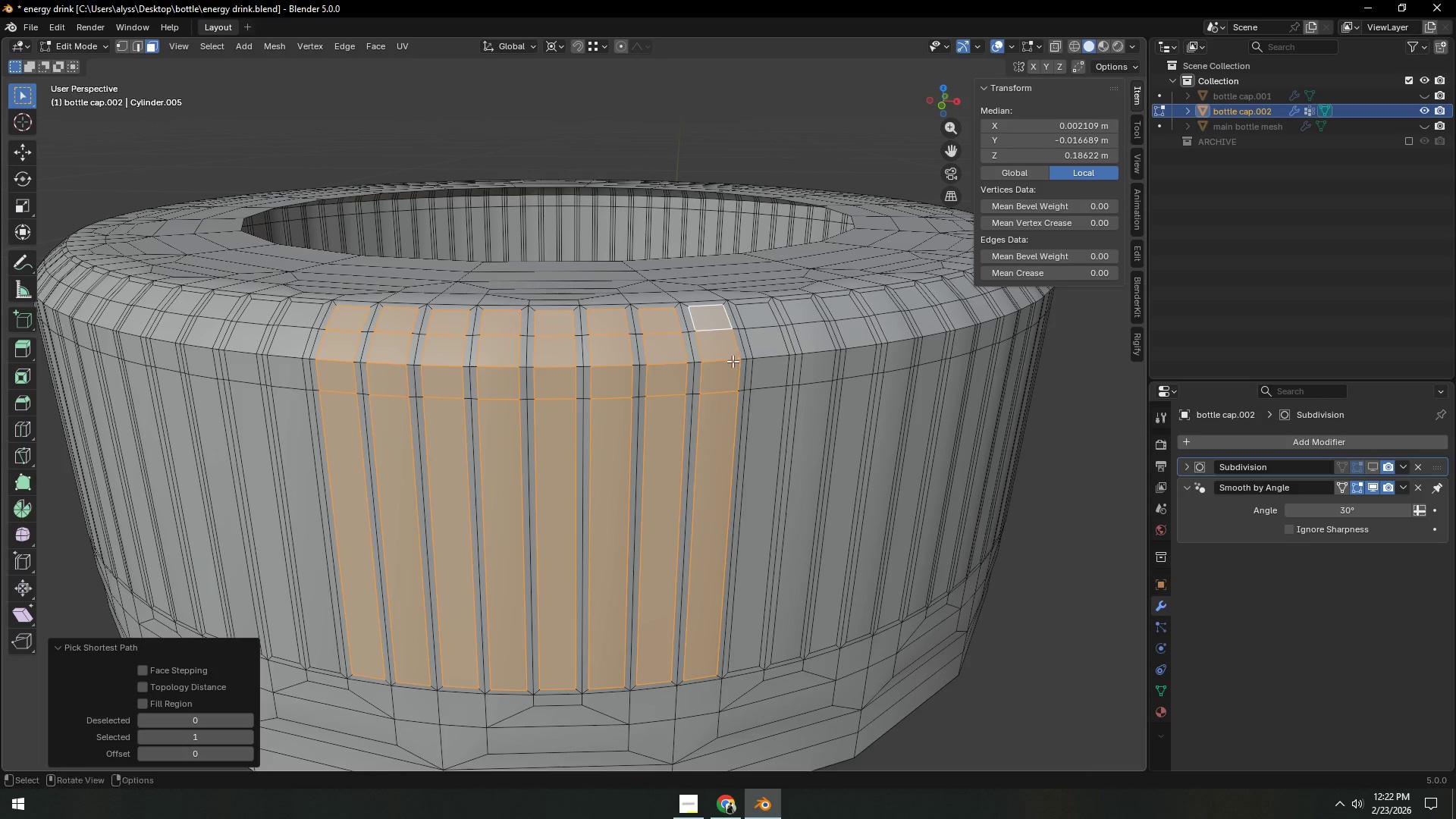 
hold_key(key=ShiftLeft, duration=0.55)
left_click([761, 427])
 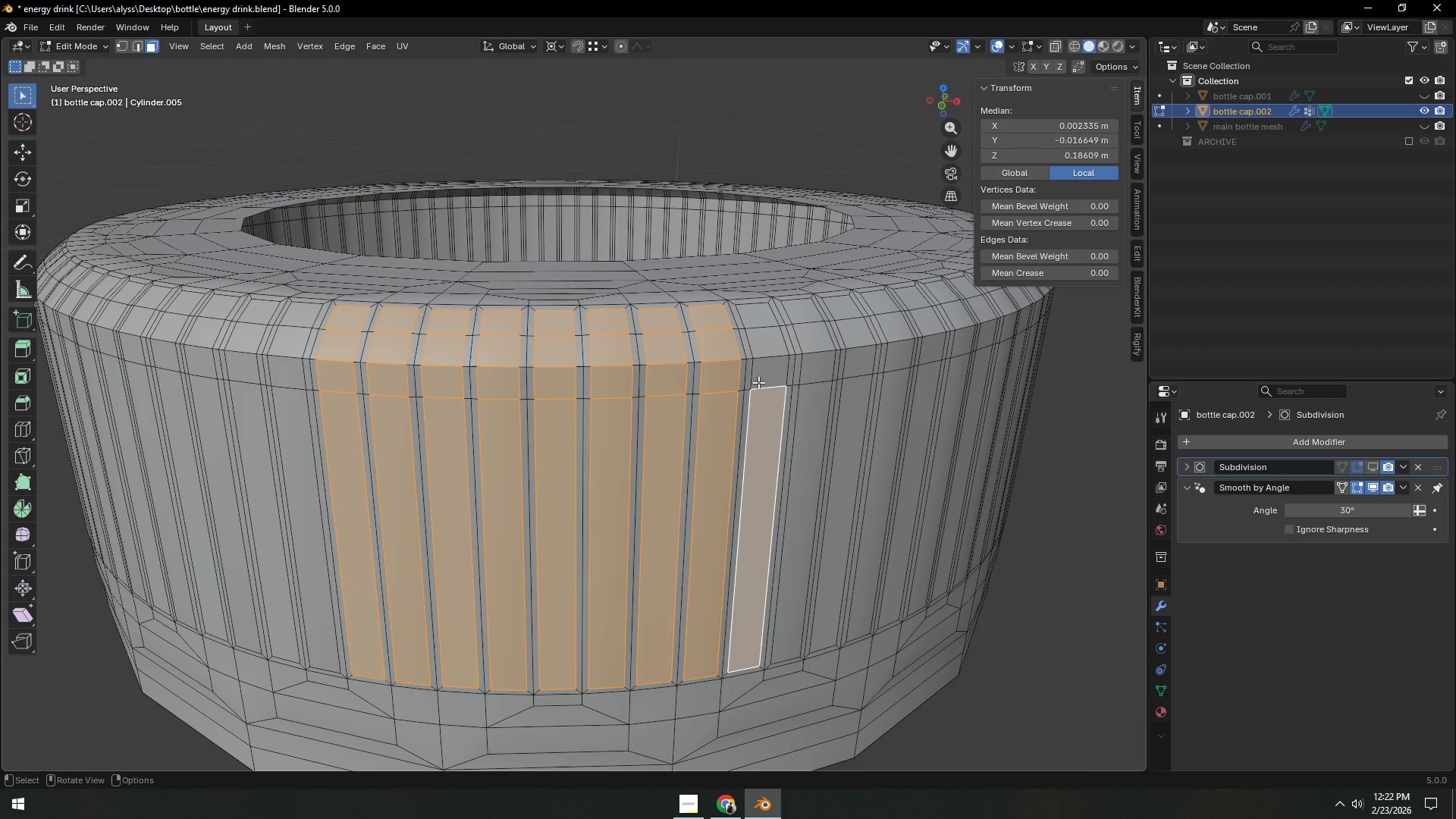 
hold_key(key=ControlLeft, duration=0.42)
double_click([758, 318])
 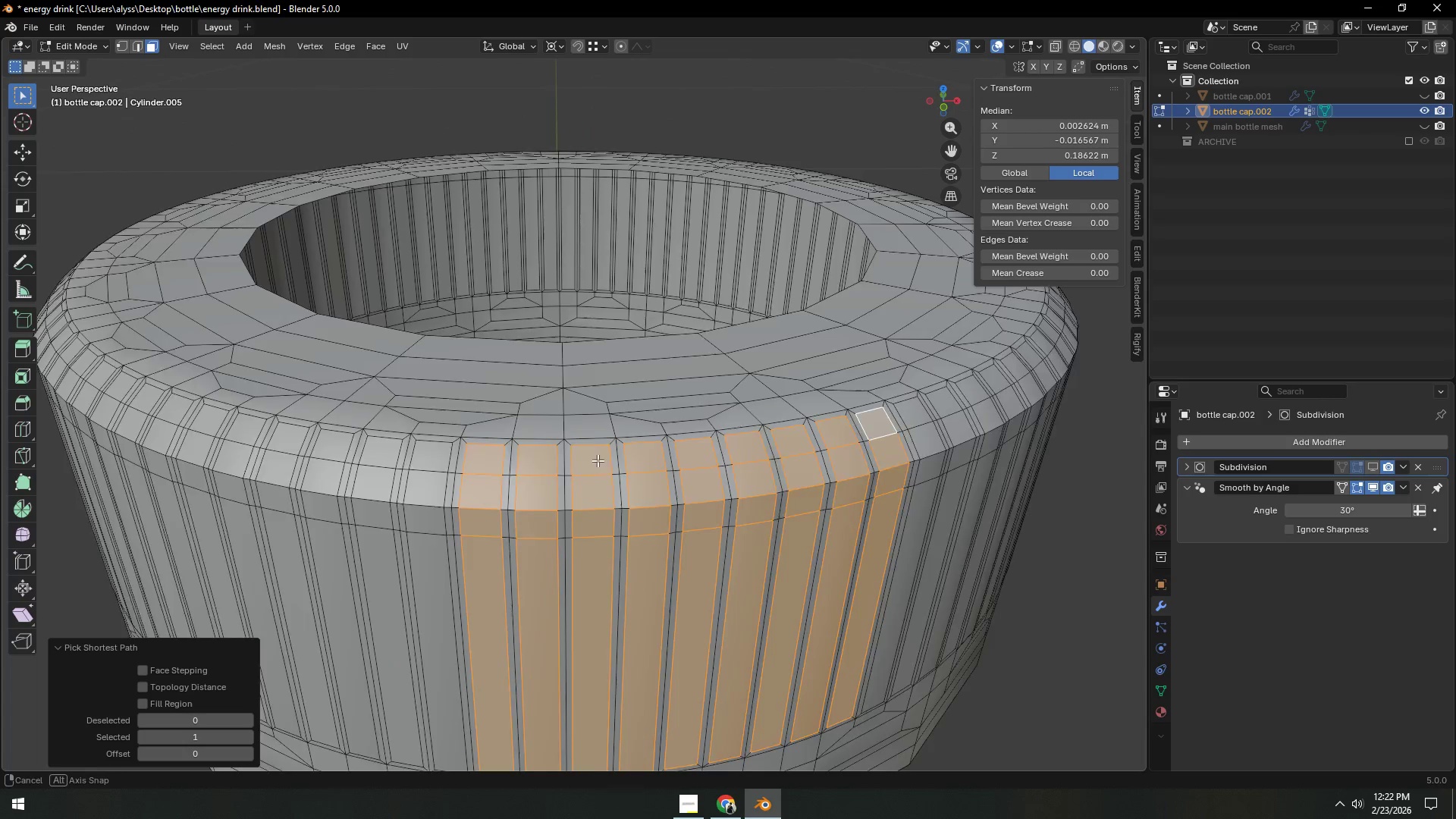 
key(Backquote)
 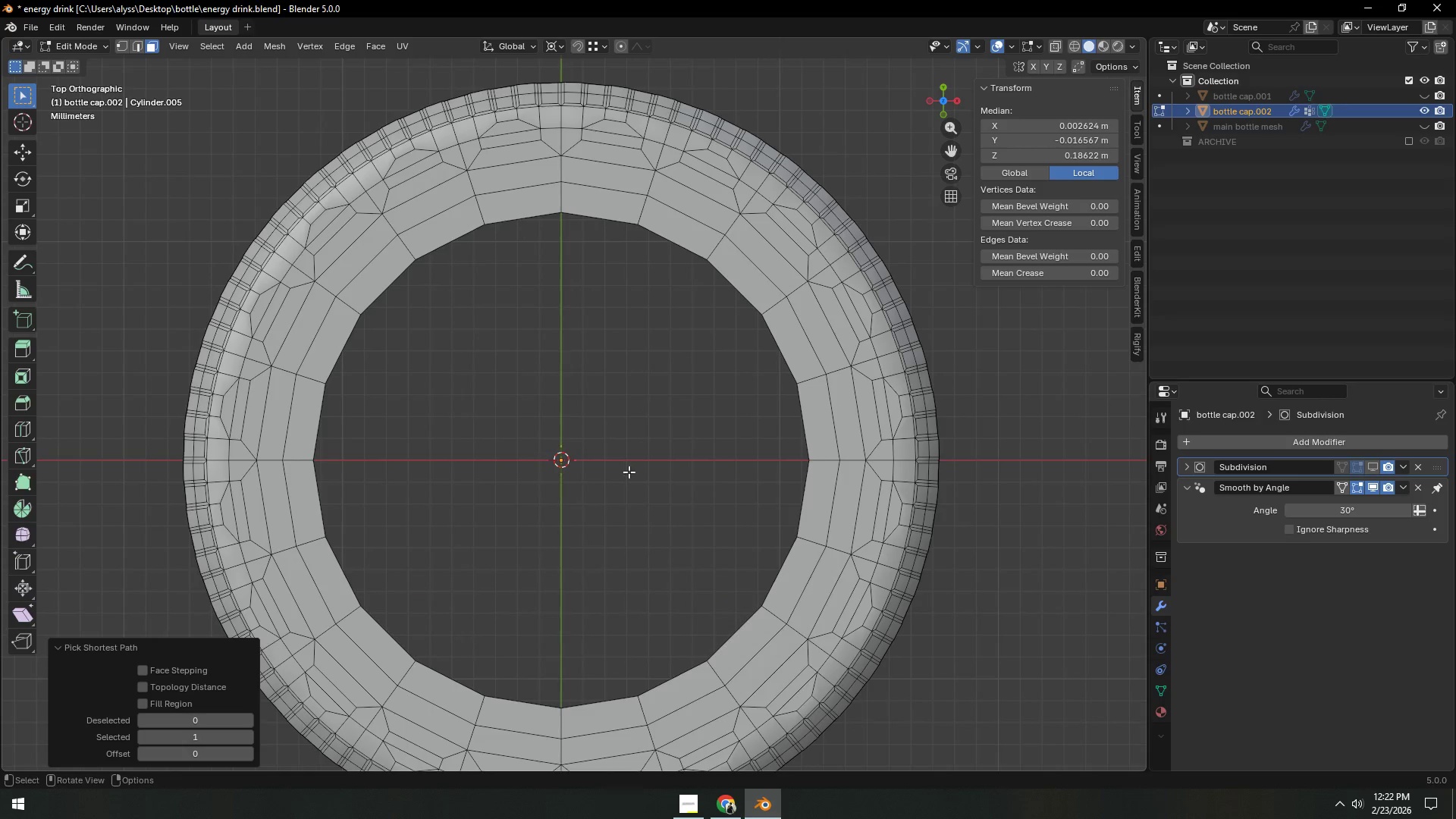 
hold_key(key=ShiftLeft, duration=0.41)
 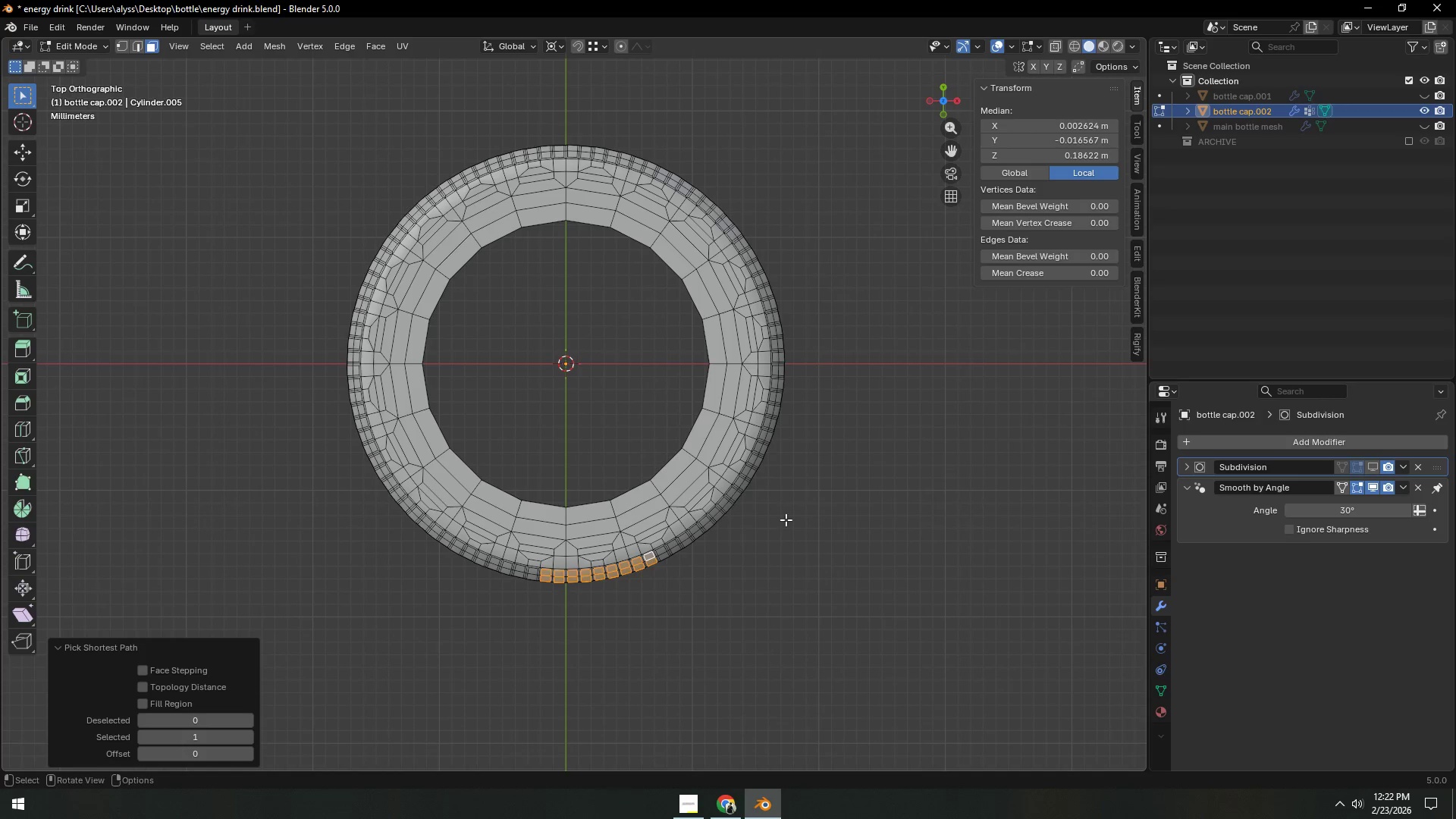 
scroll: coordinate [643, 499], scroll_direction: down, amount: 3.0
 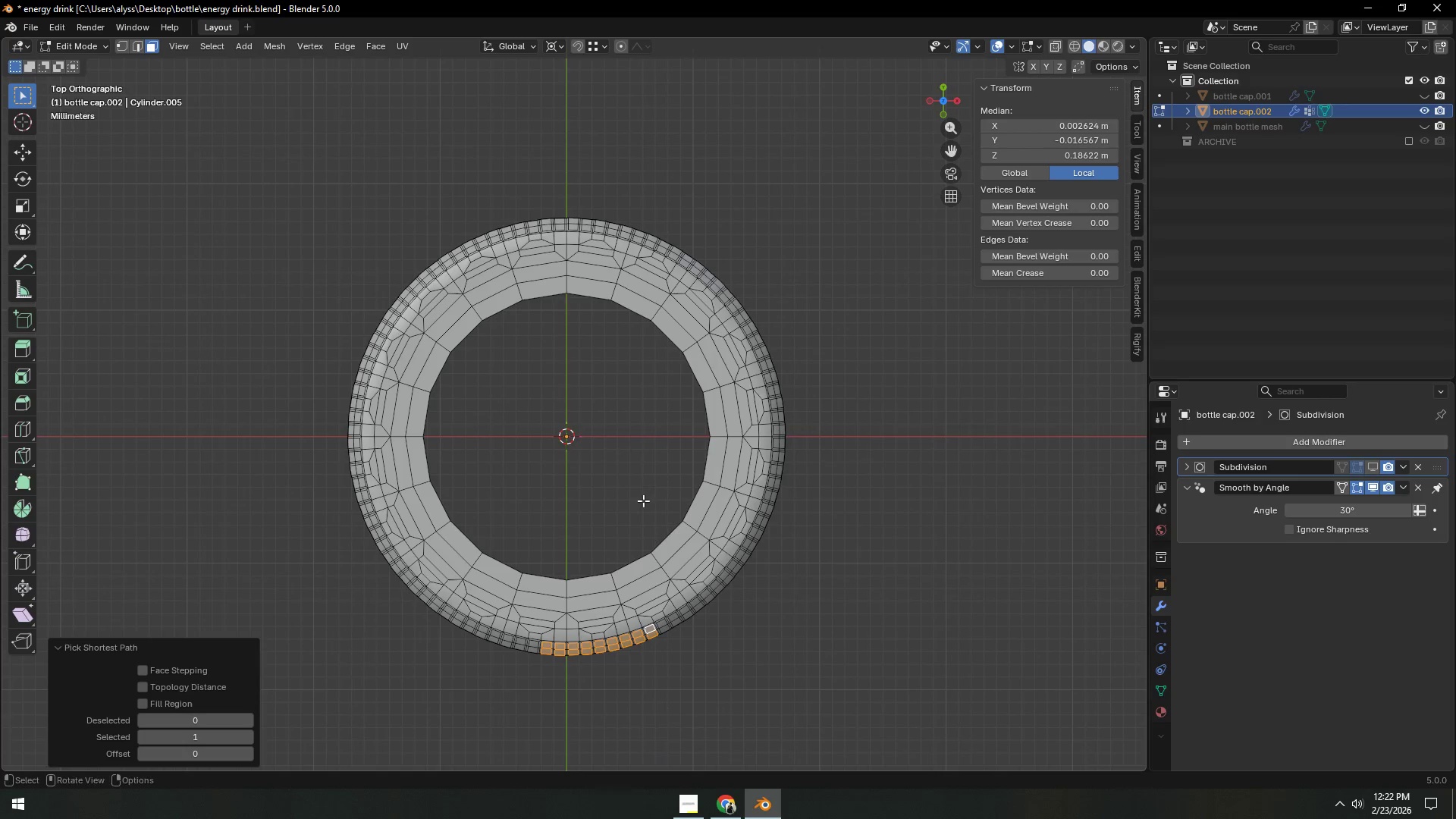 
left_click([819, 532])
 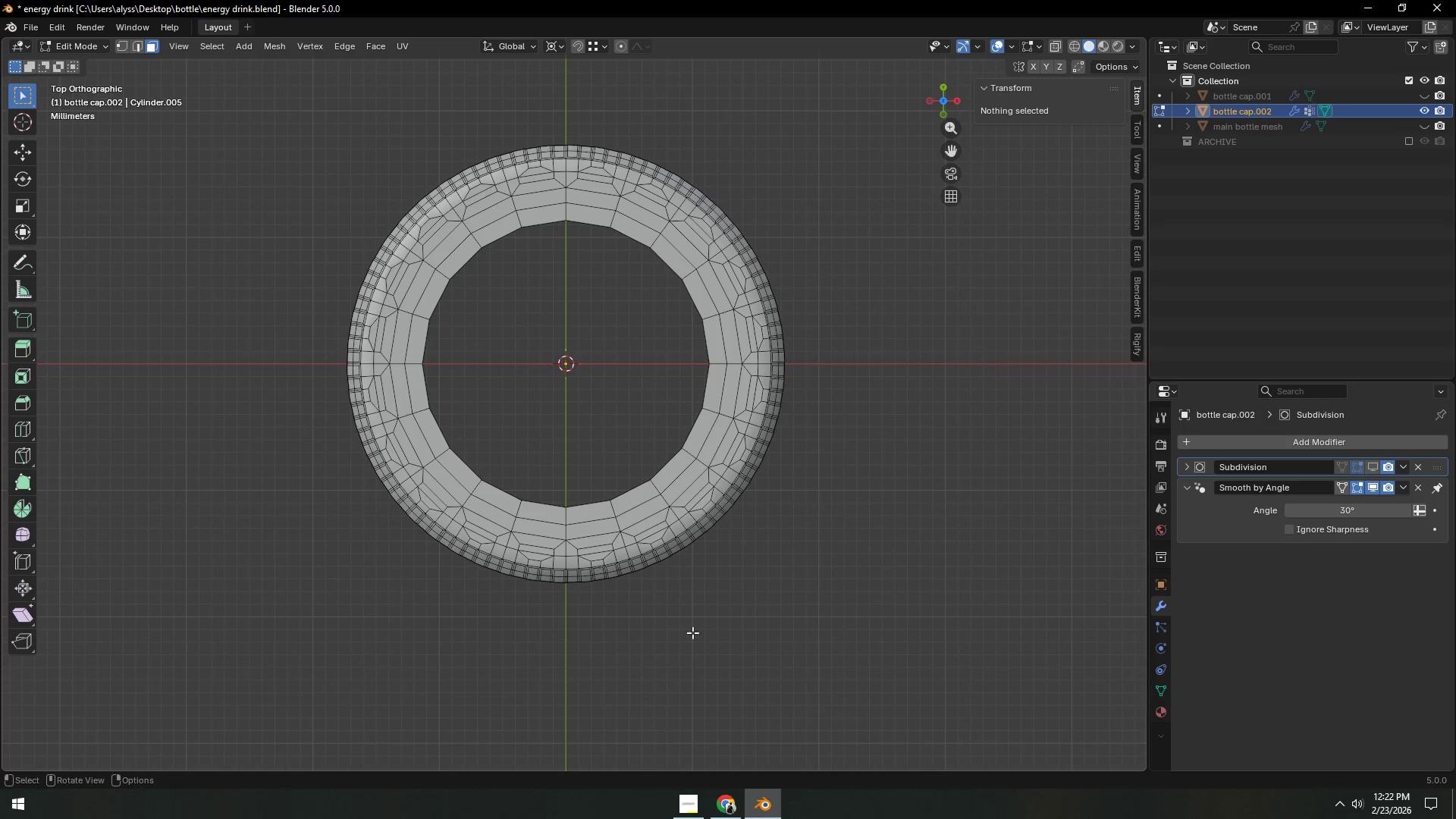 
hold_key(key=ShiftLeft, duration=0.33)
 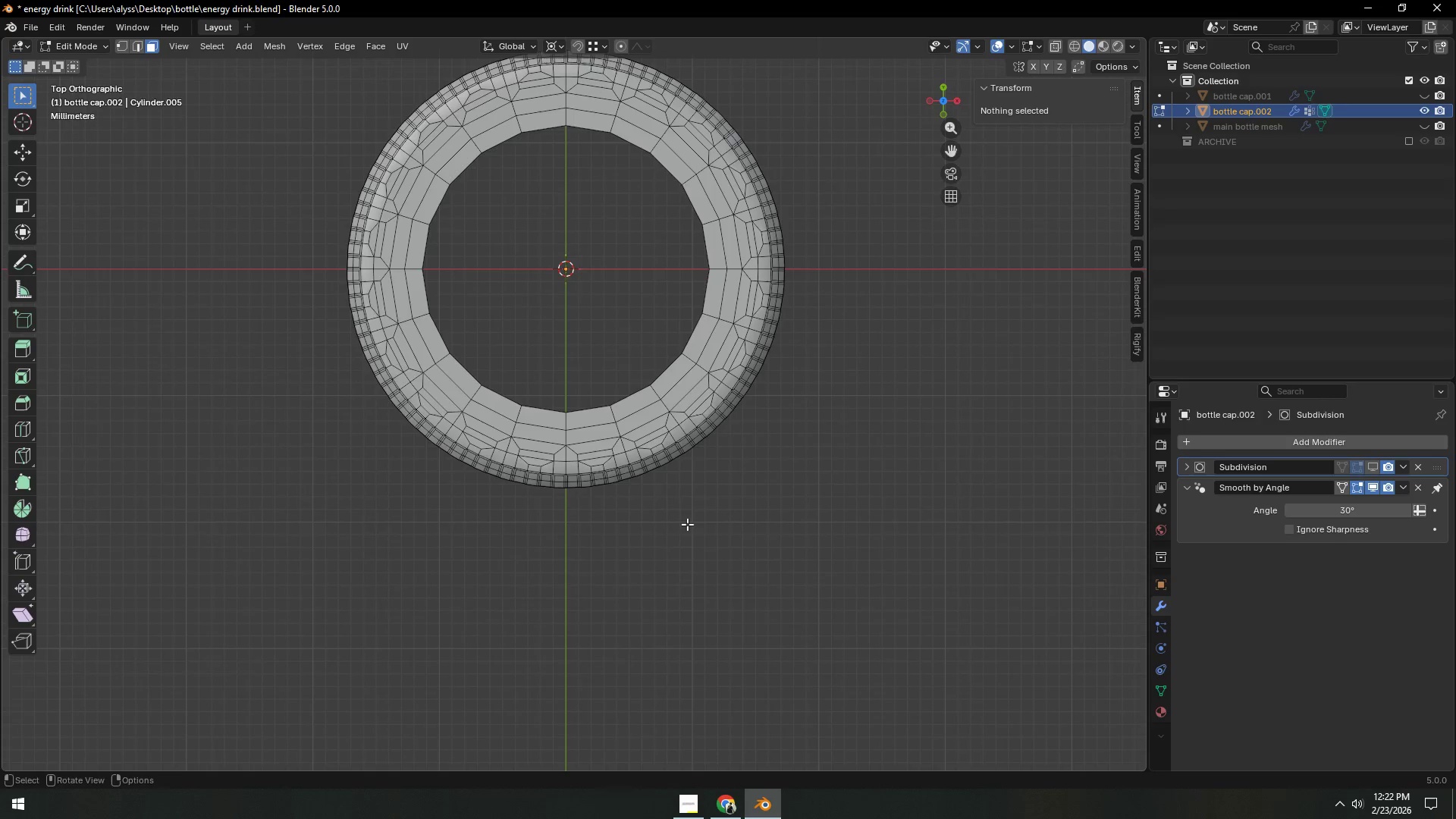 
scroll: coordinate [687, 525], scroll_direction: up, amount: 5.0
 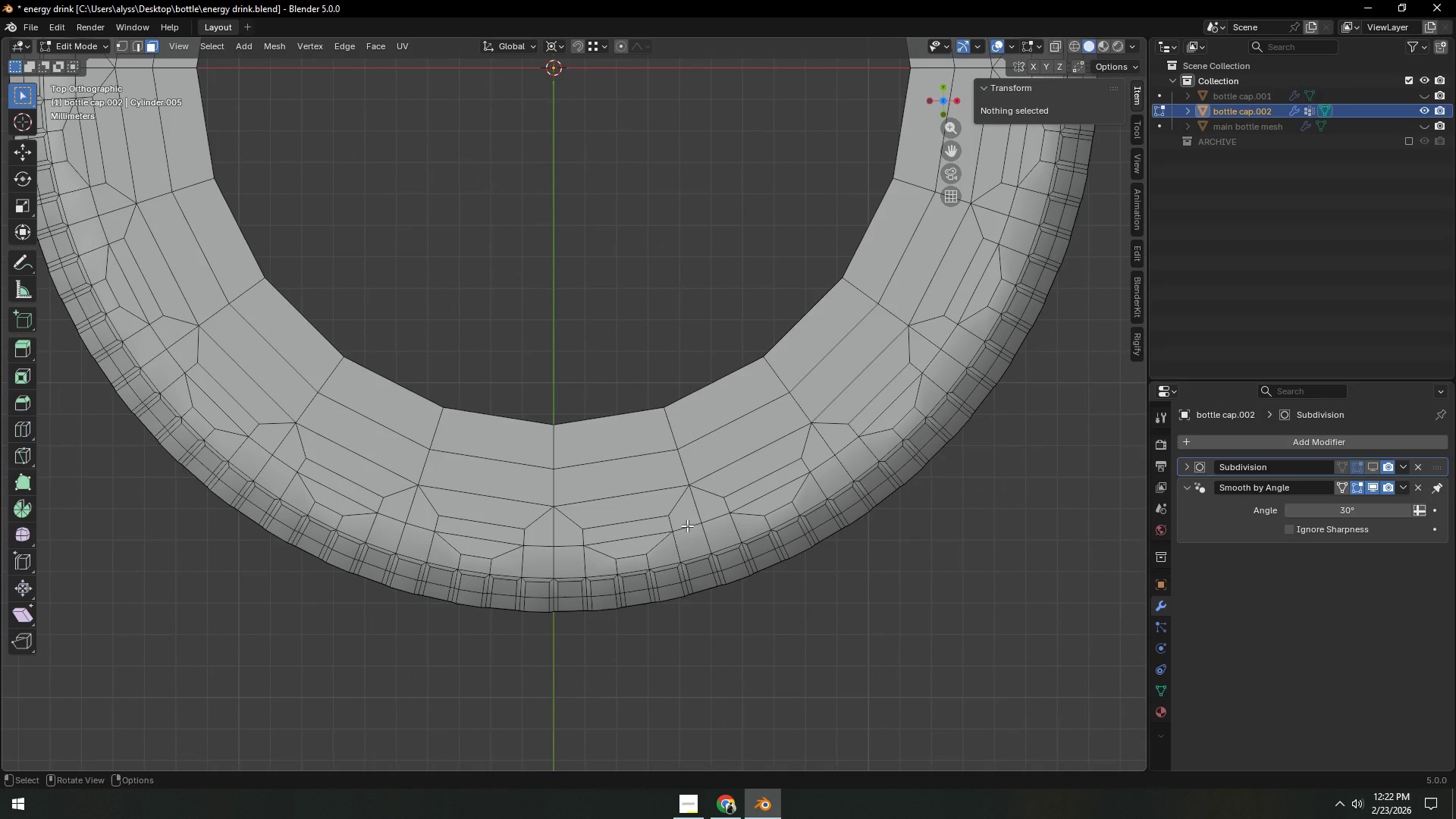 
scroll: coordinate [687, 526], scroll_direction: down, amount: 6.0
 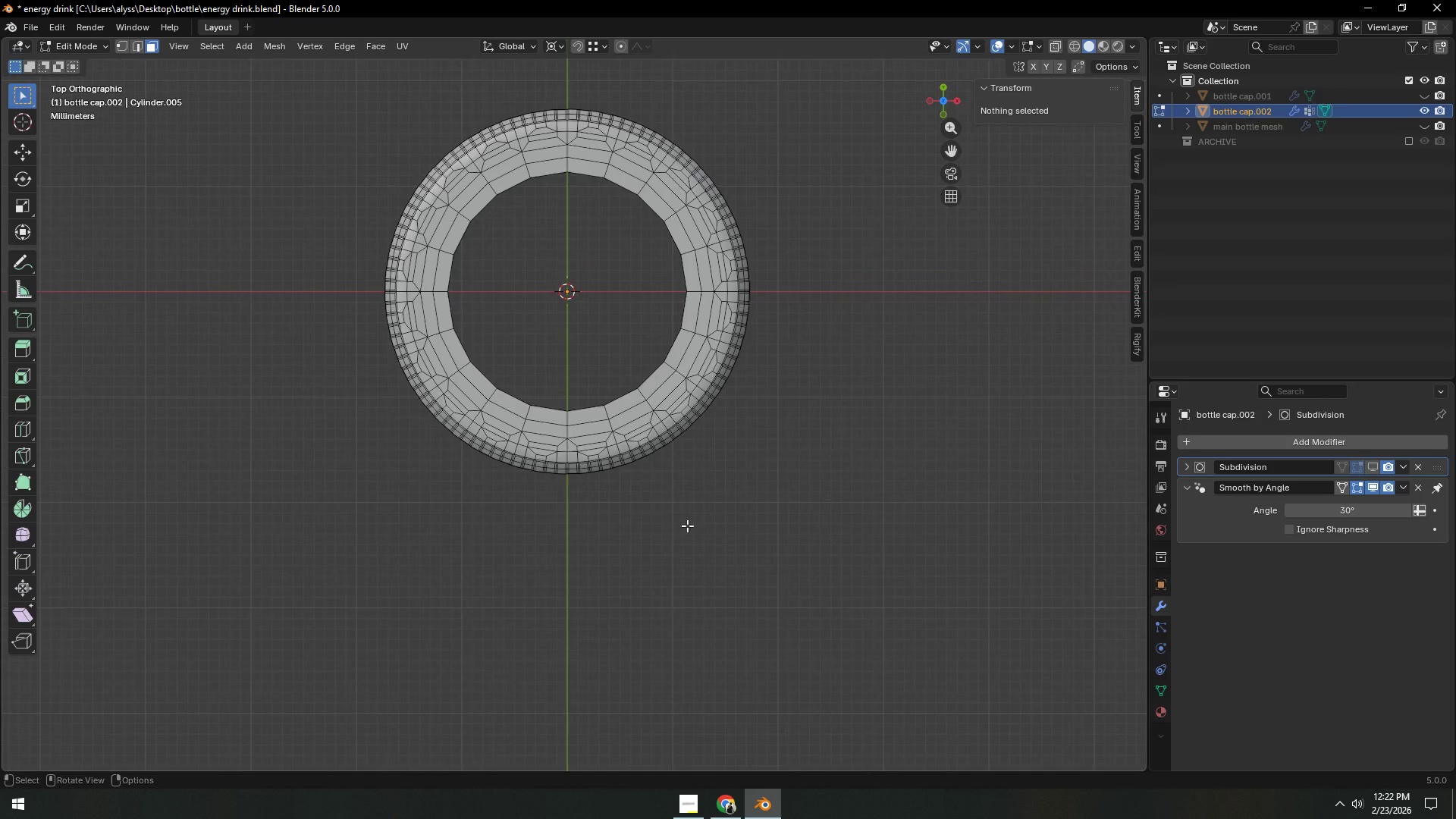 
scroll: coordinate [687, 526], scroll_direction: up, amount: 2.0
 